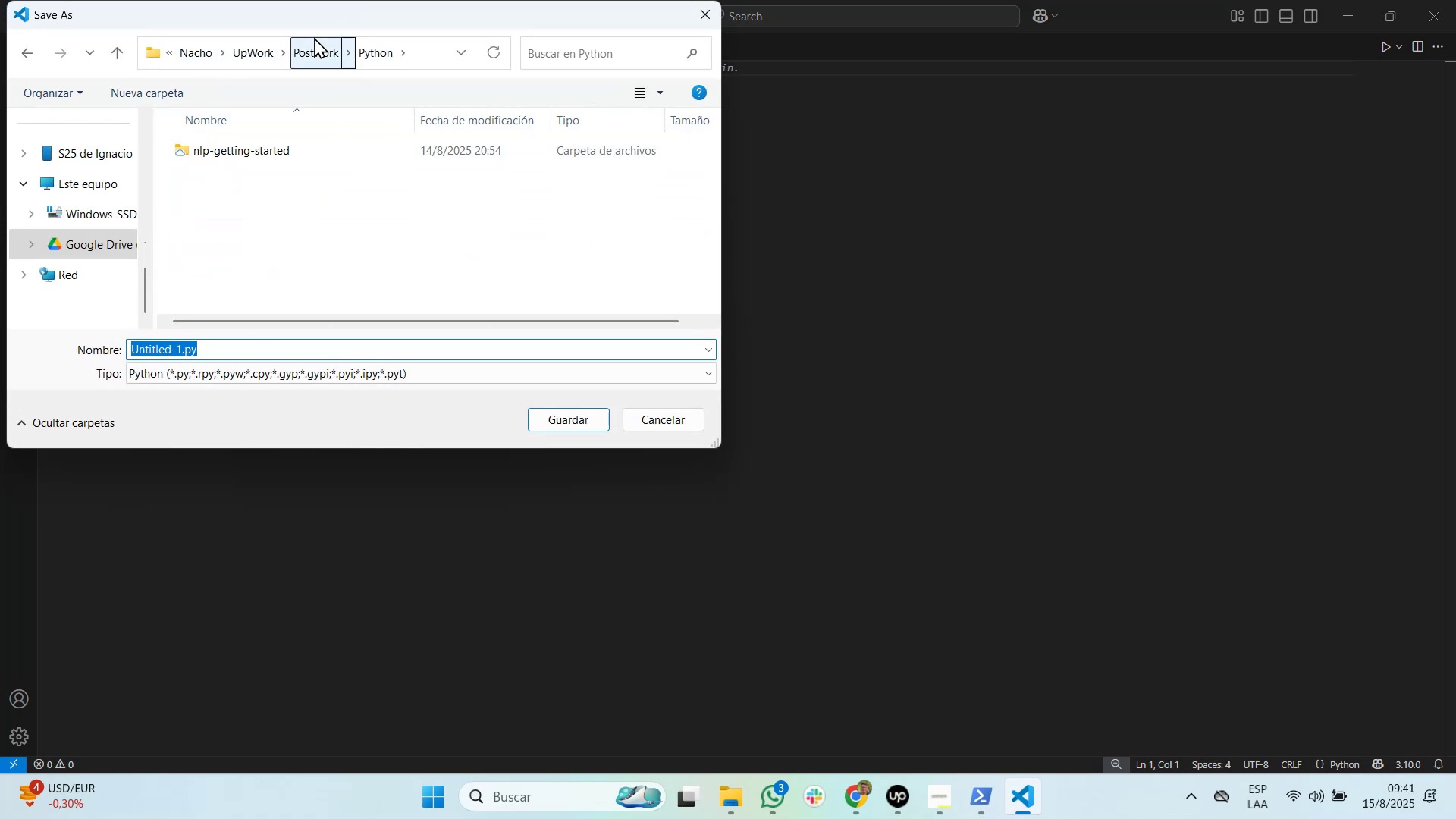 
left_click([321, 48])
 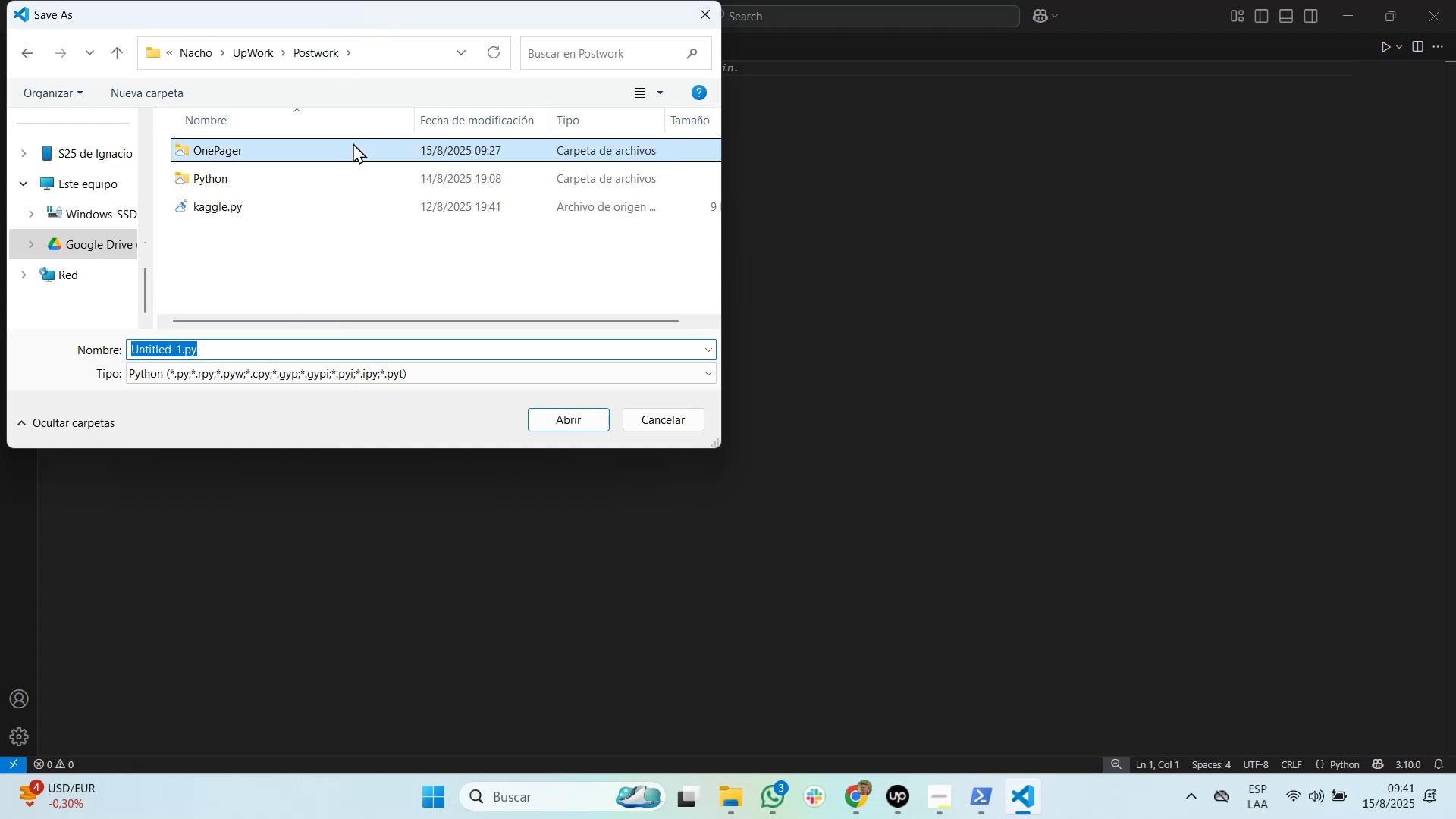 
double_click([353, 143])
 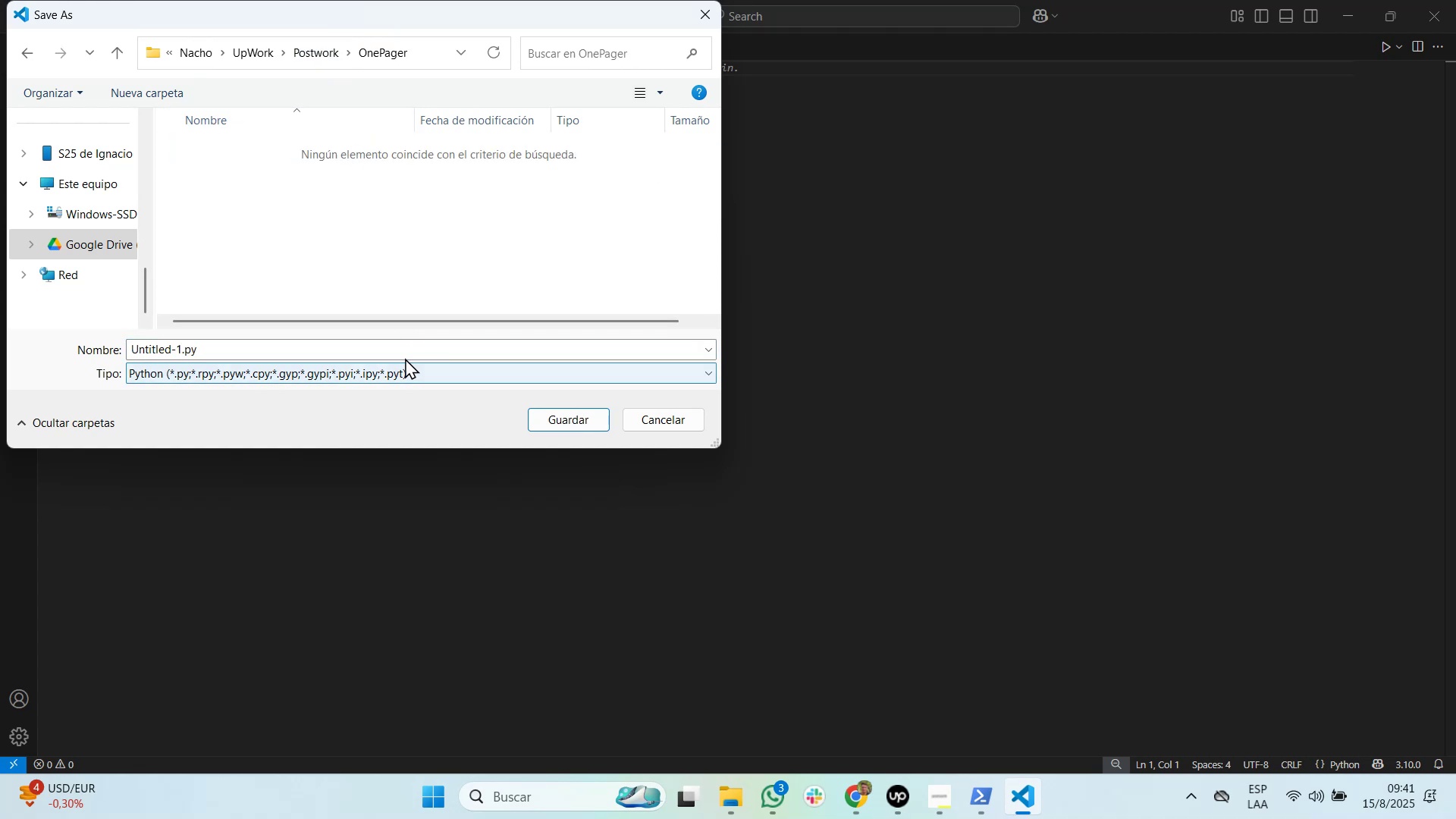 
left_click([404, 356])
 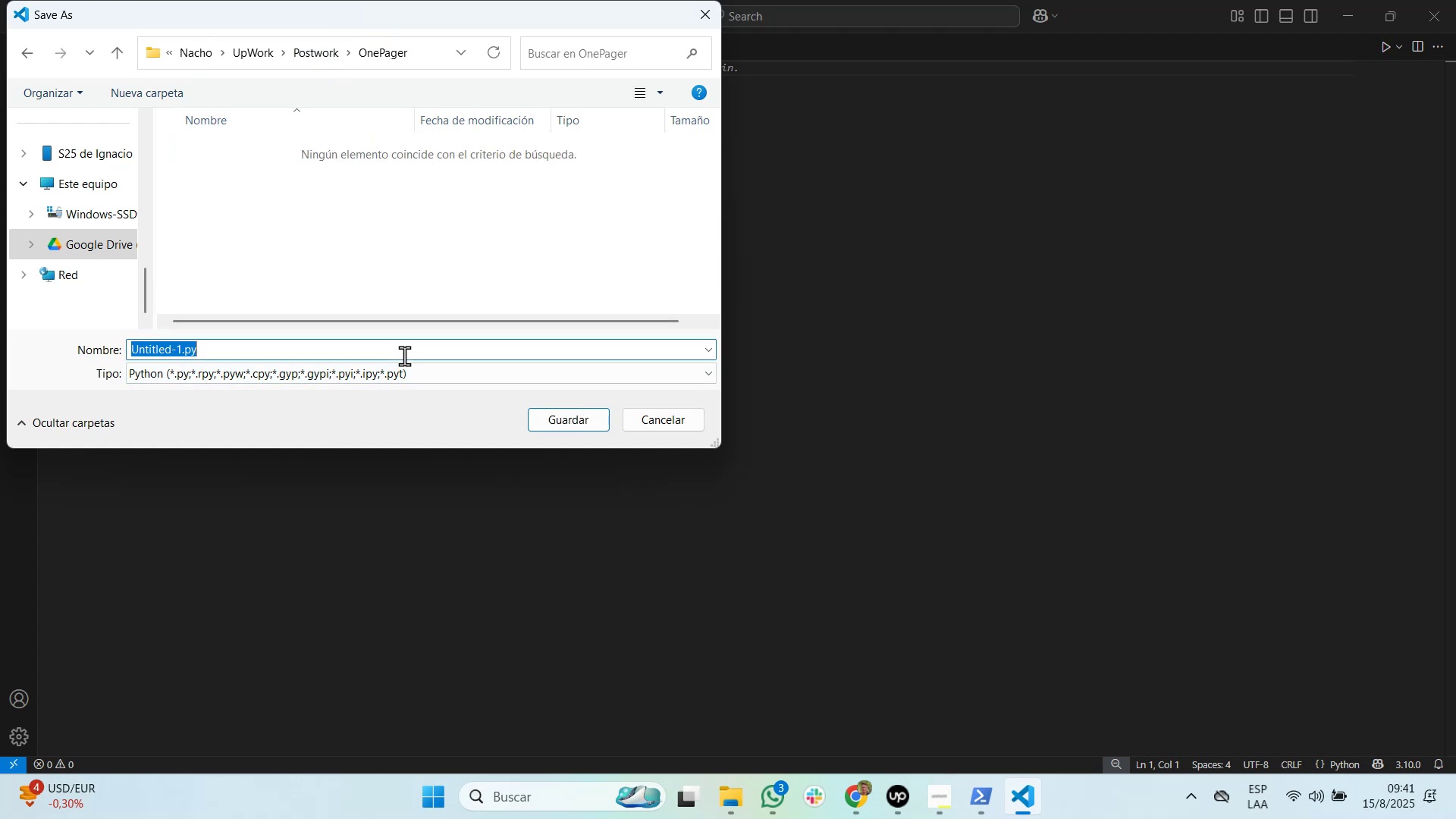 
key(Control+V)
 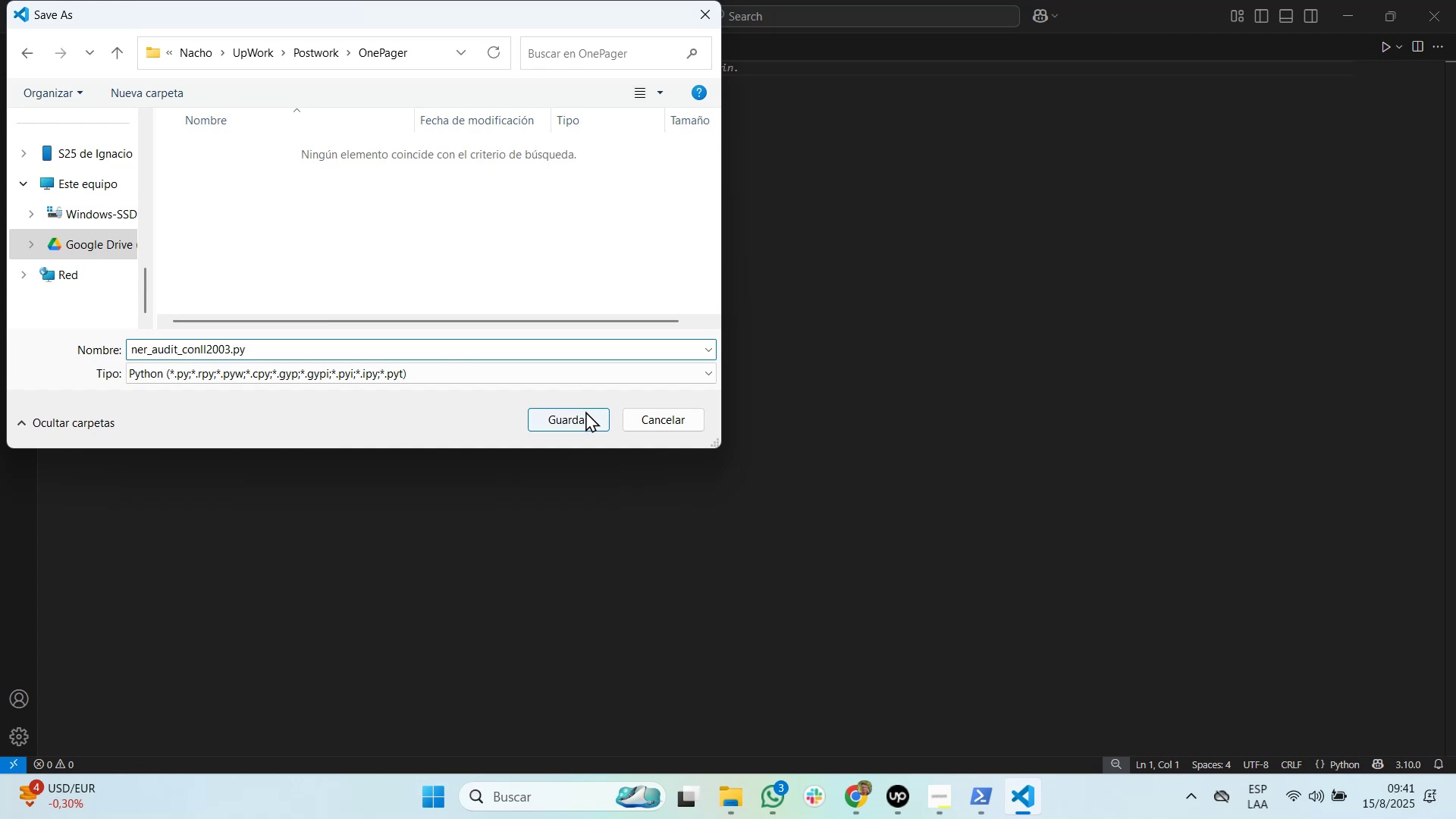 
left_click([588, 417])
 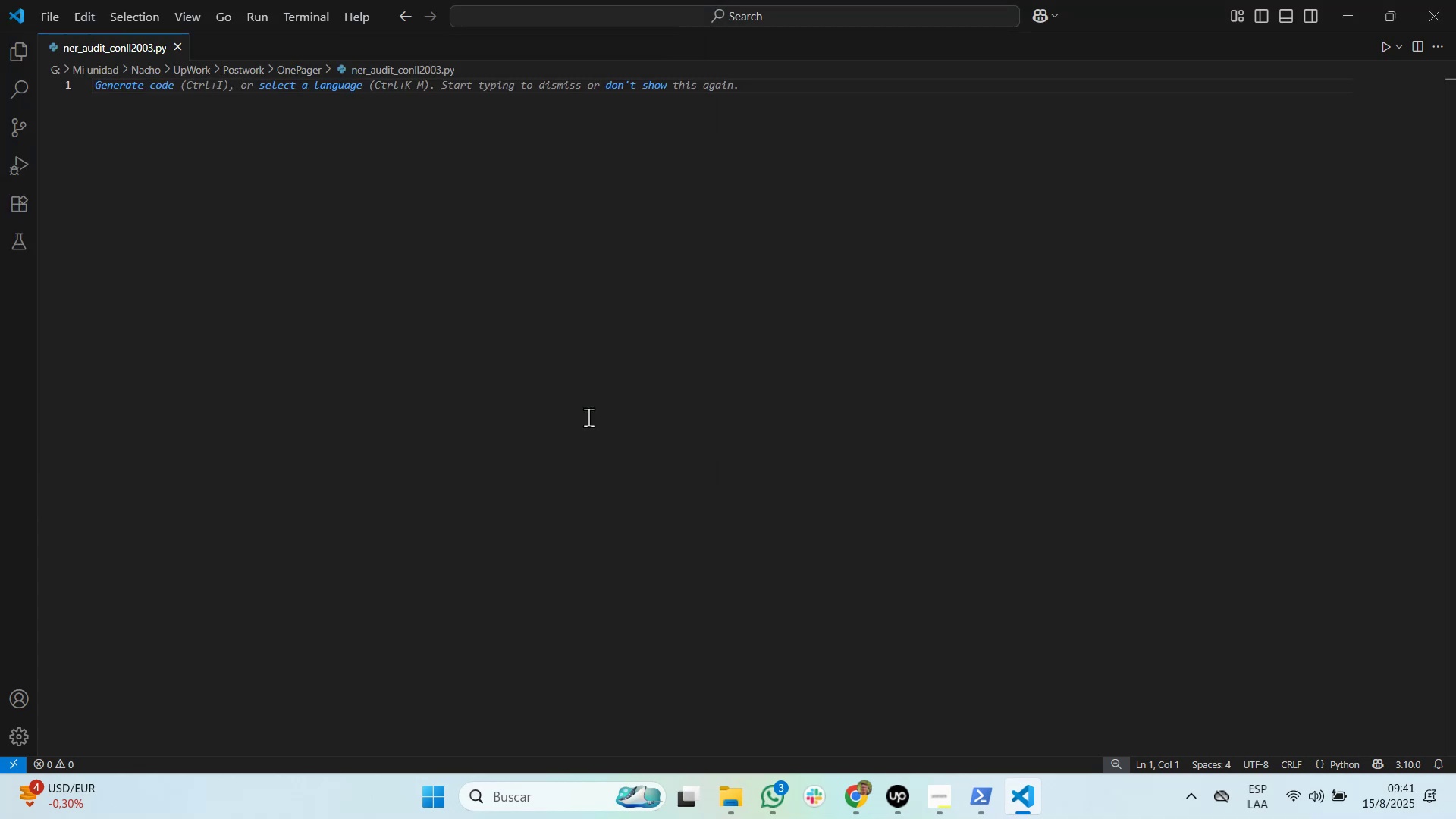 
key(Alt+Tab)
 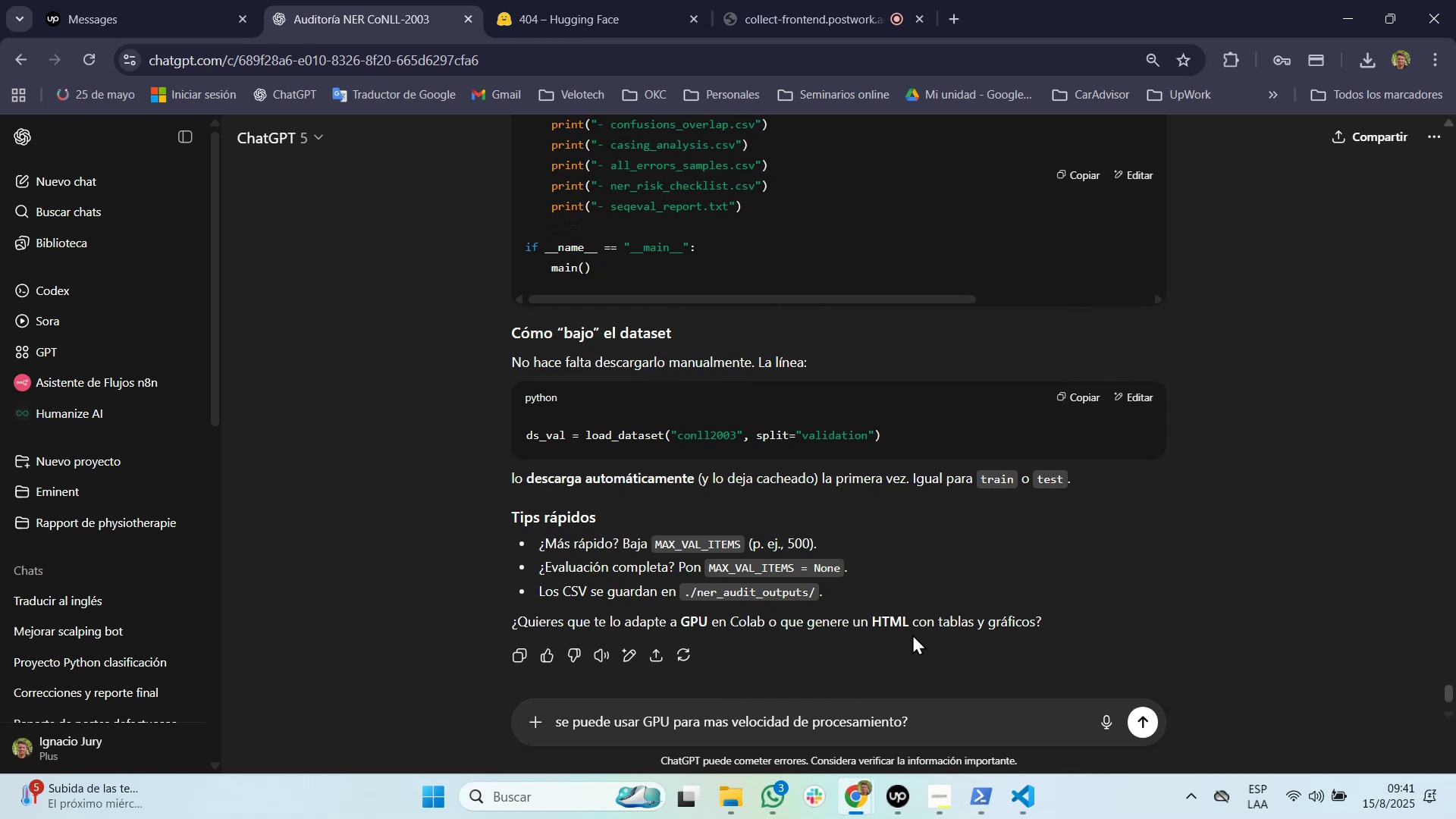 
wait(29.16)
 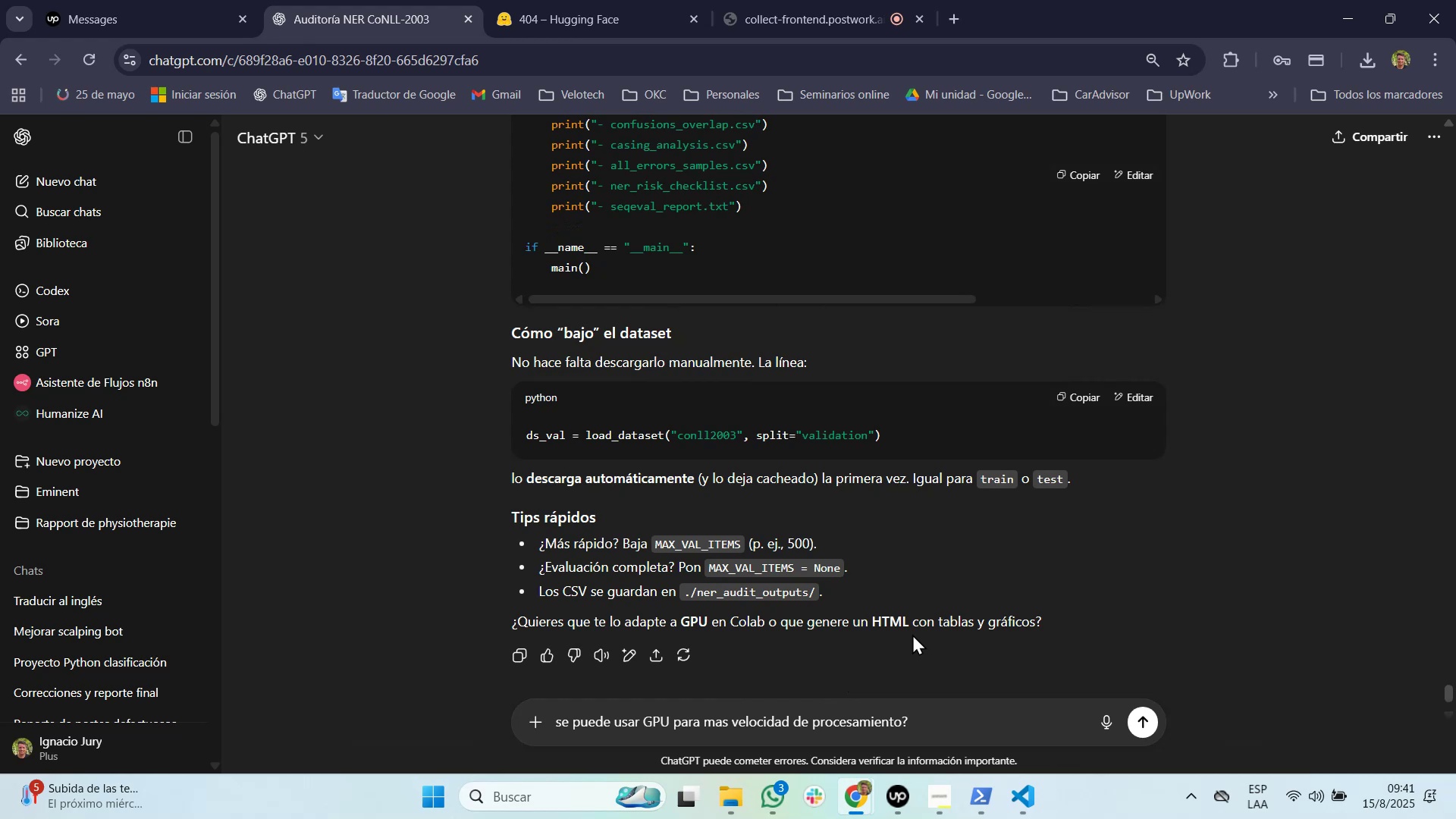 
left_click([674, 730])
 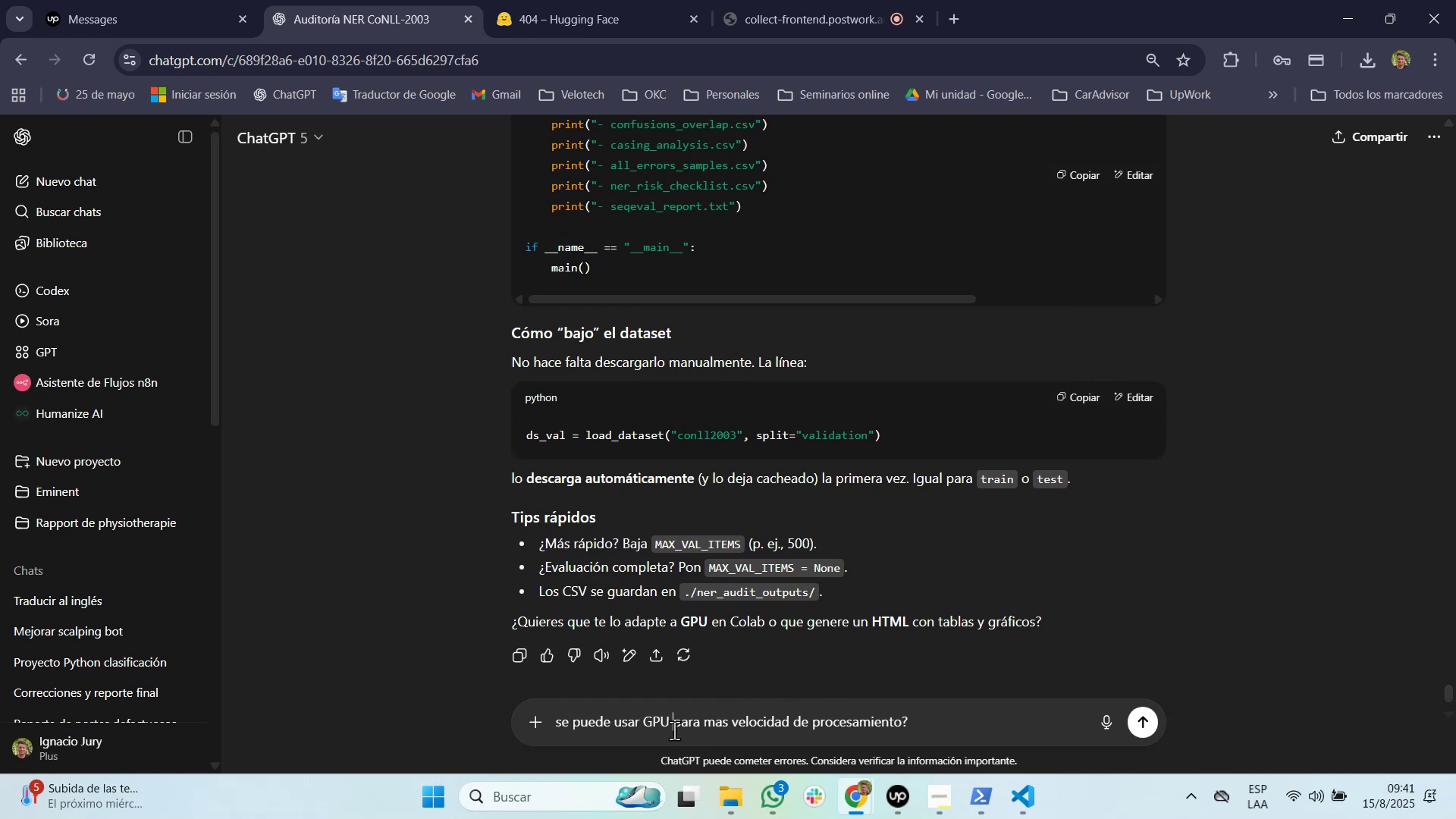 
type(local )
 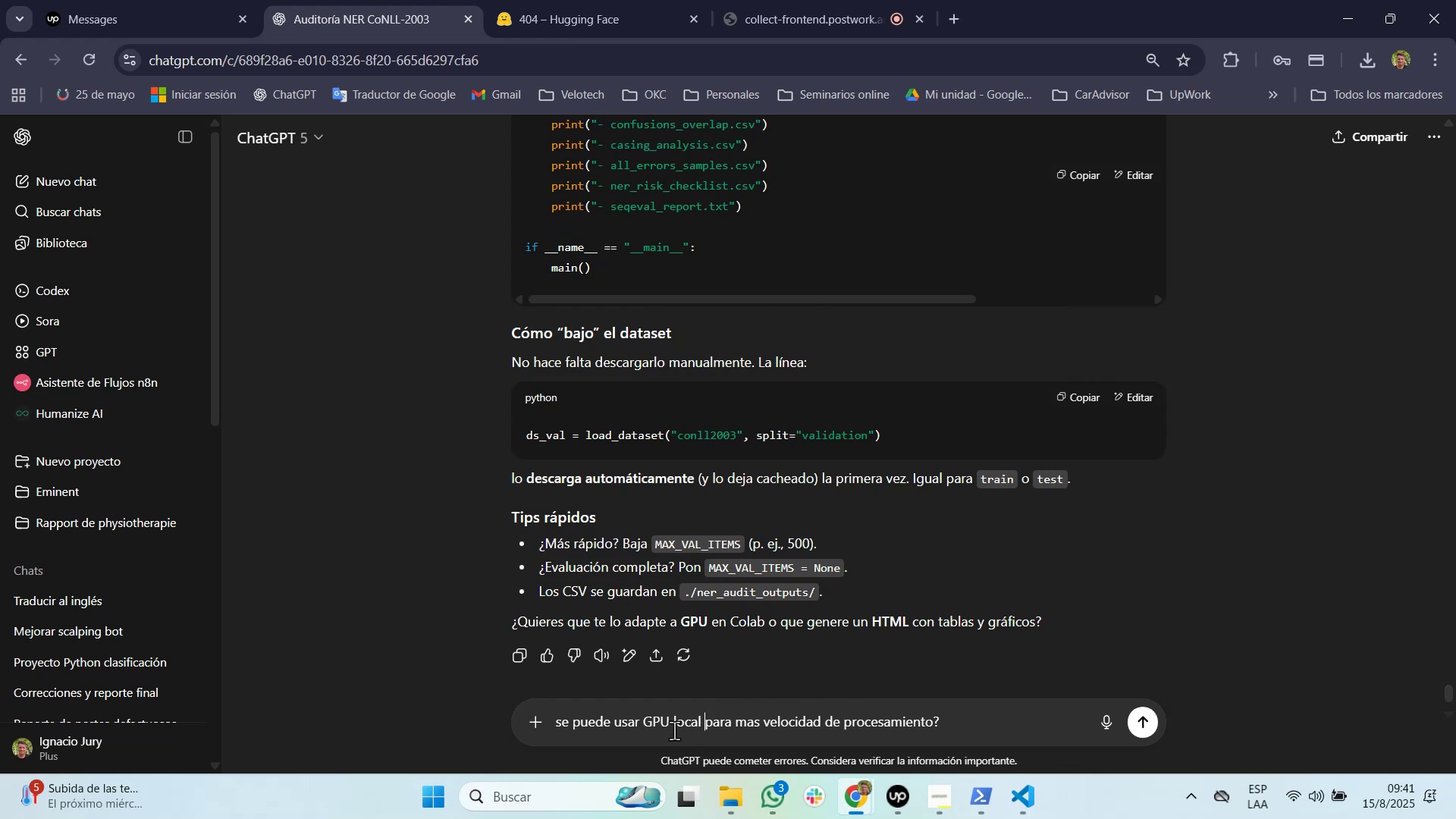 
key(Enter)
 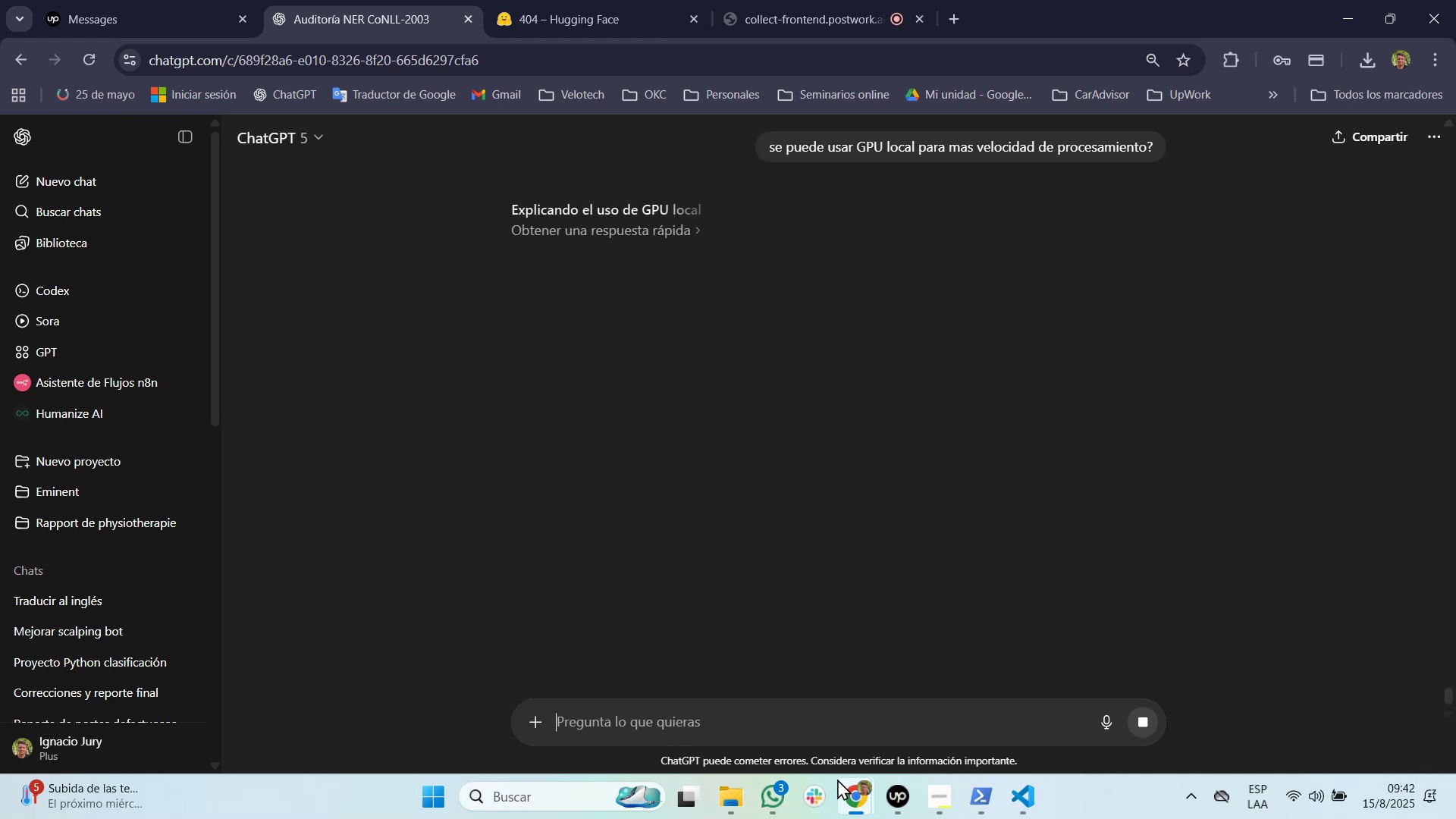 
wait(19.32)
 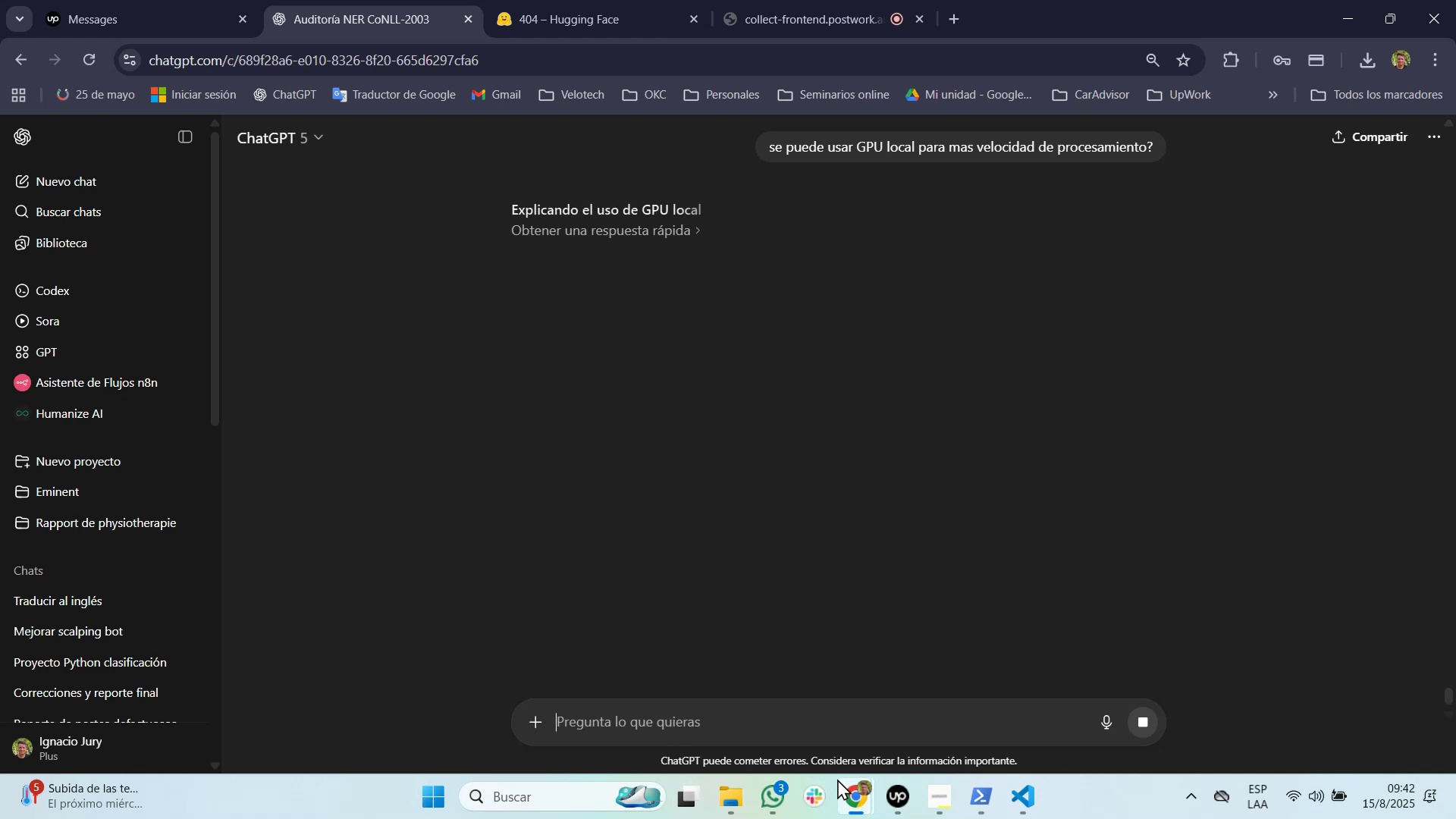 
key(Control+Tab)
 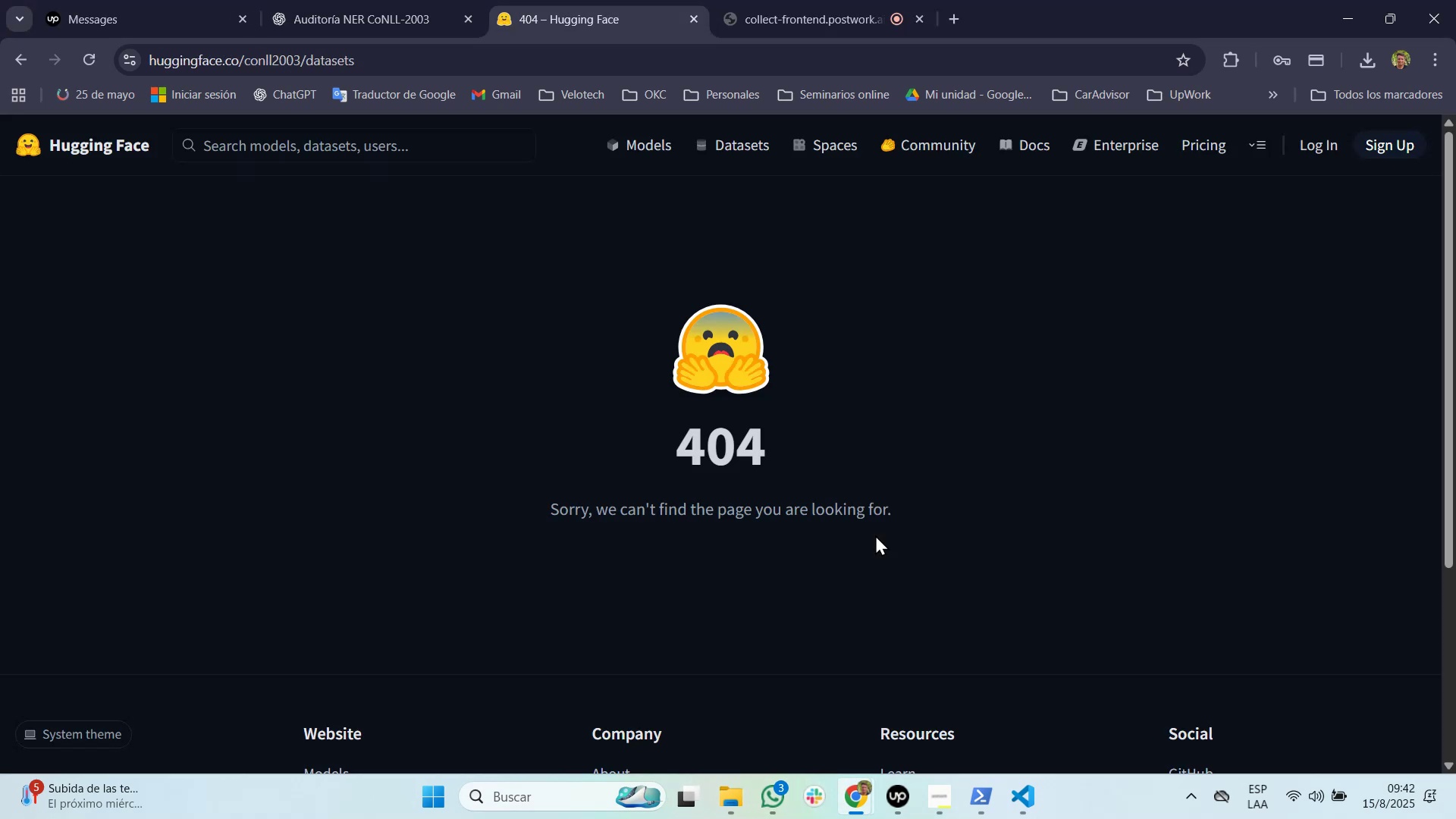 
key(Control+Tab)
 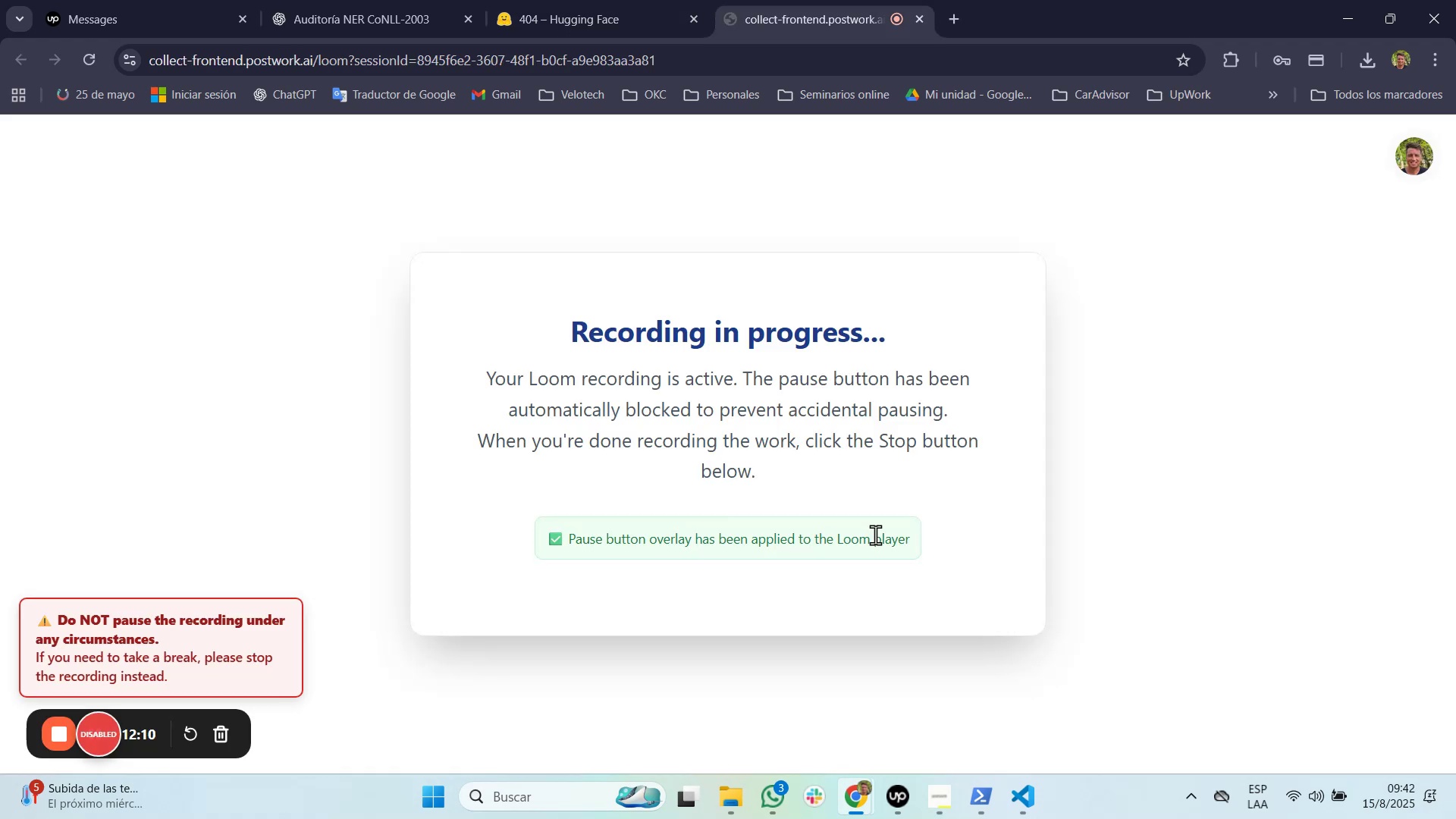 
key(Control+Tab)
 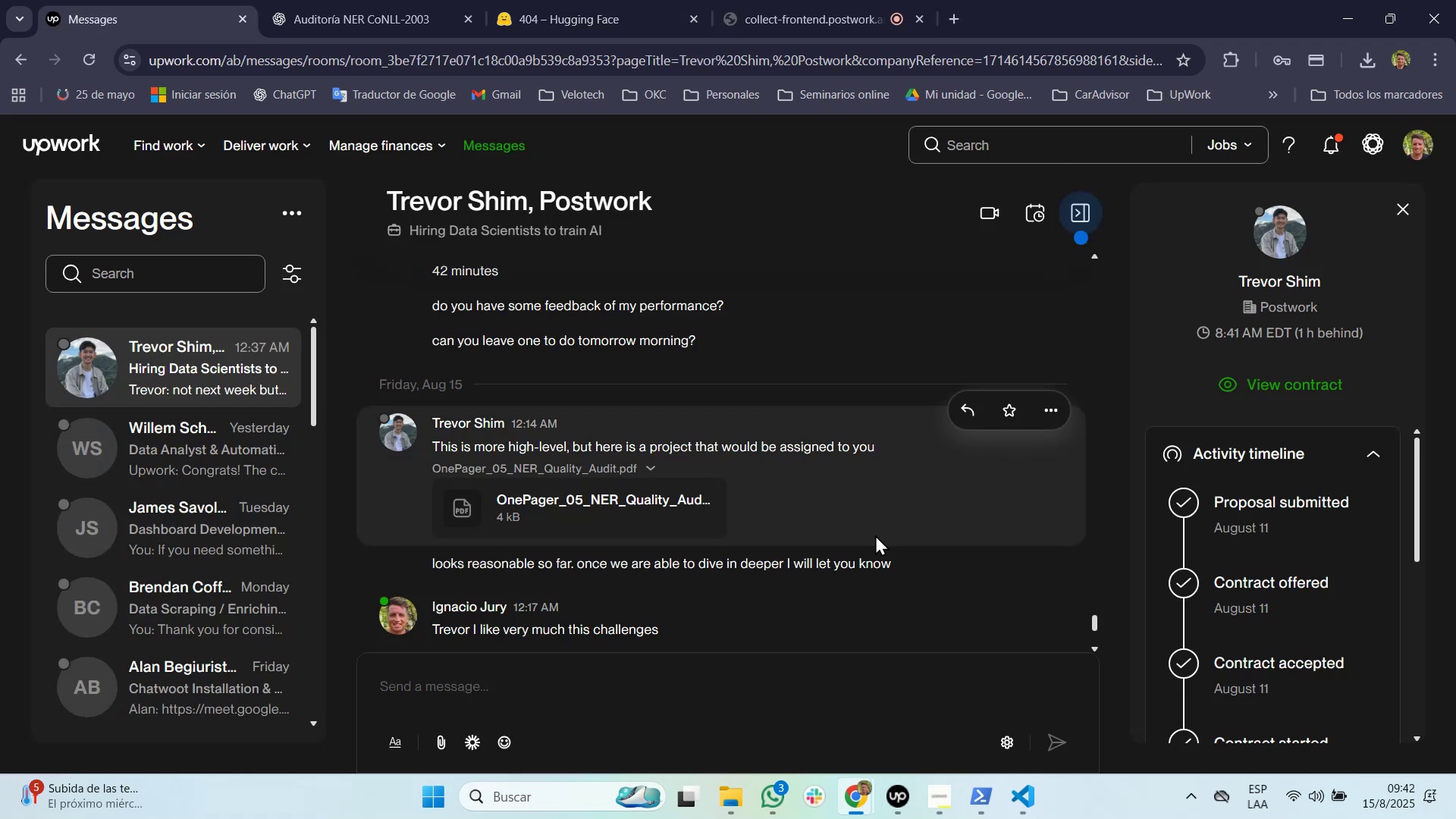 
key(Control+Tab)
 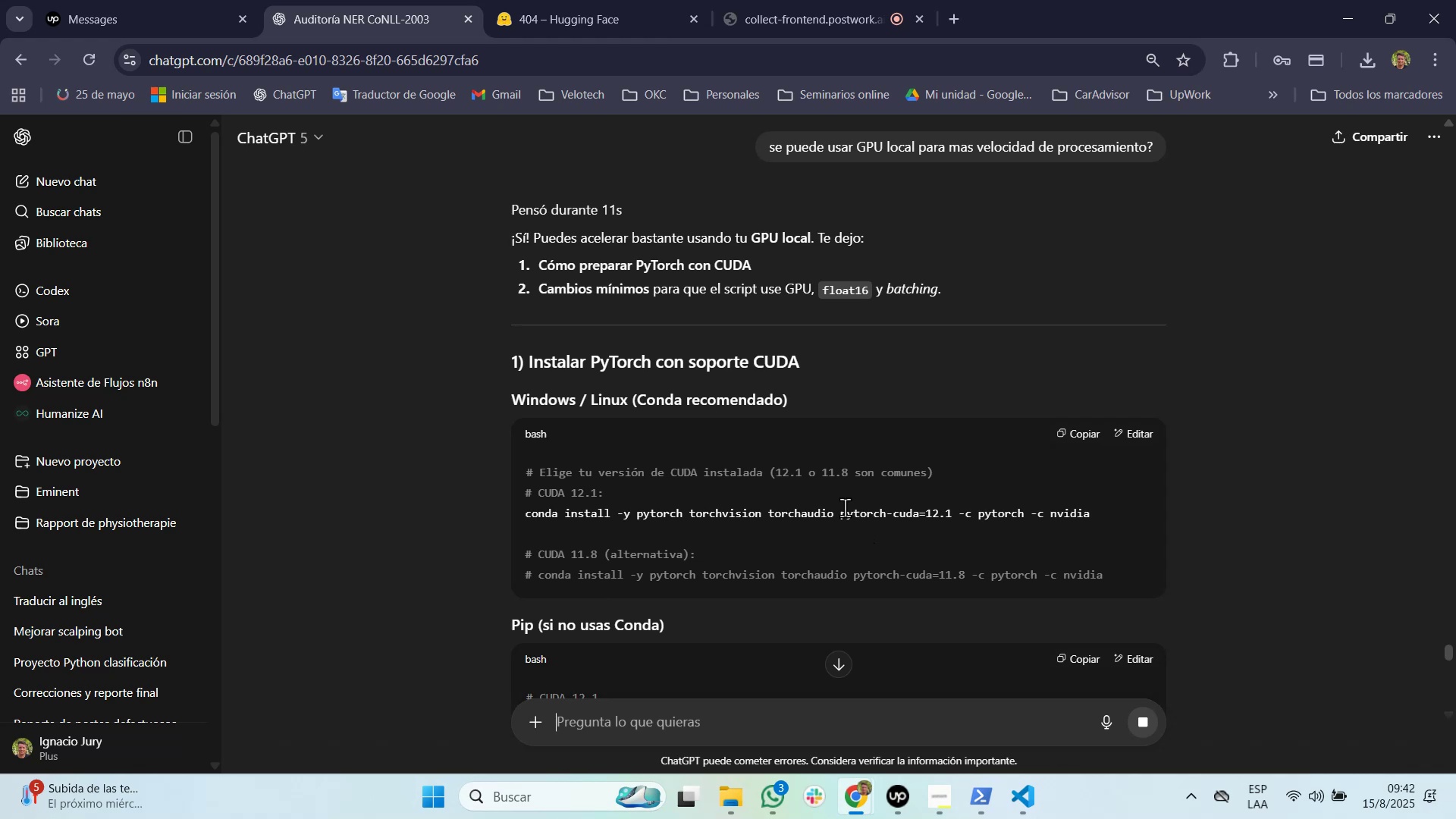 
wait(15.13)
 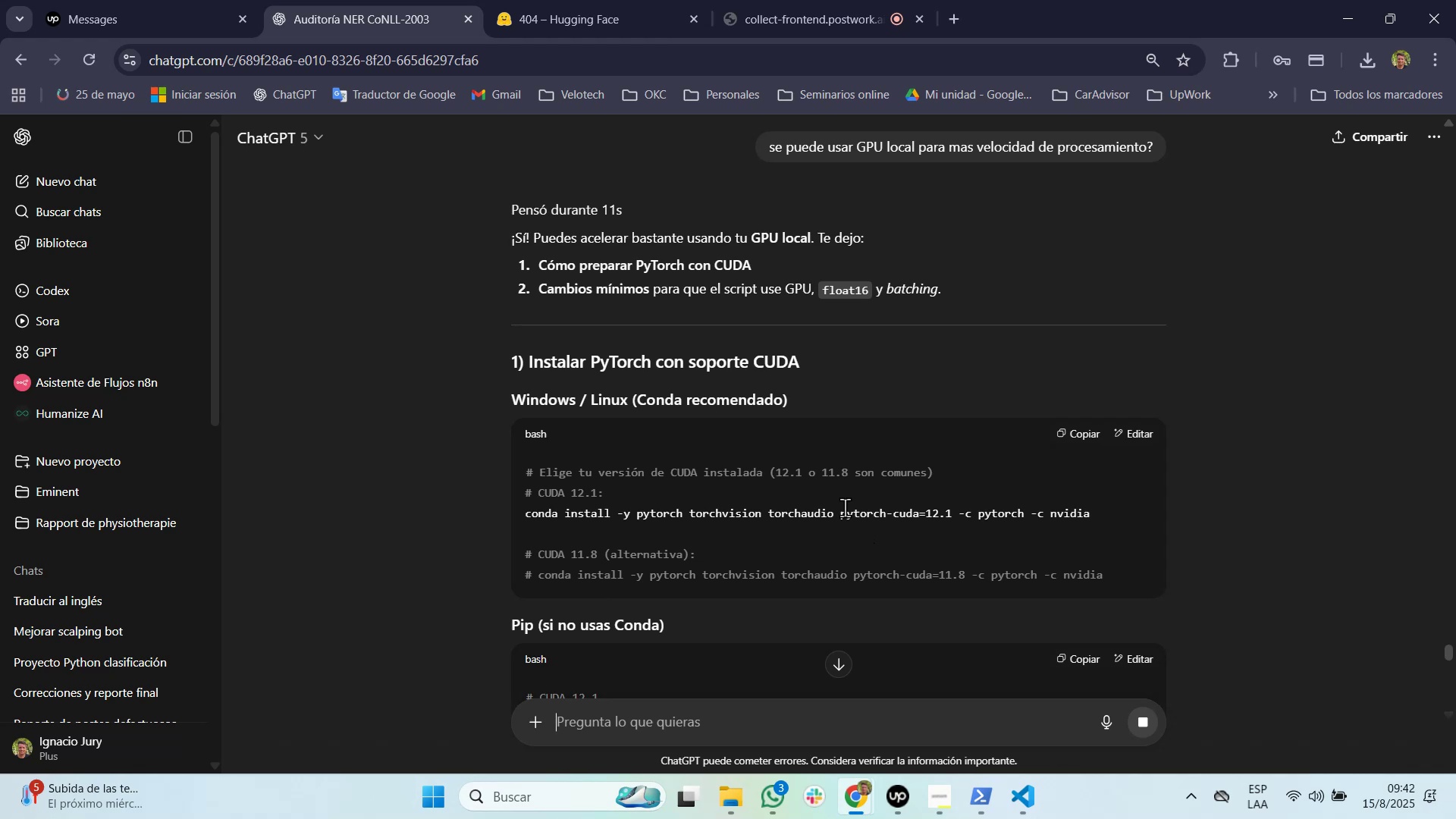 
left_click([843, 516])
 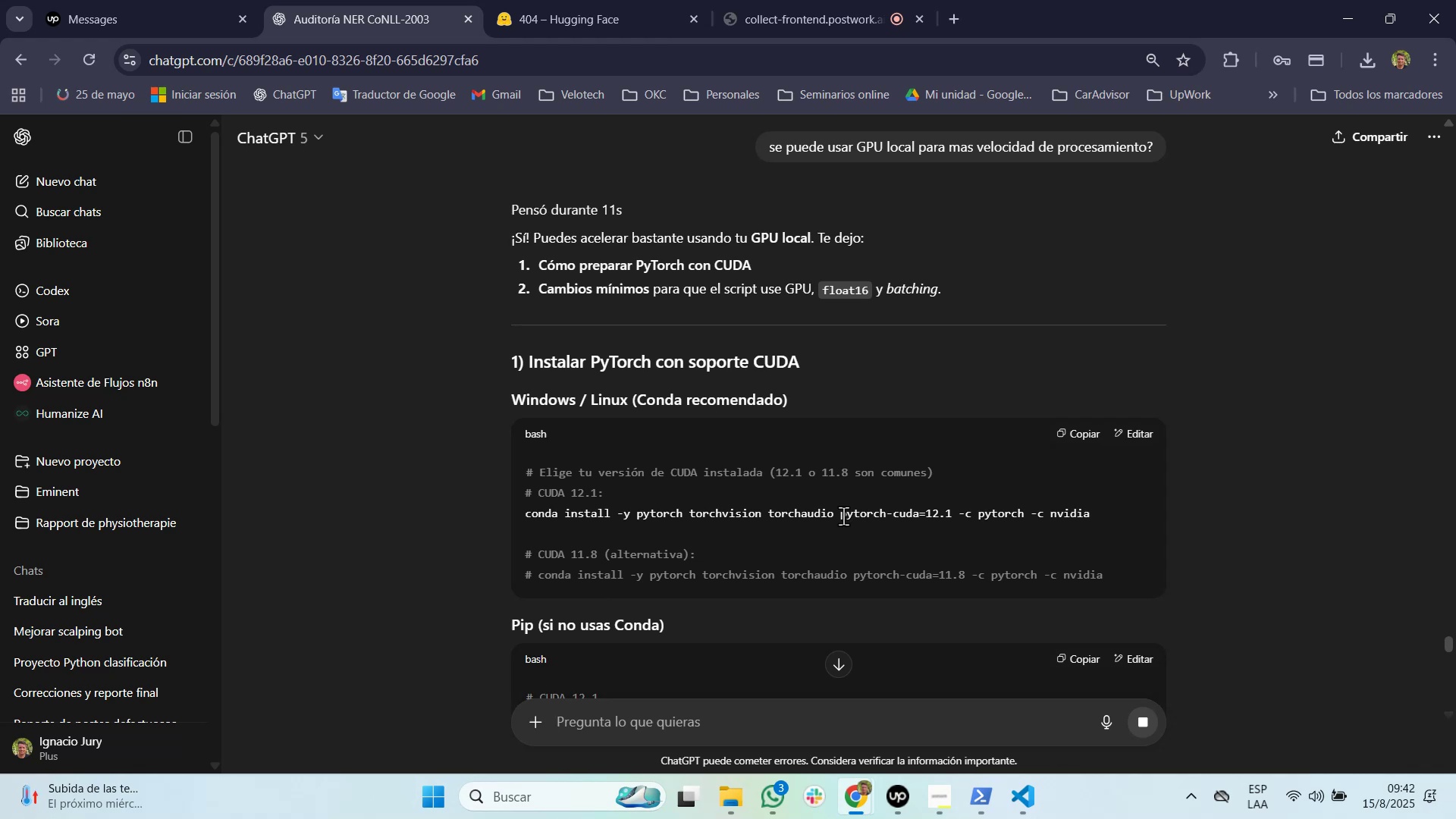 
double_click([843, 516])
 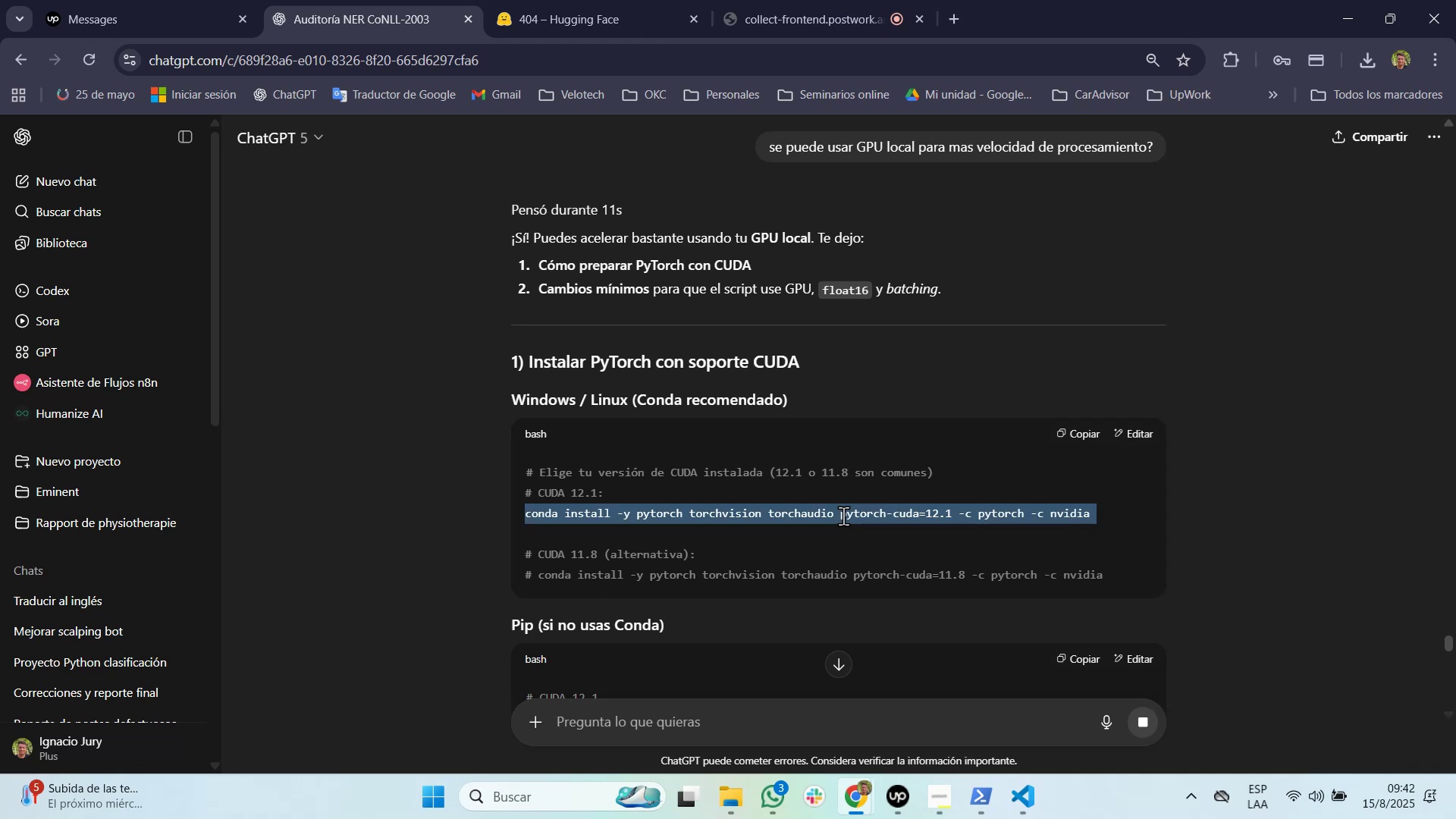 
triple_click([843, 516])
 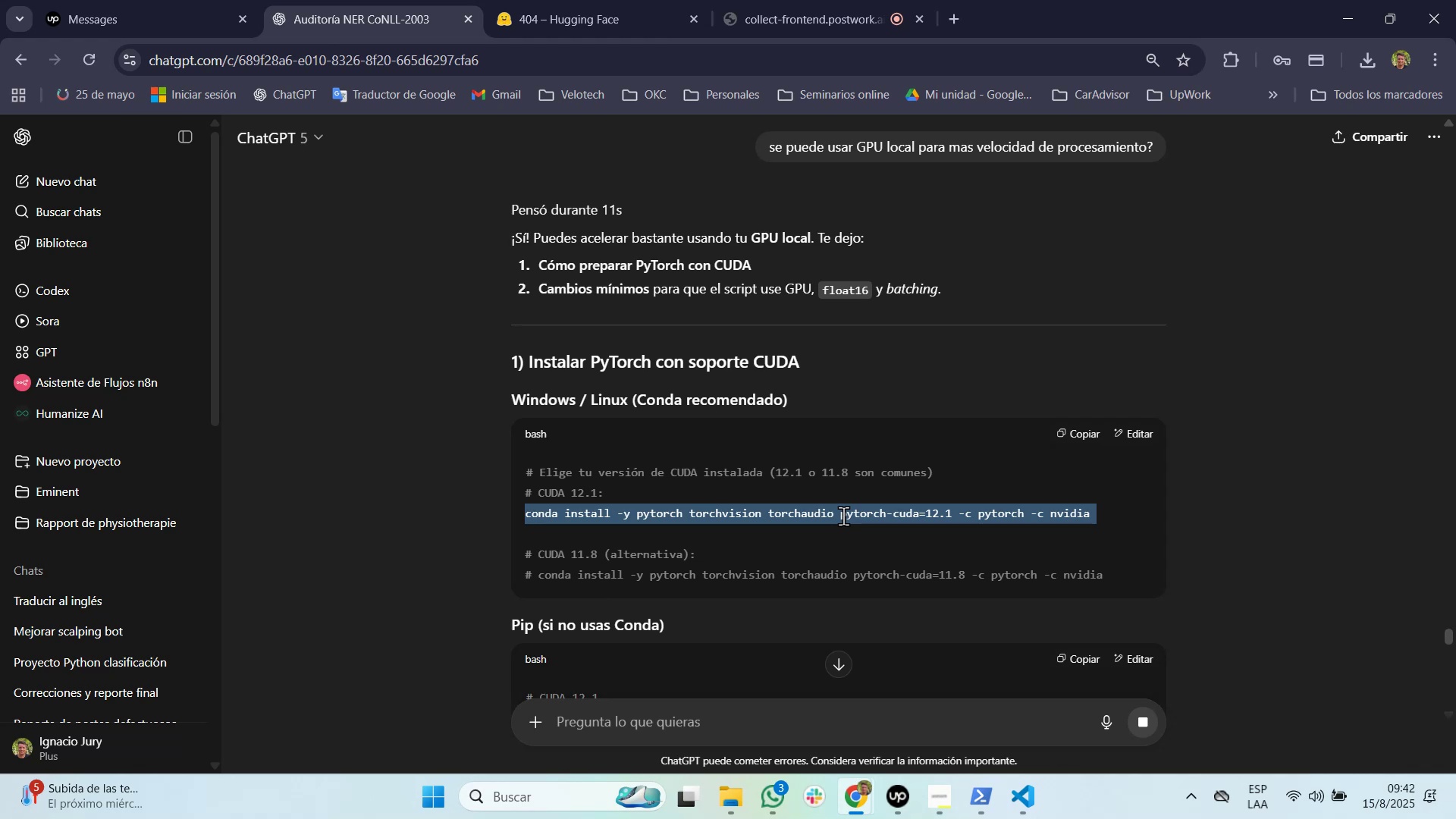 
scroll: coordinate [843, 516], scroll_direction: down, amount: 3.0
 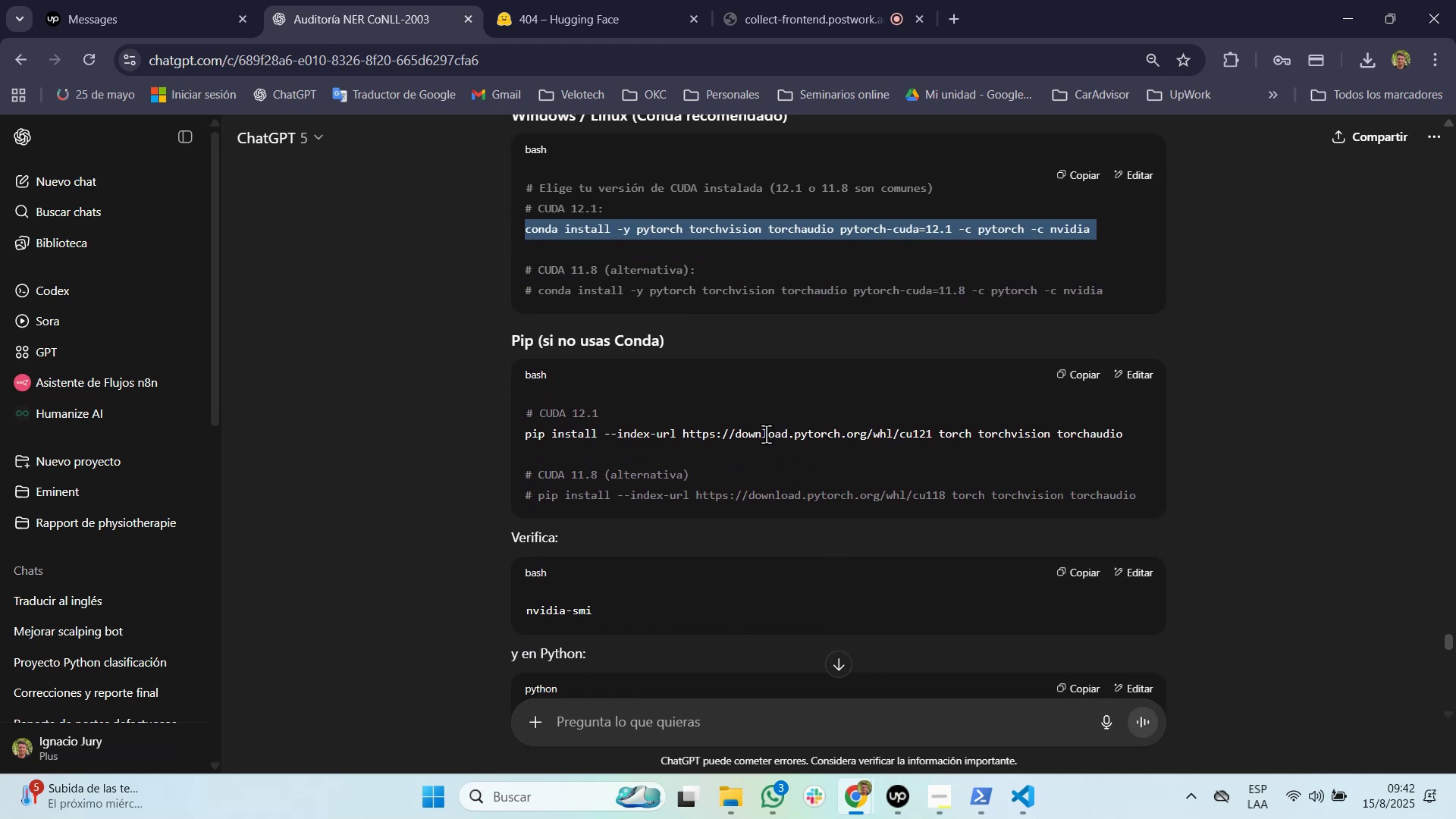 
double_click([766, 434])
 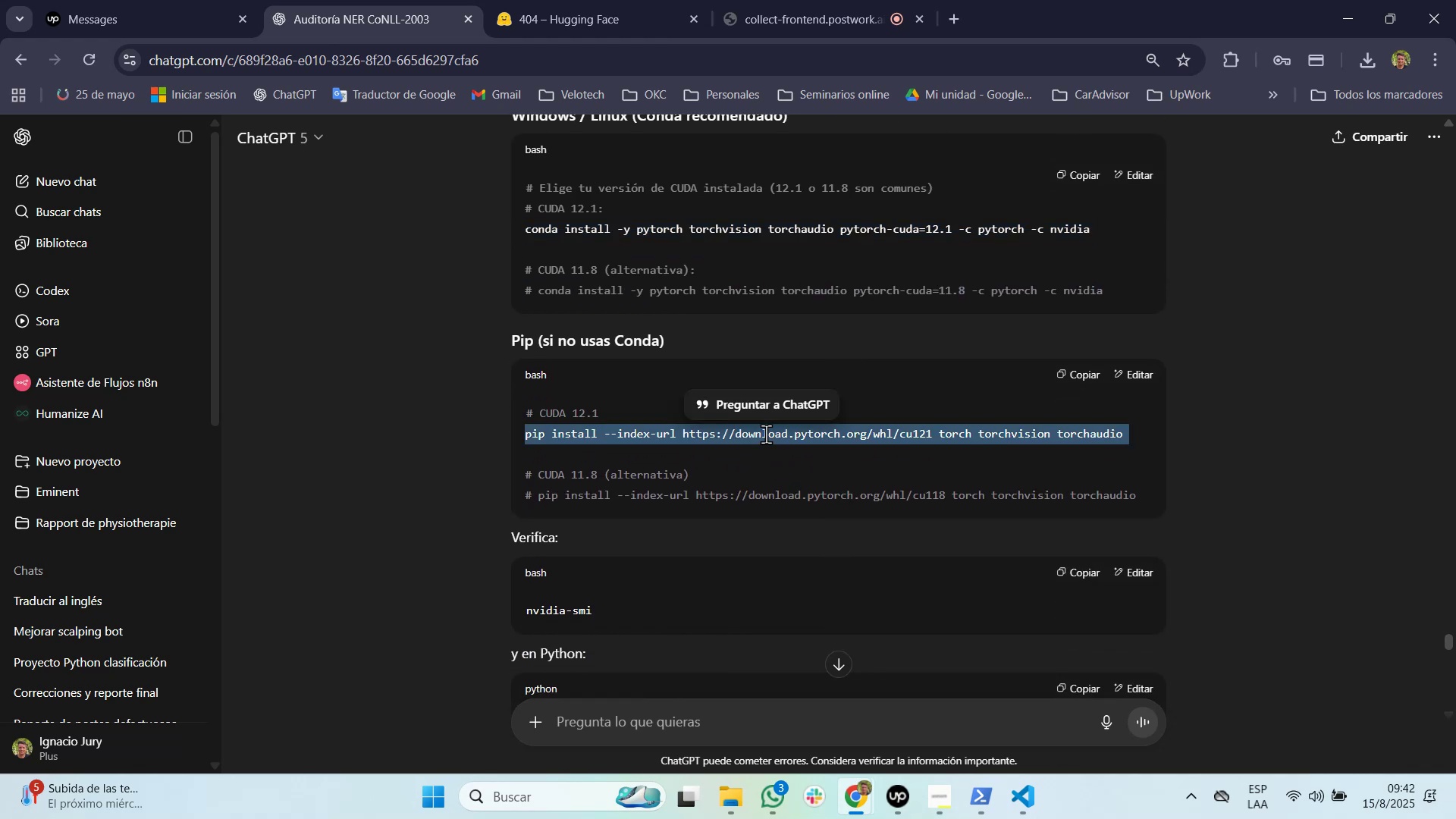 
triple_click([766, 434])
 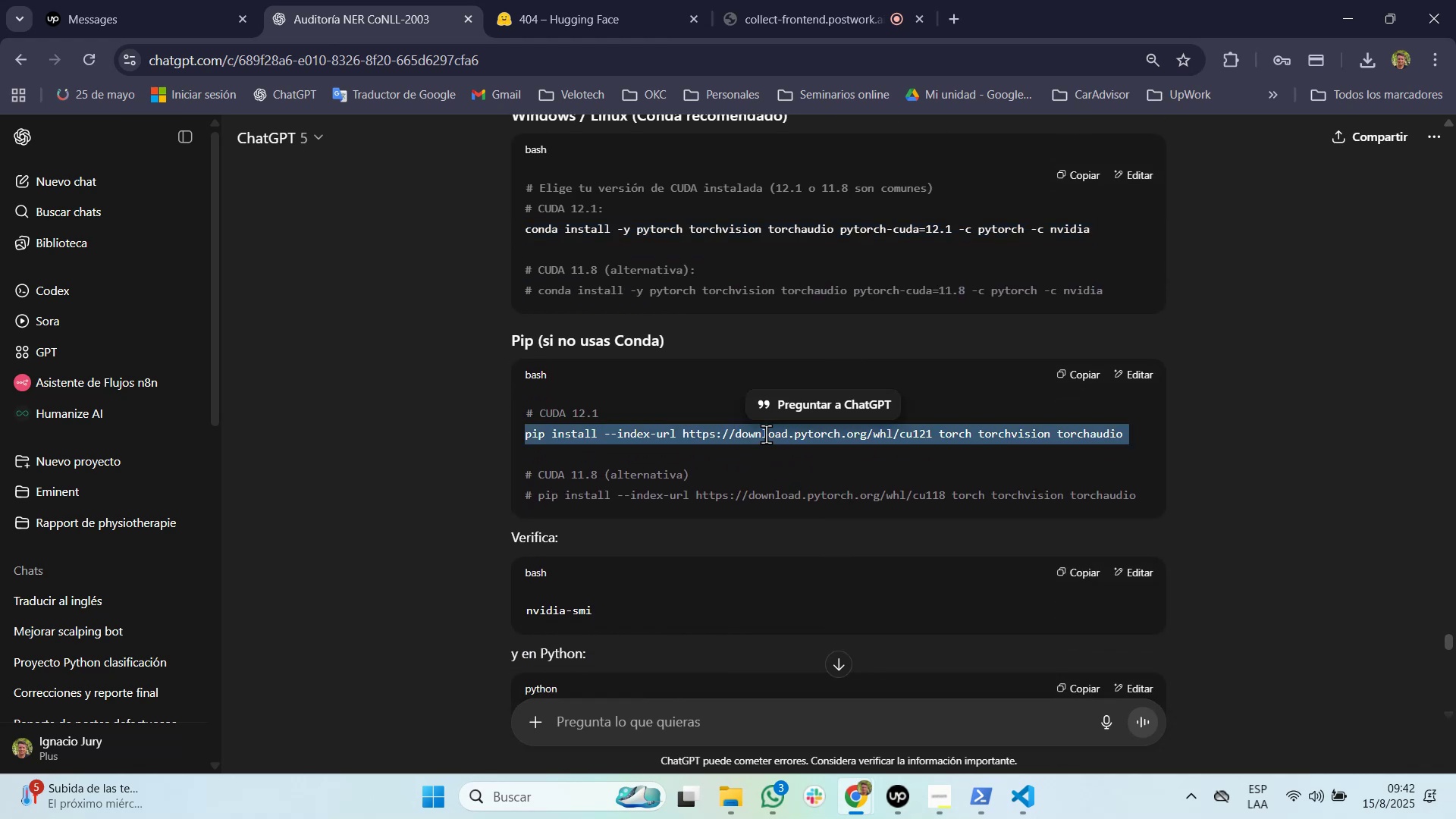 
key(Control+C)
 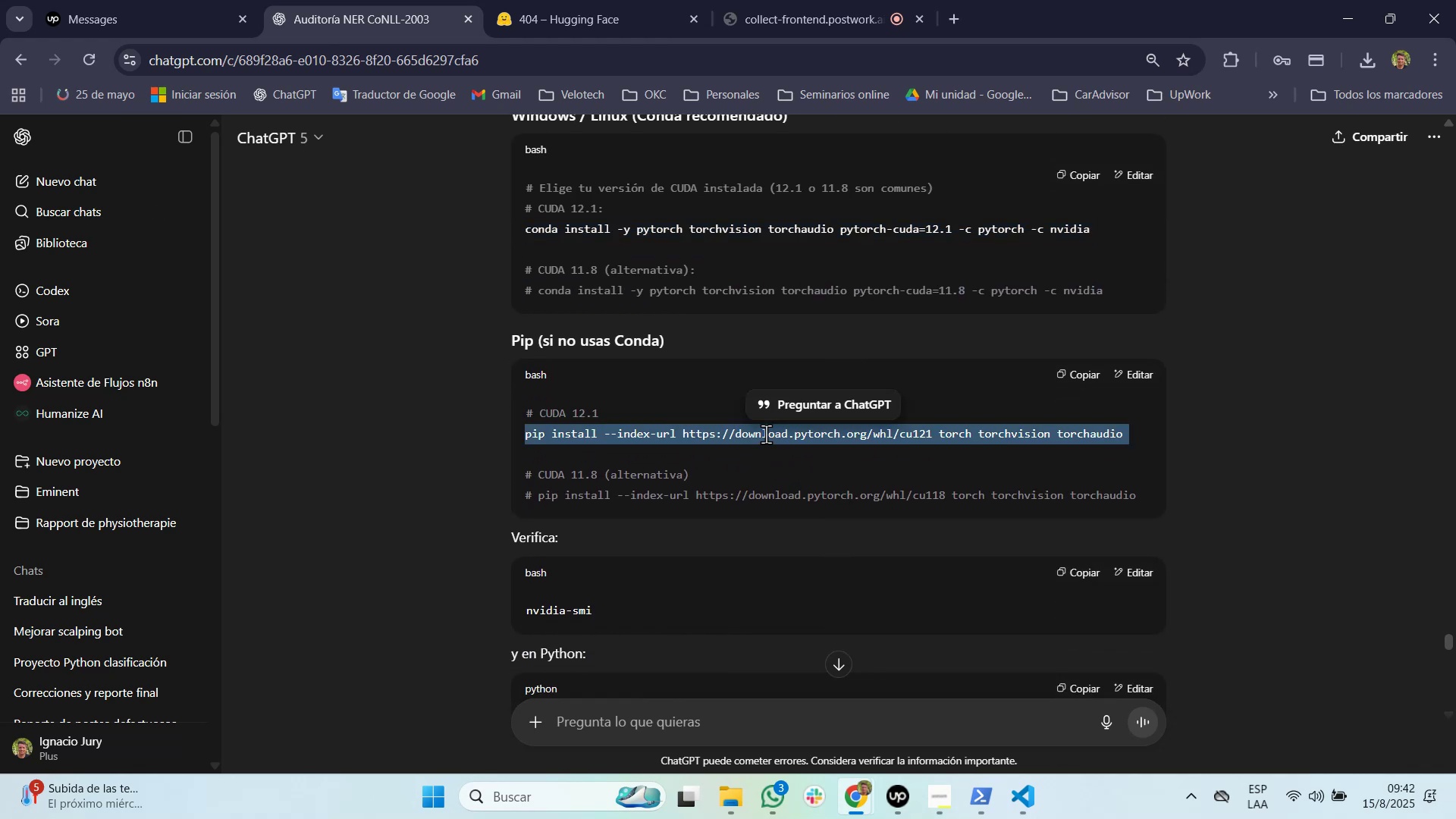 
key(Alt+Tab)
 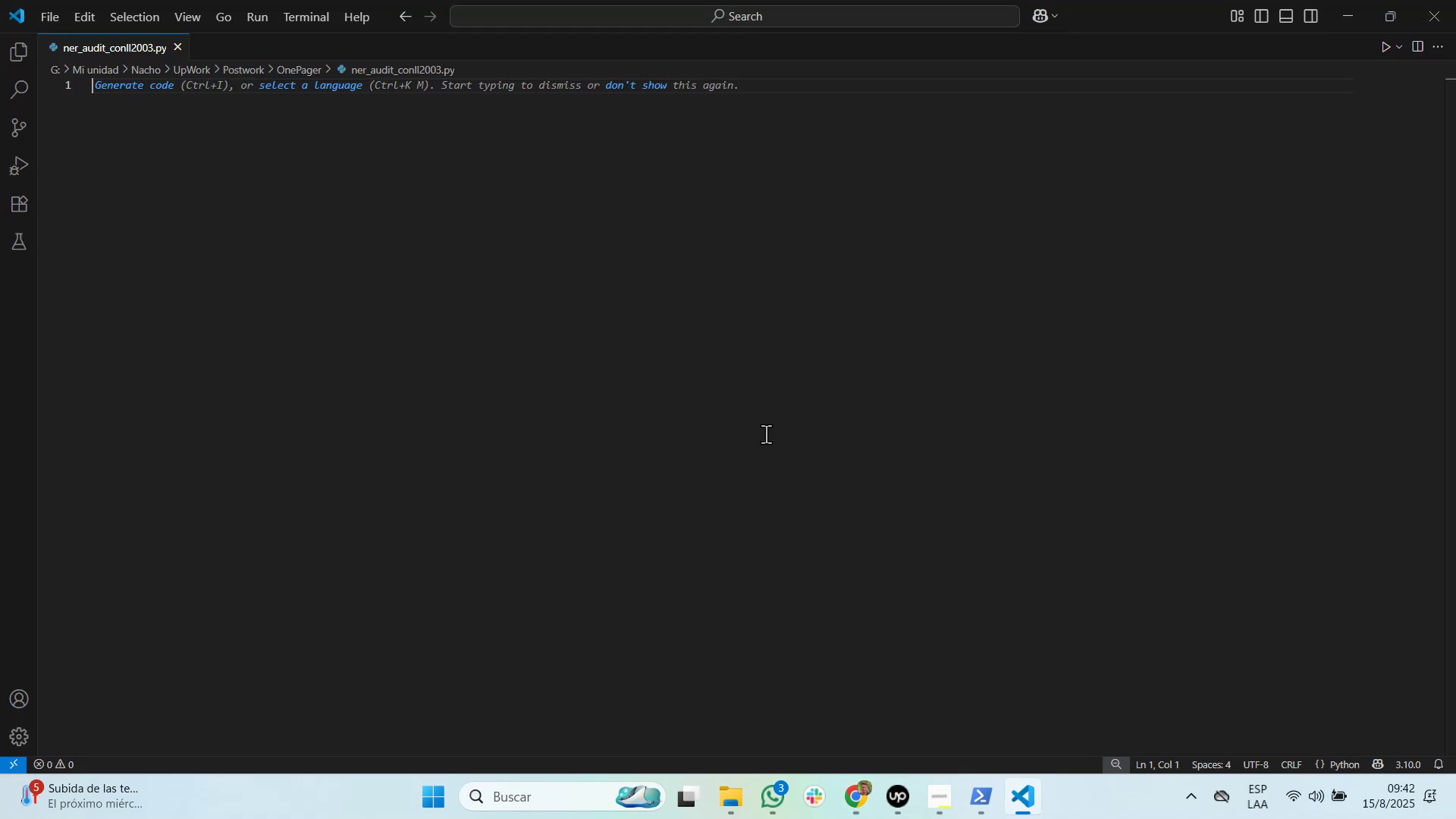 
key(Alt+AltLeft)
 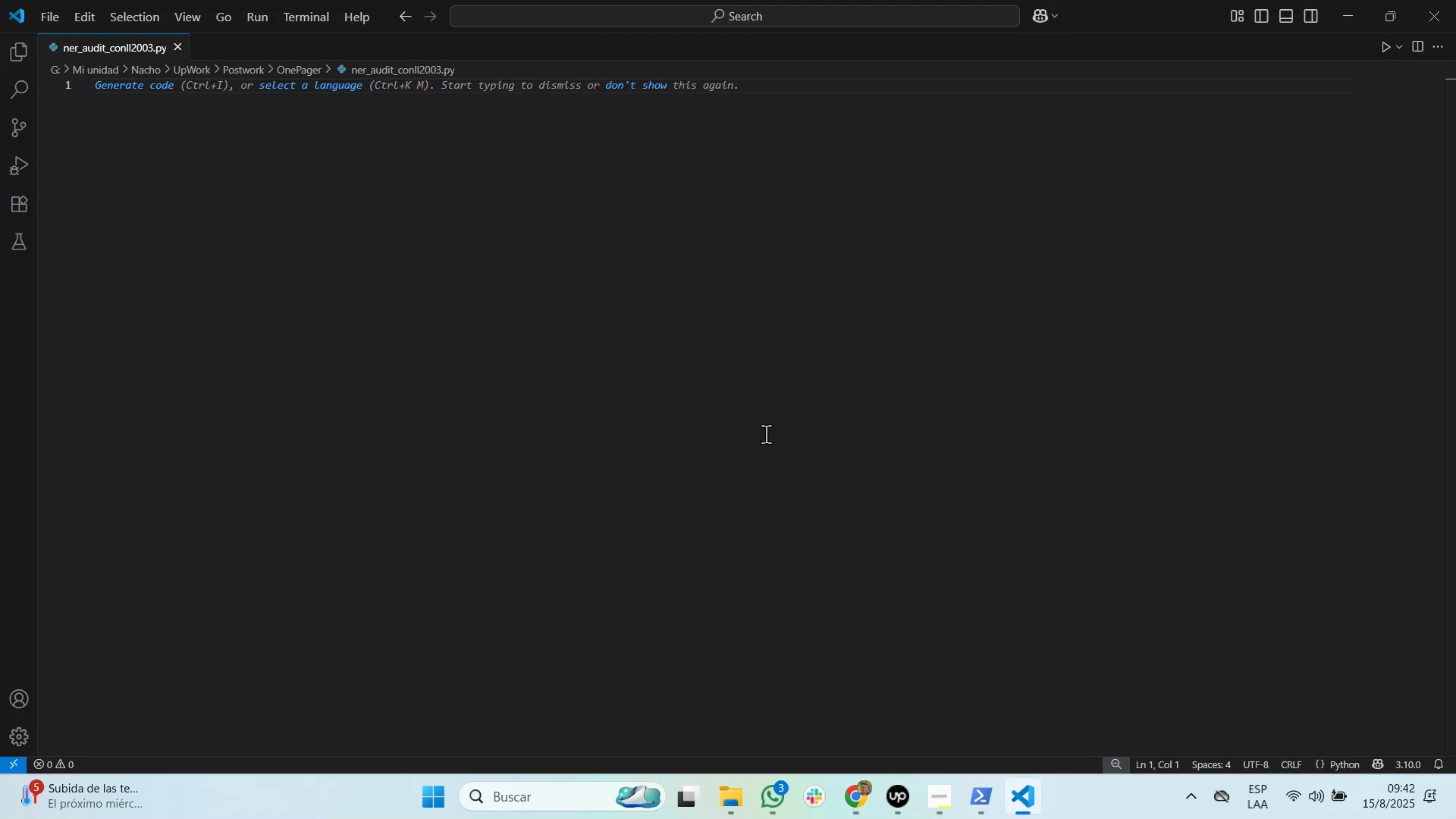 
key(Alt+Tab)
 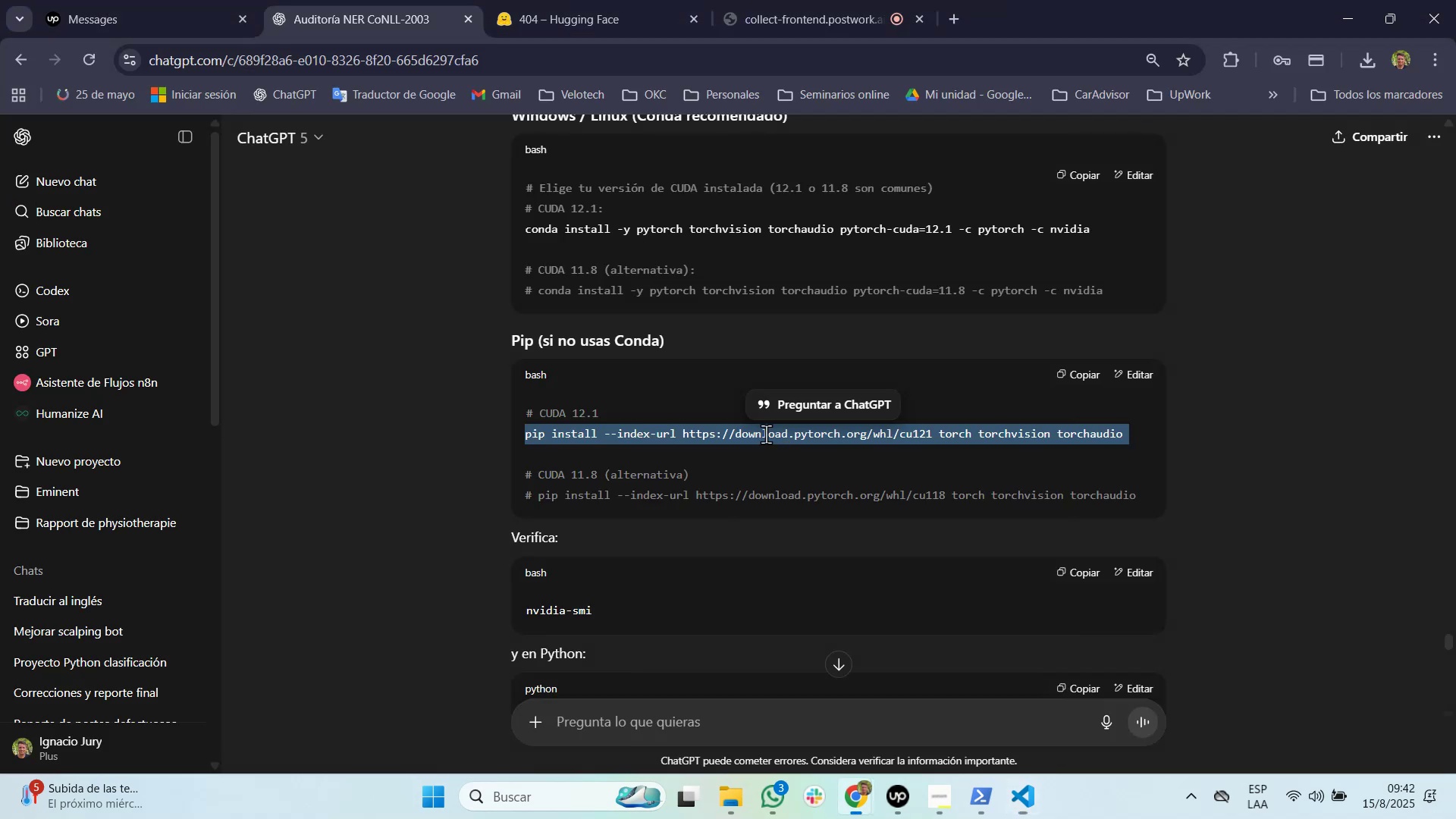 
key(Alt+Tab)
 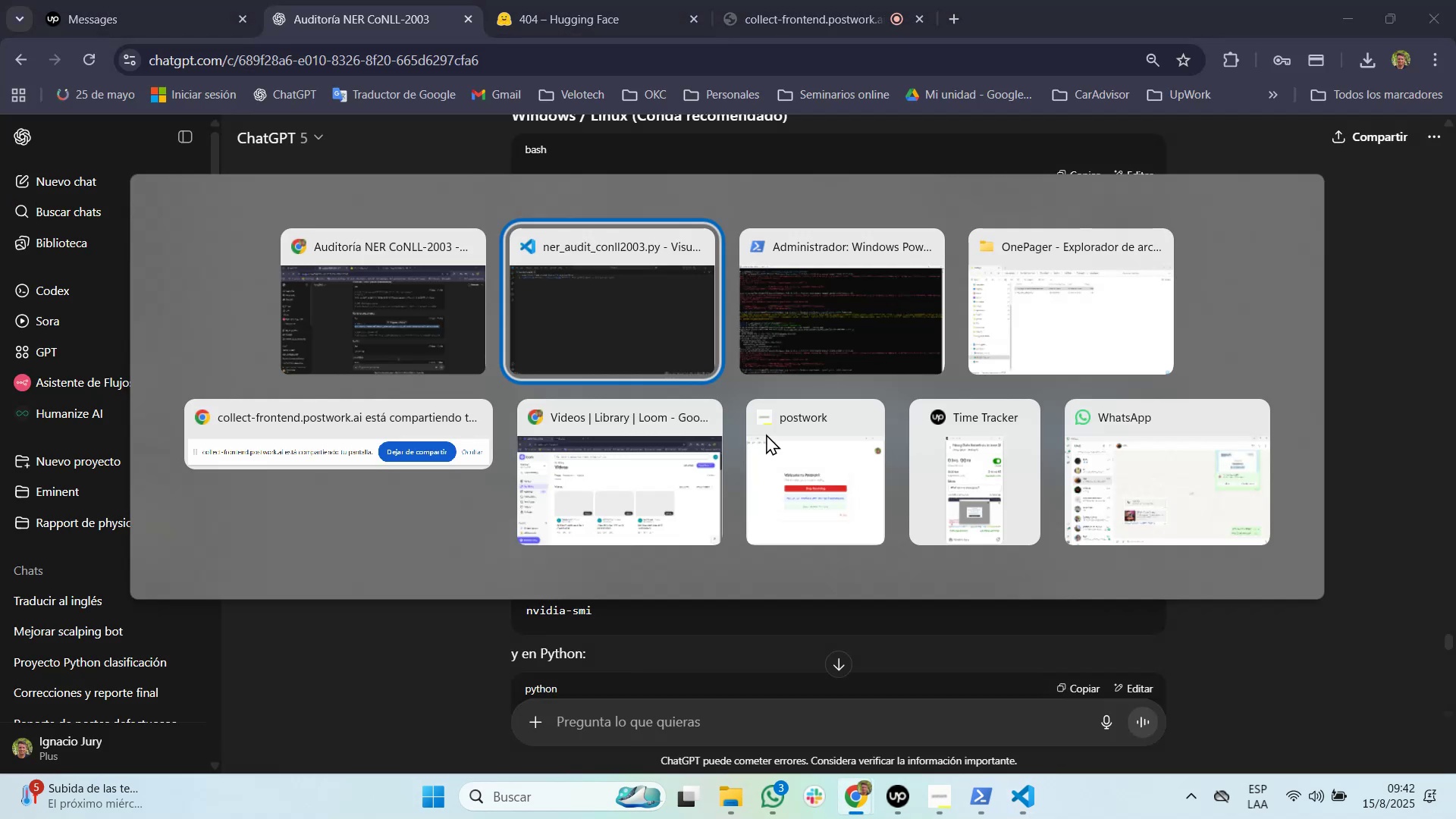 
key(Alt+Tab)
 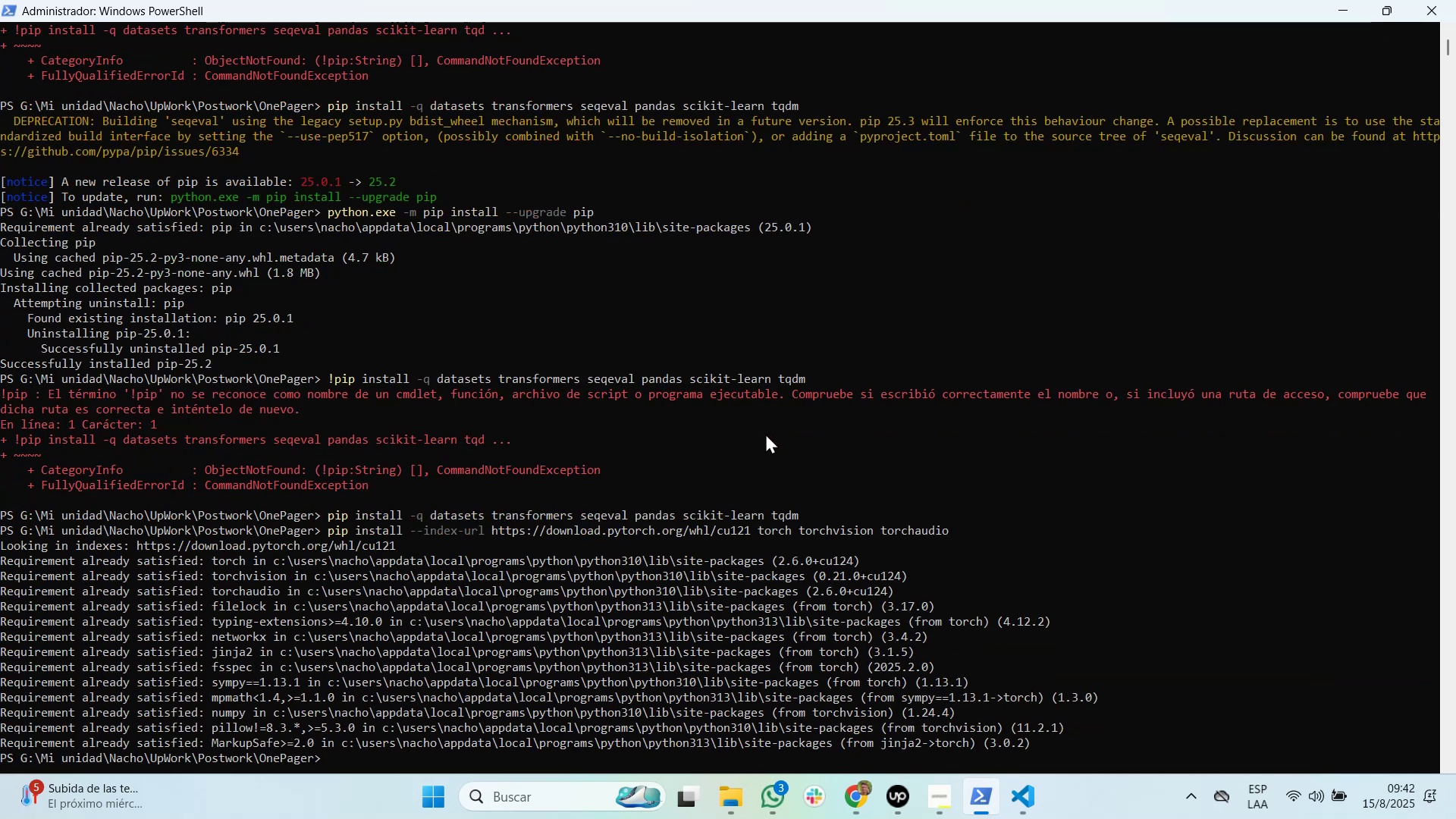 
wait(16.51)
 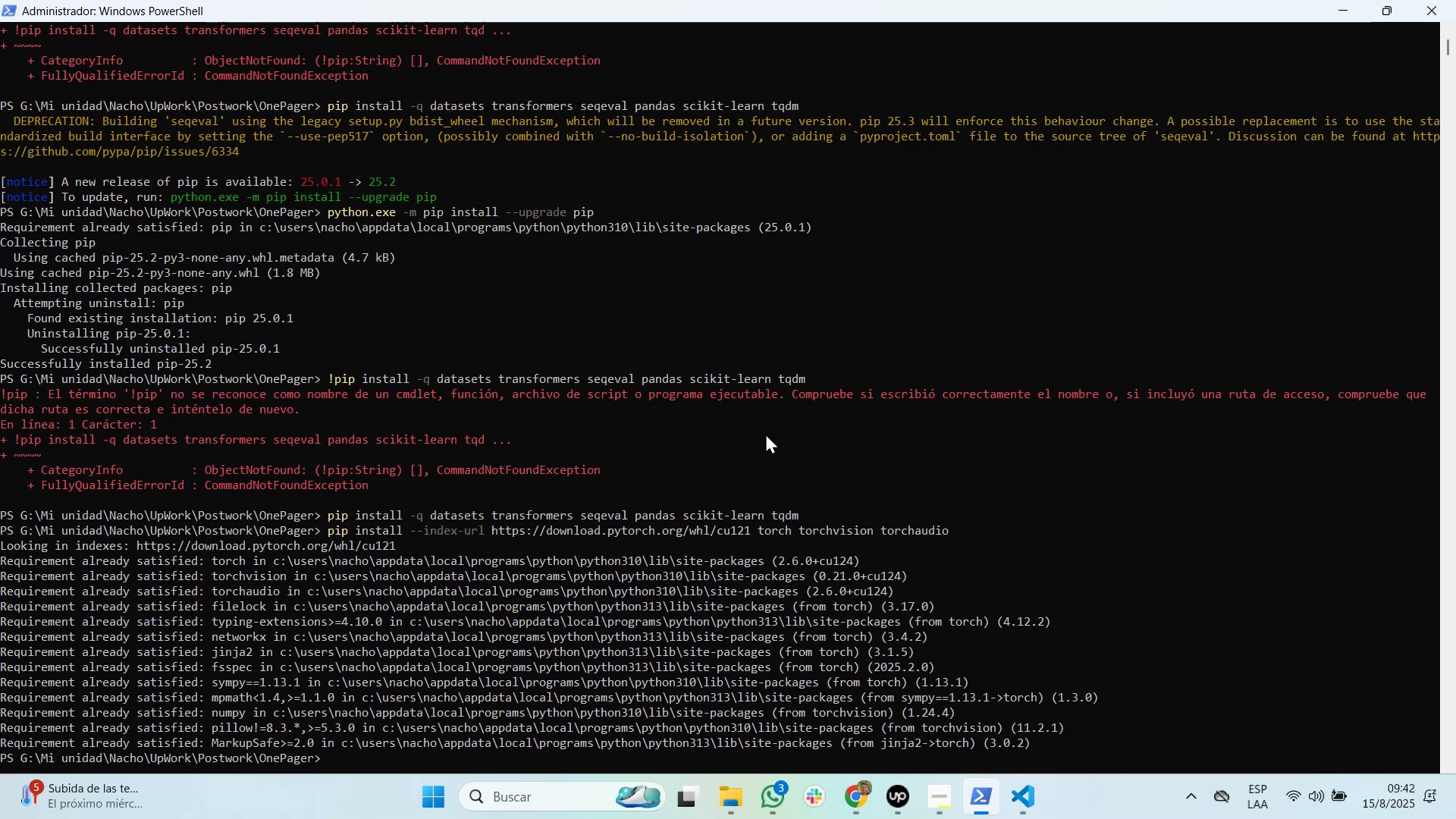 
left_click([1068, 578])
 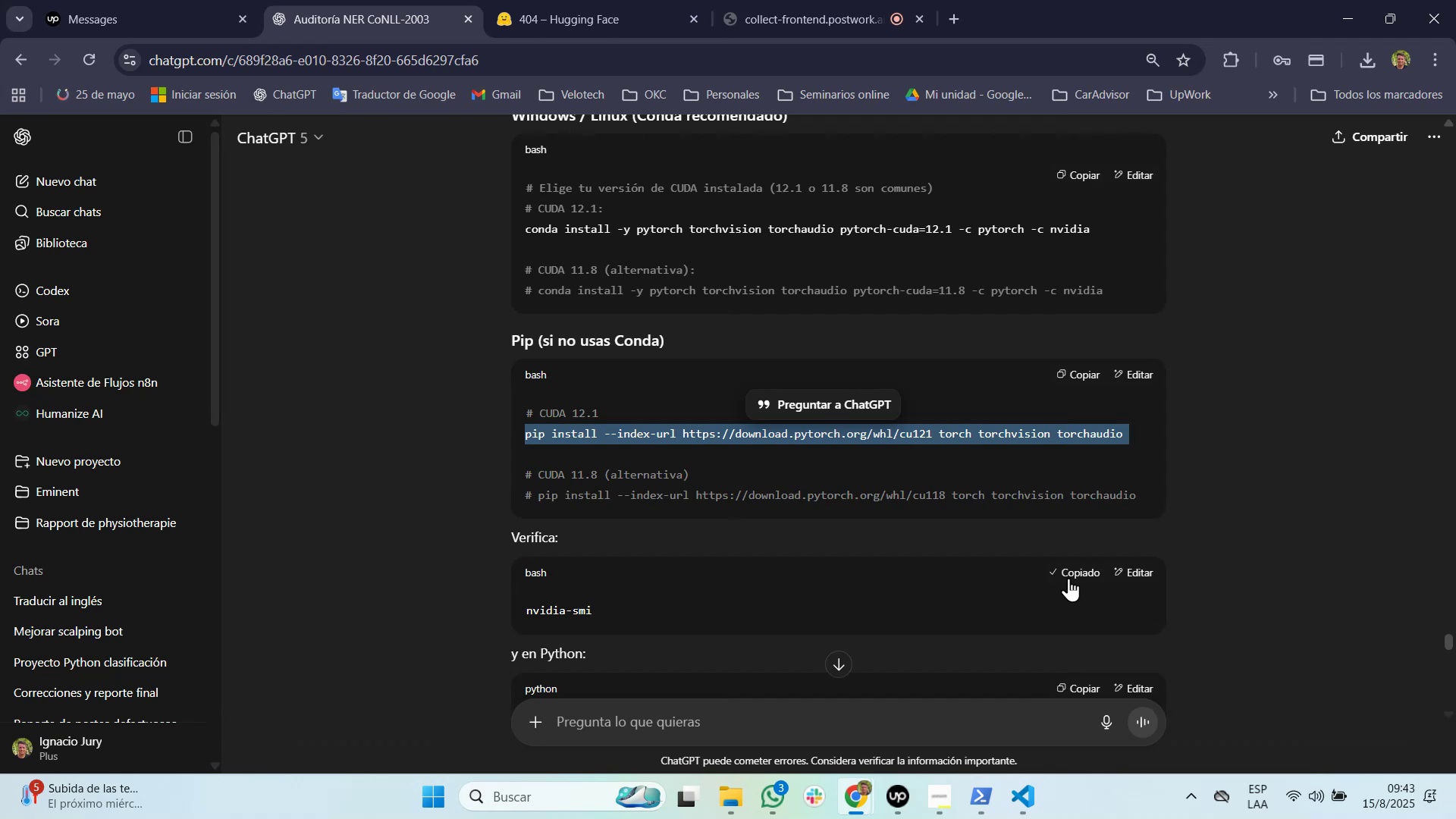 
key(Alt+AltLeft)
 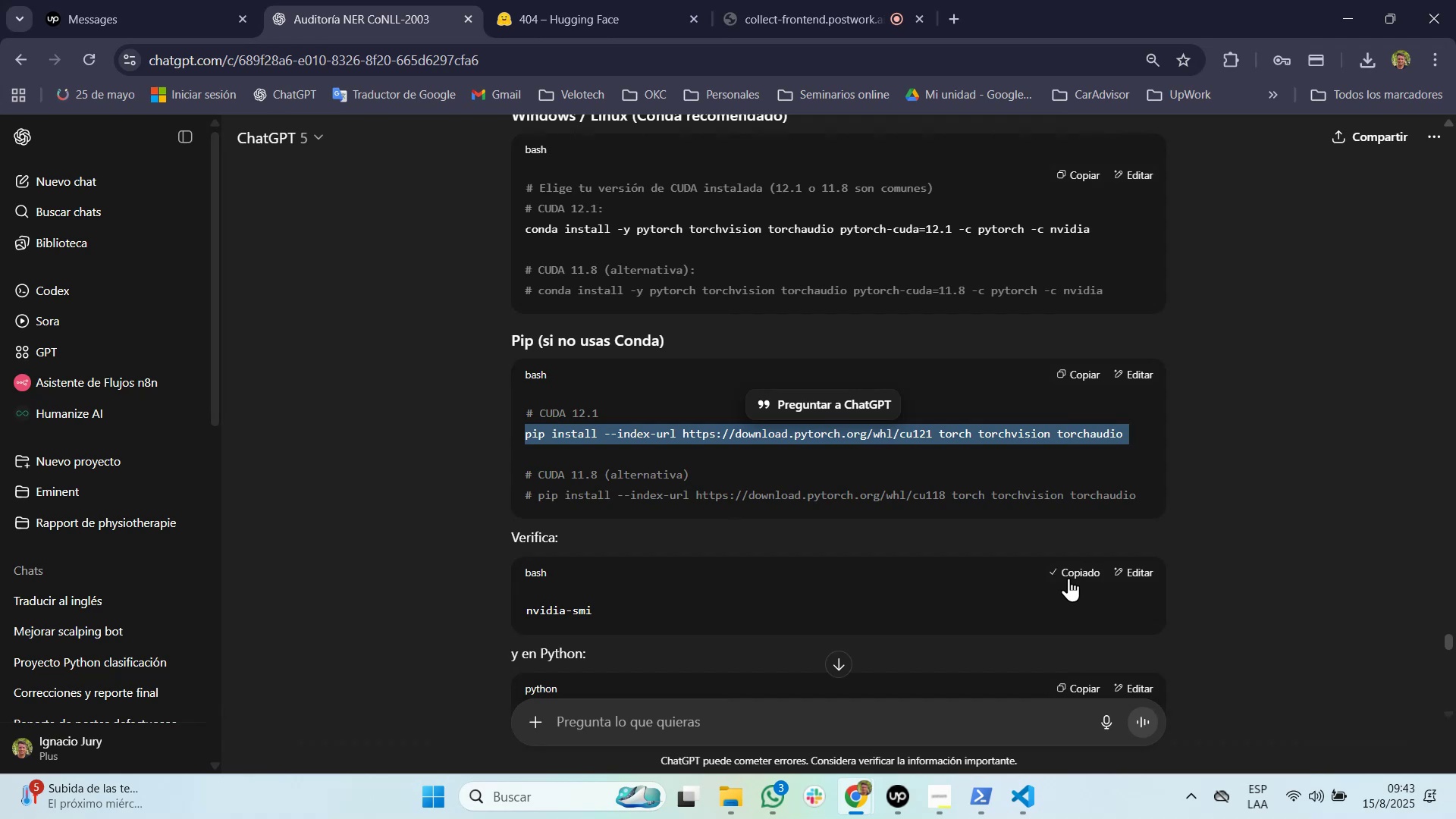 
hold_key(key=Tab, duration=11.88)
 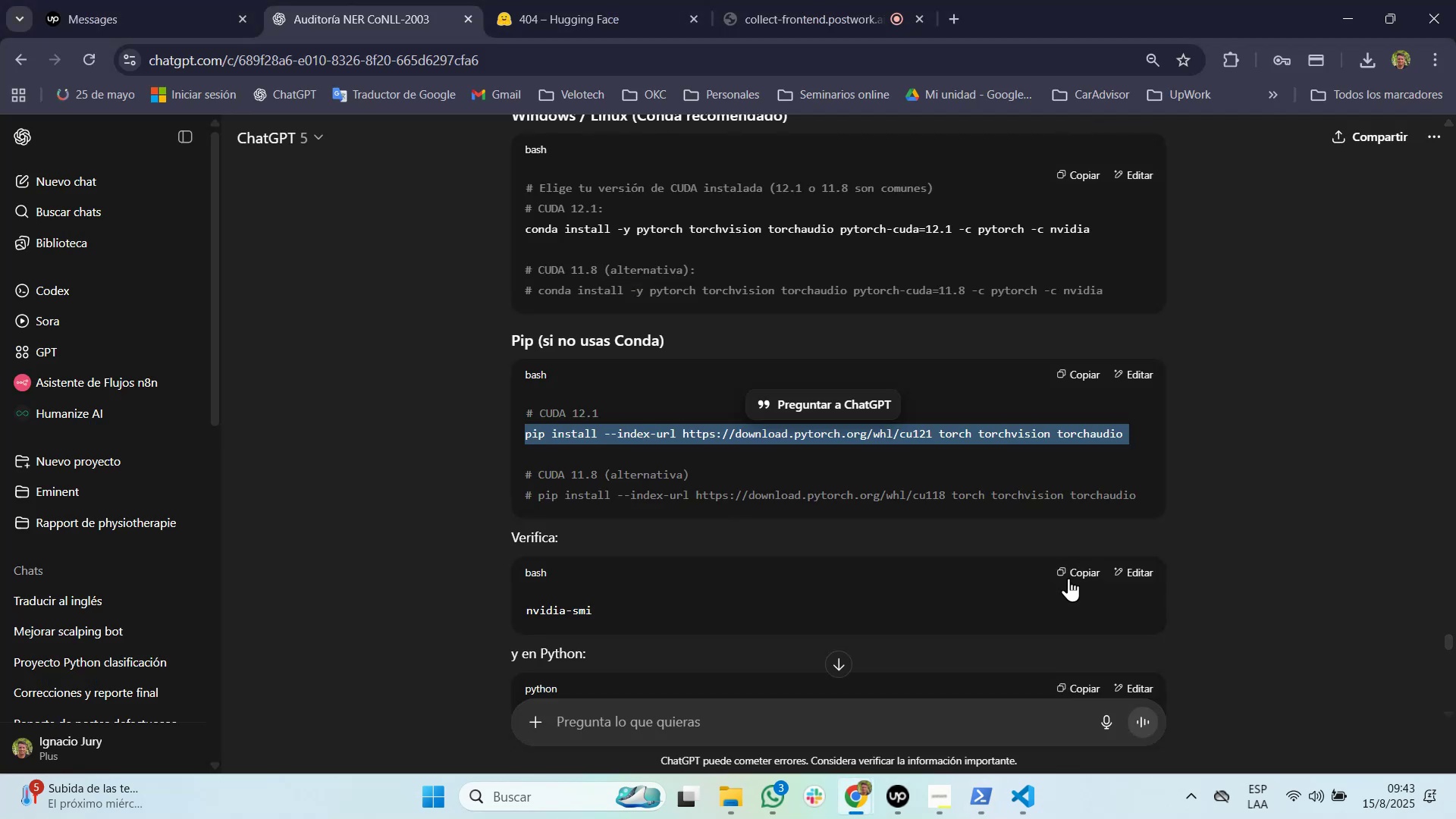 
scroll: coordinate [1068, 578], scroll_direction: down, amount: 2.0
 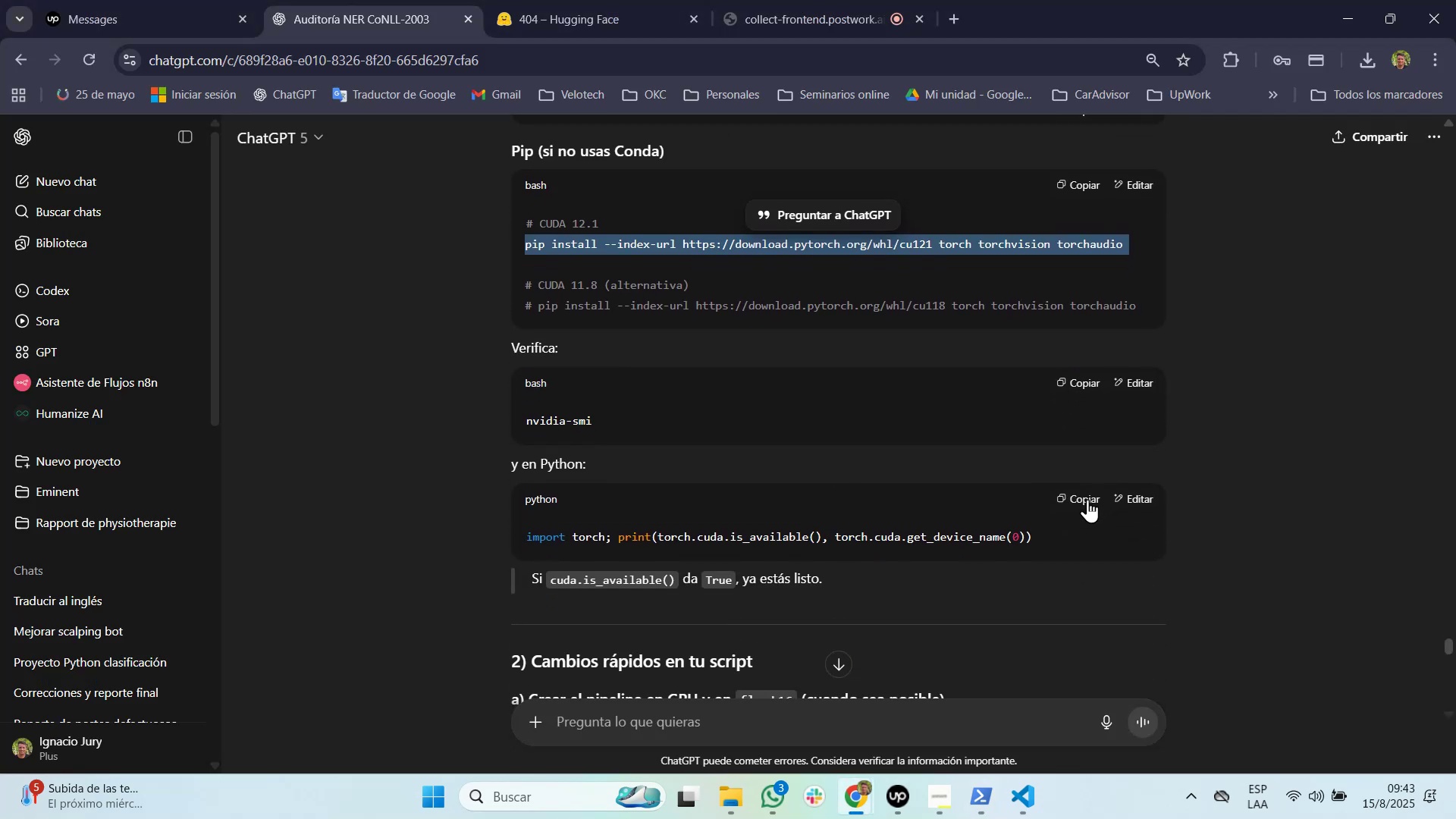 
wait(5.66)
 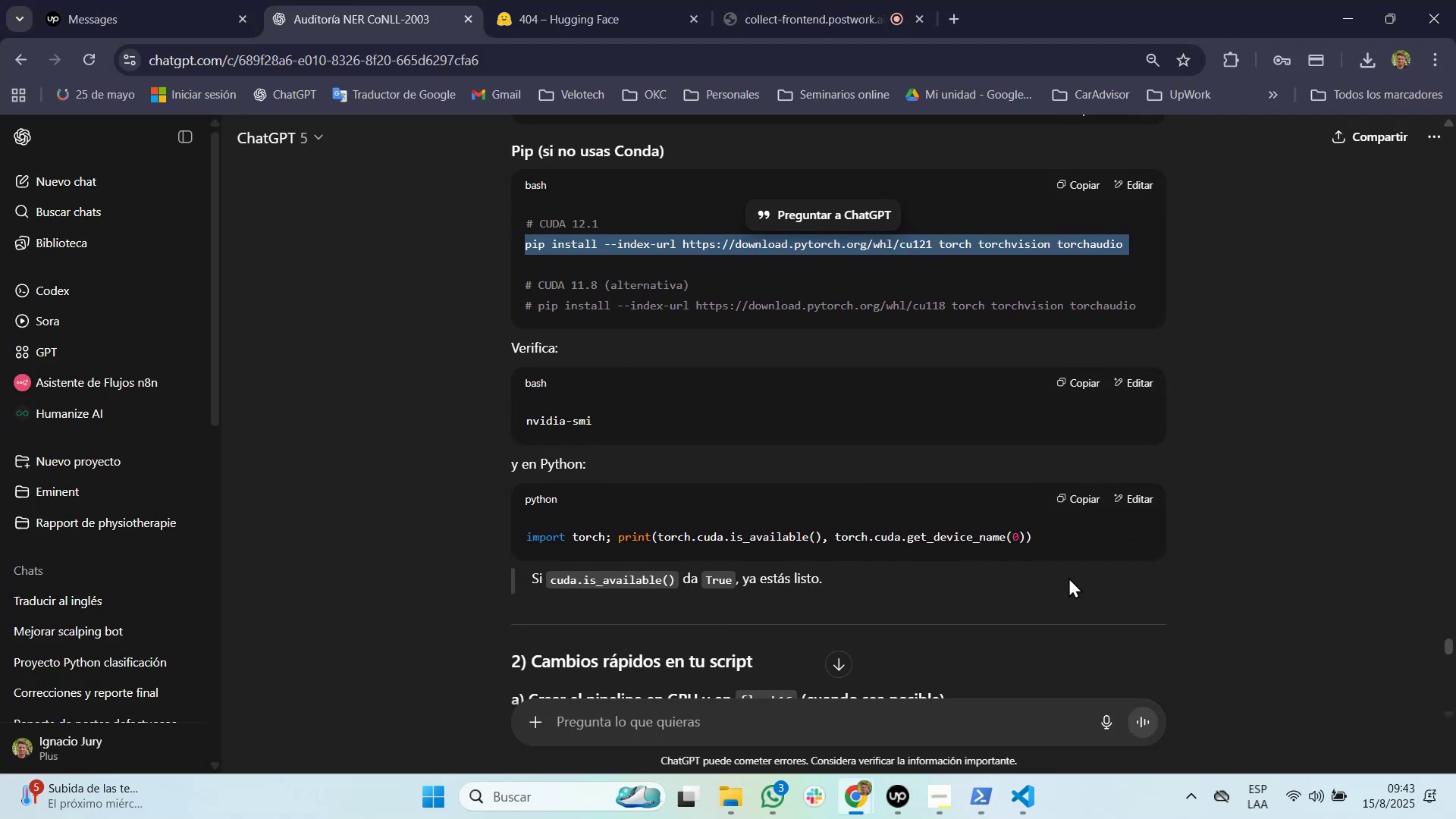 
left_click([1087, 499])
 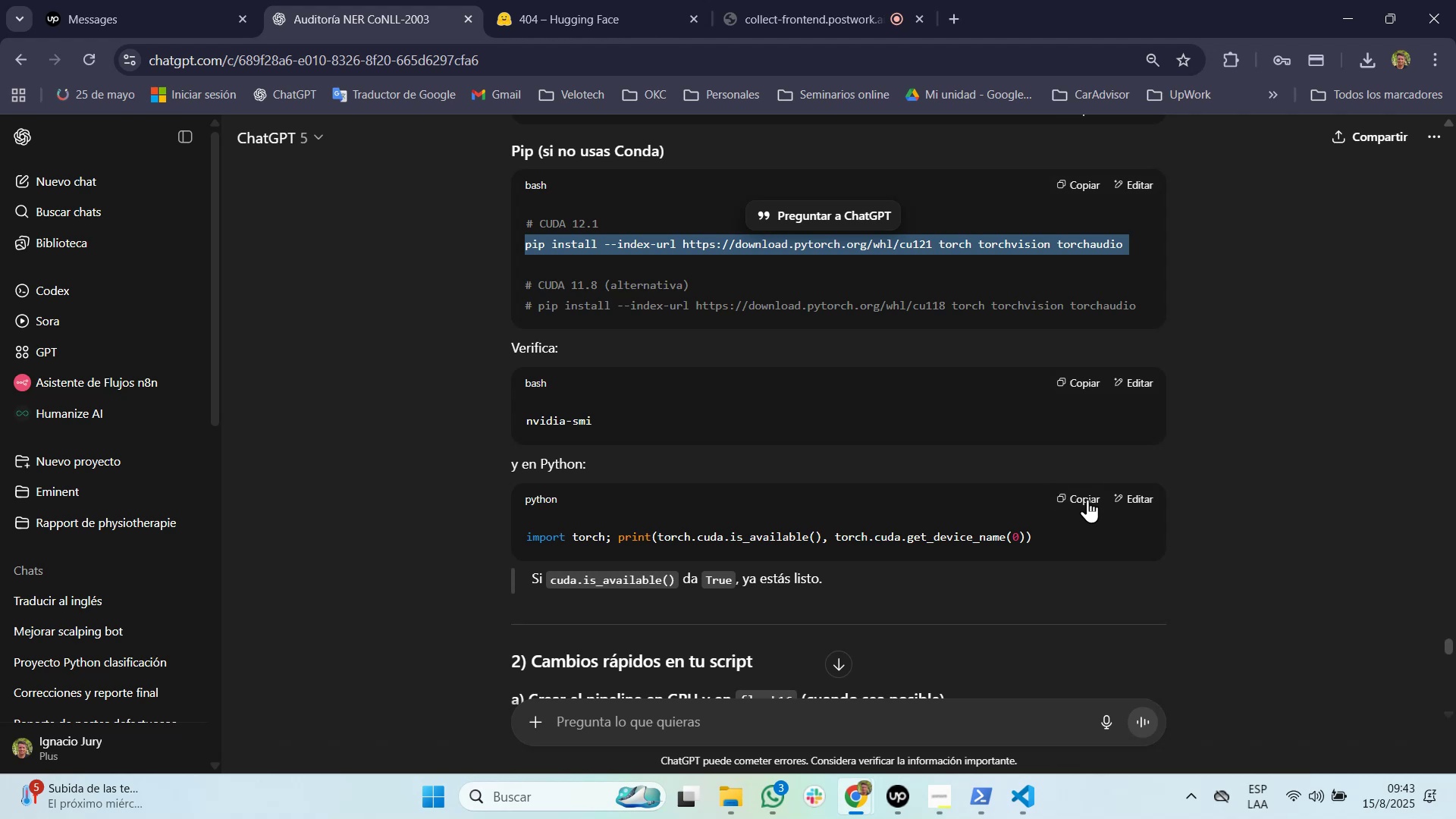 
hold_key(key=AltLeft, duration=0.3)
 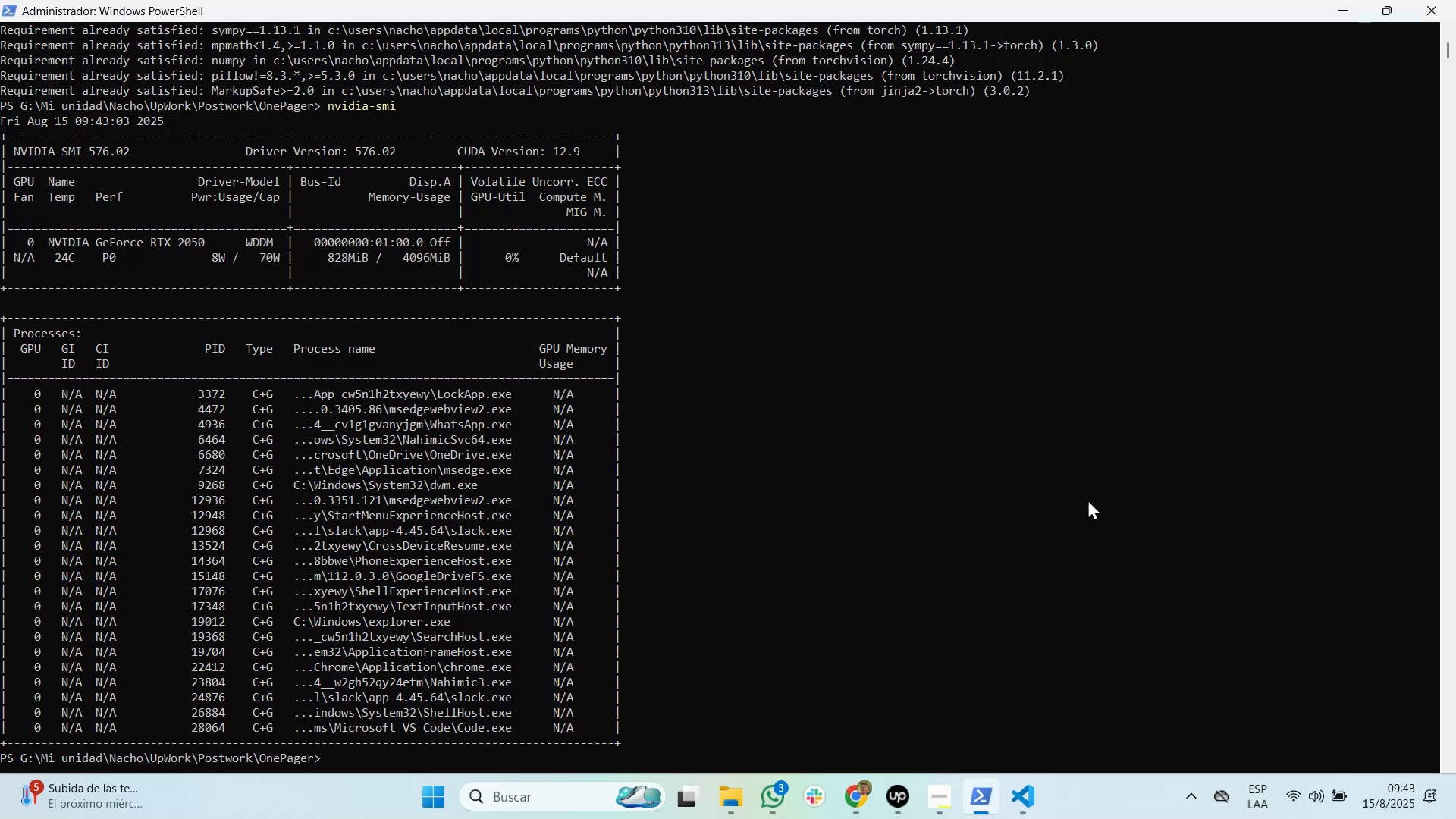 
hold_key(key=Tab, duration=3.65)
 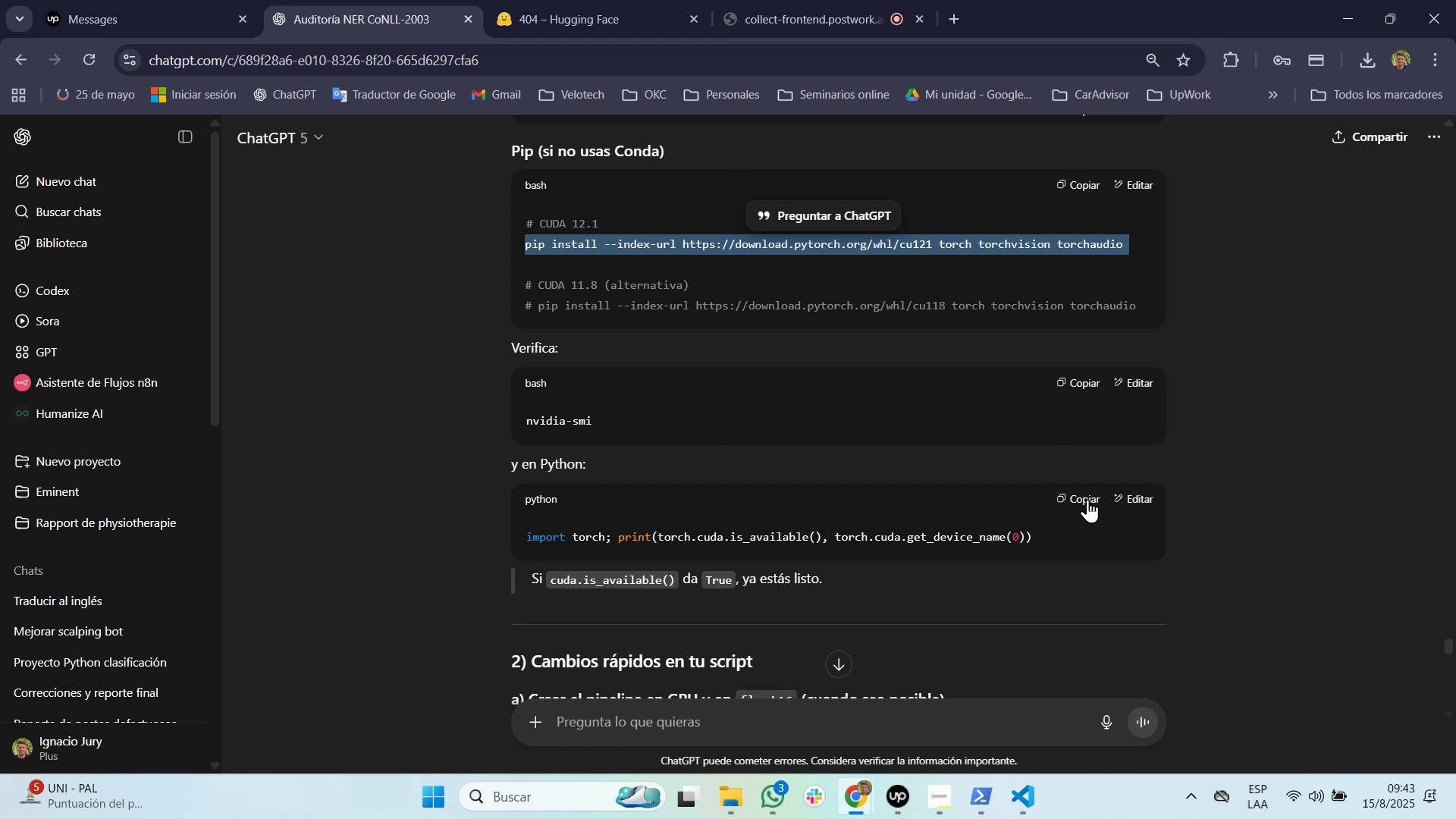 
key(Alt+Tab)
 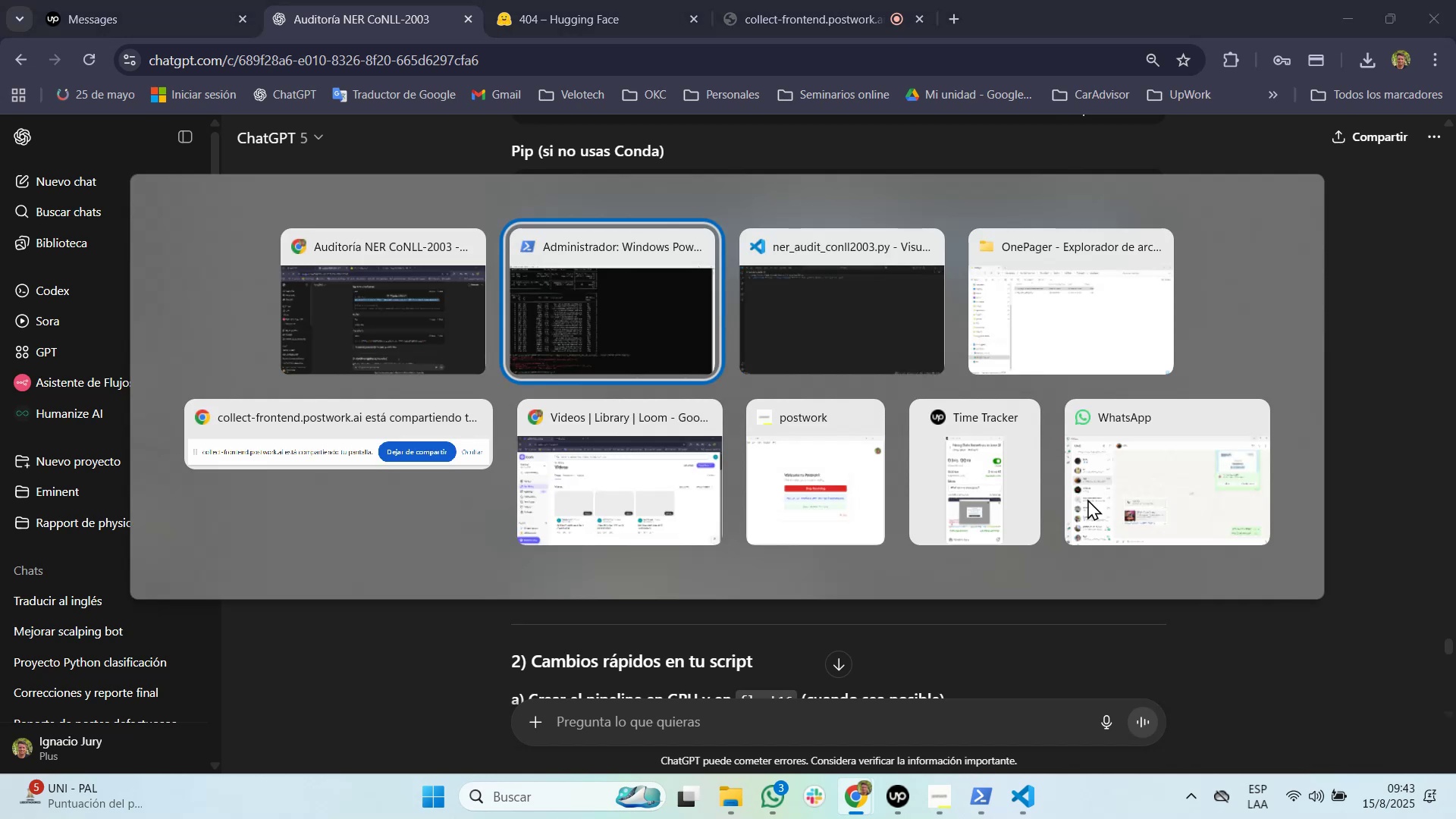 
key(Alt+Tab)
 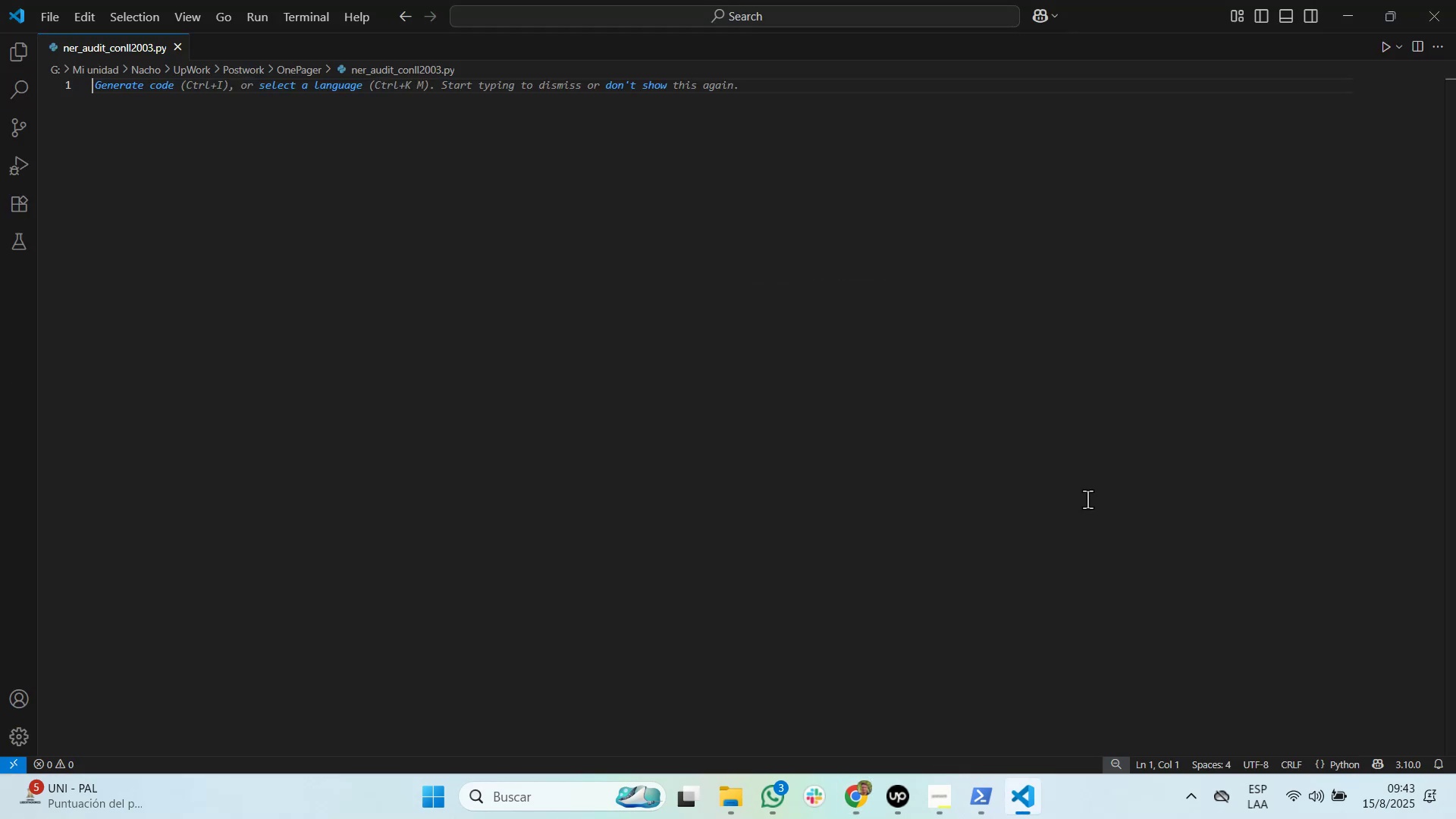 
right_click([1087, 499])
 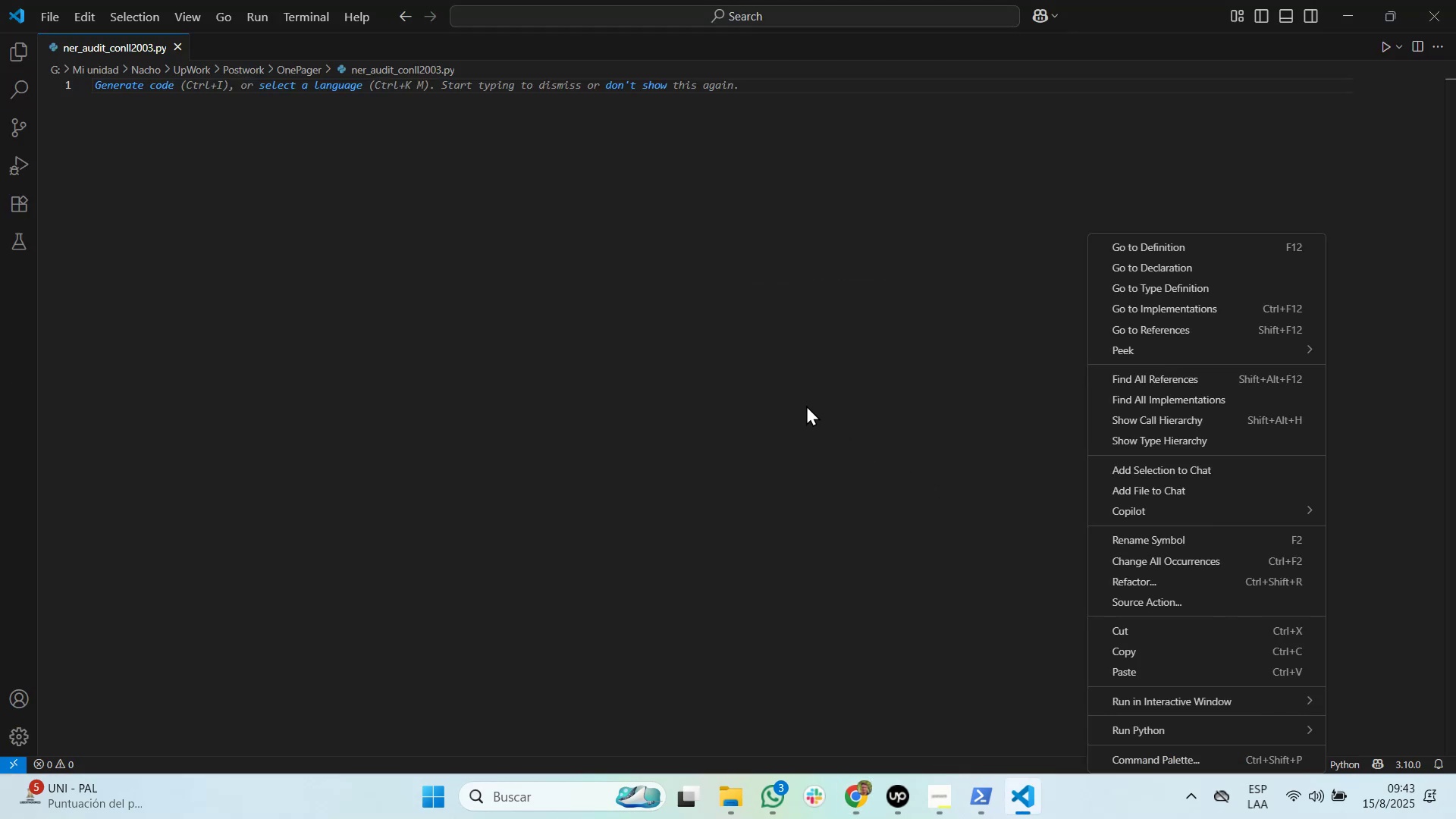 
left_click([799, 401])
 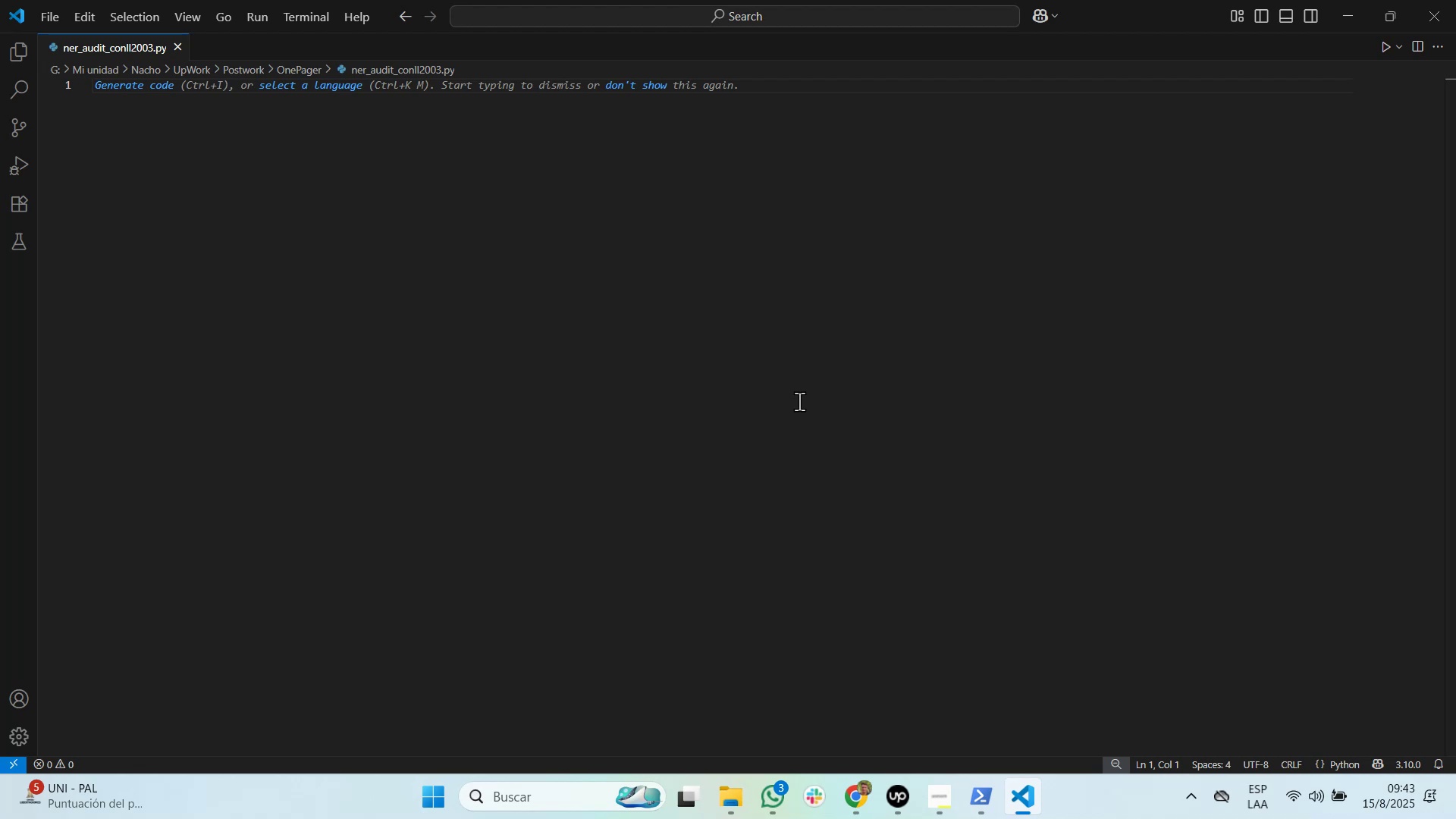 
left_click([770, 397])
 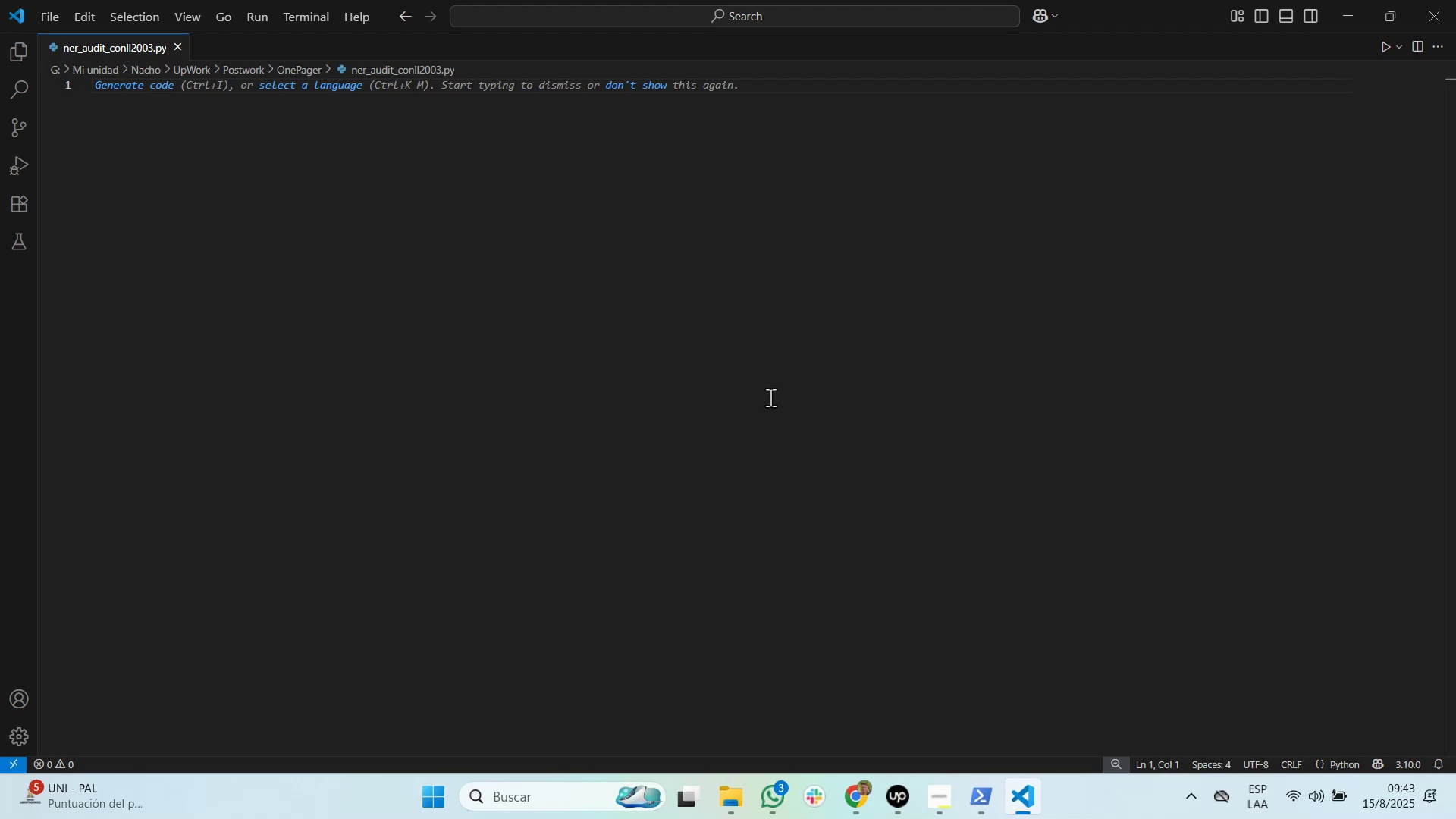 
key(Control+V)
 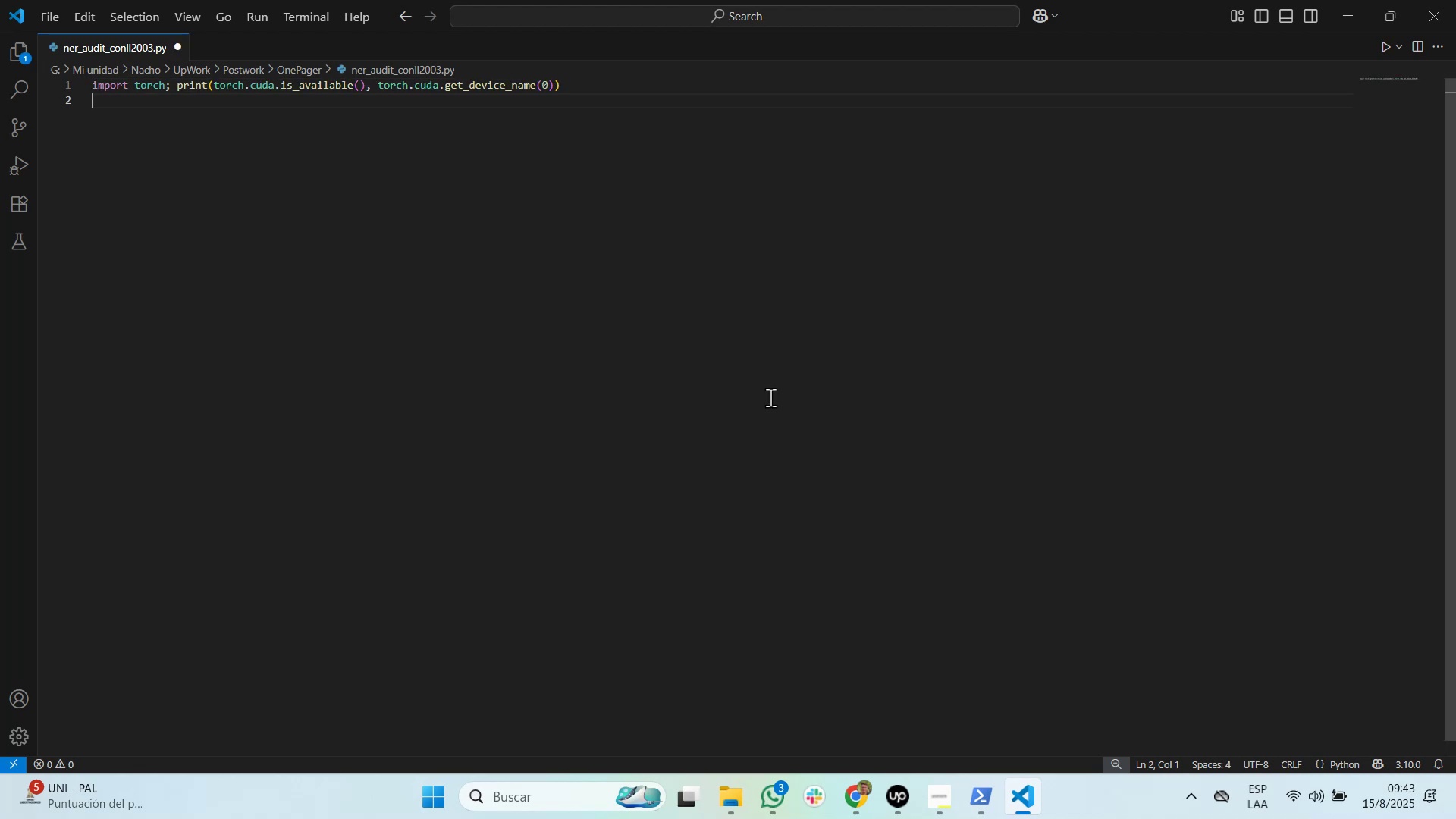 
wait(6.11)
 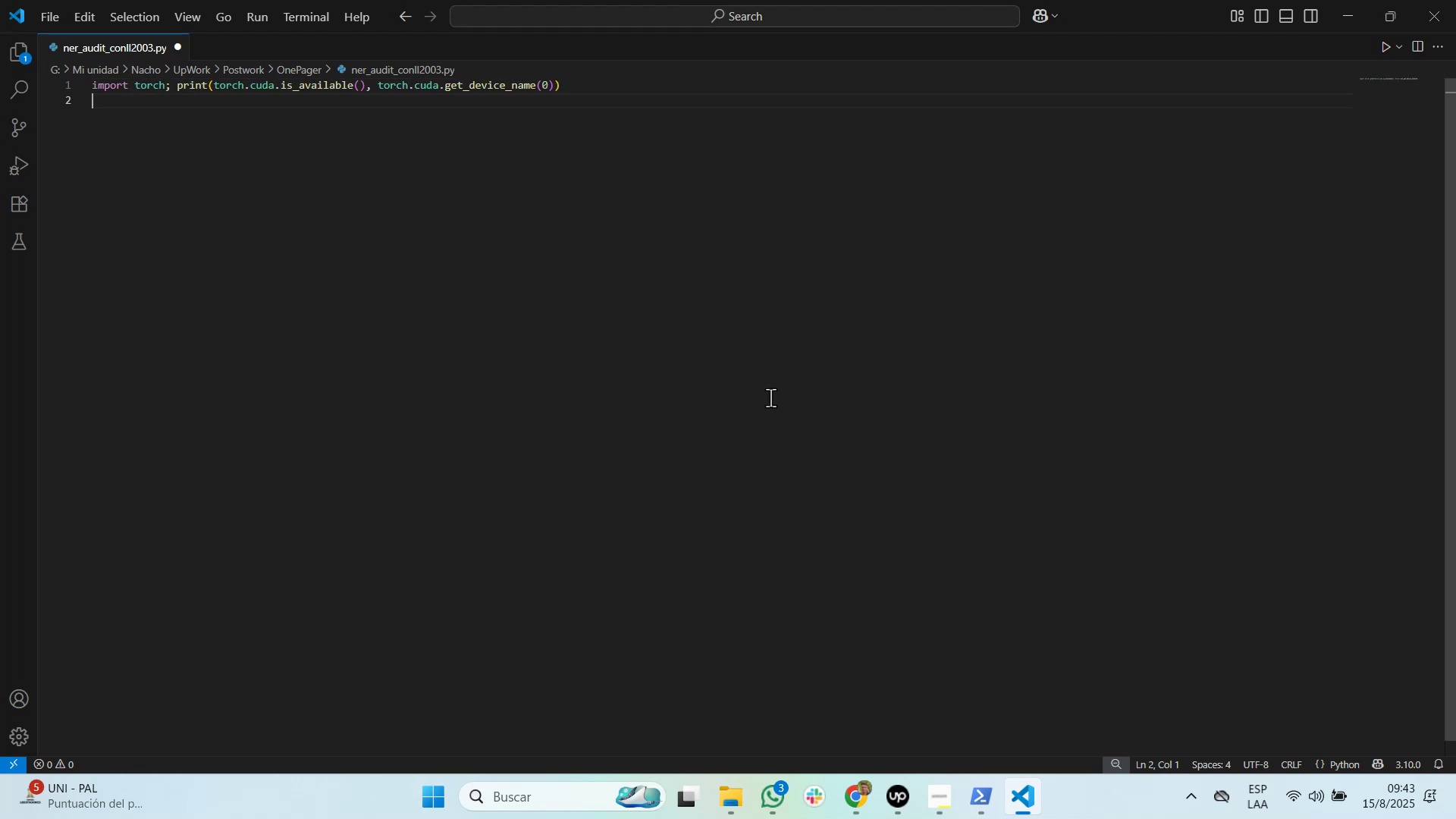 
key(Control+S)
 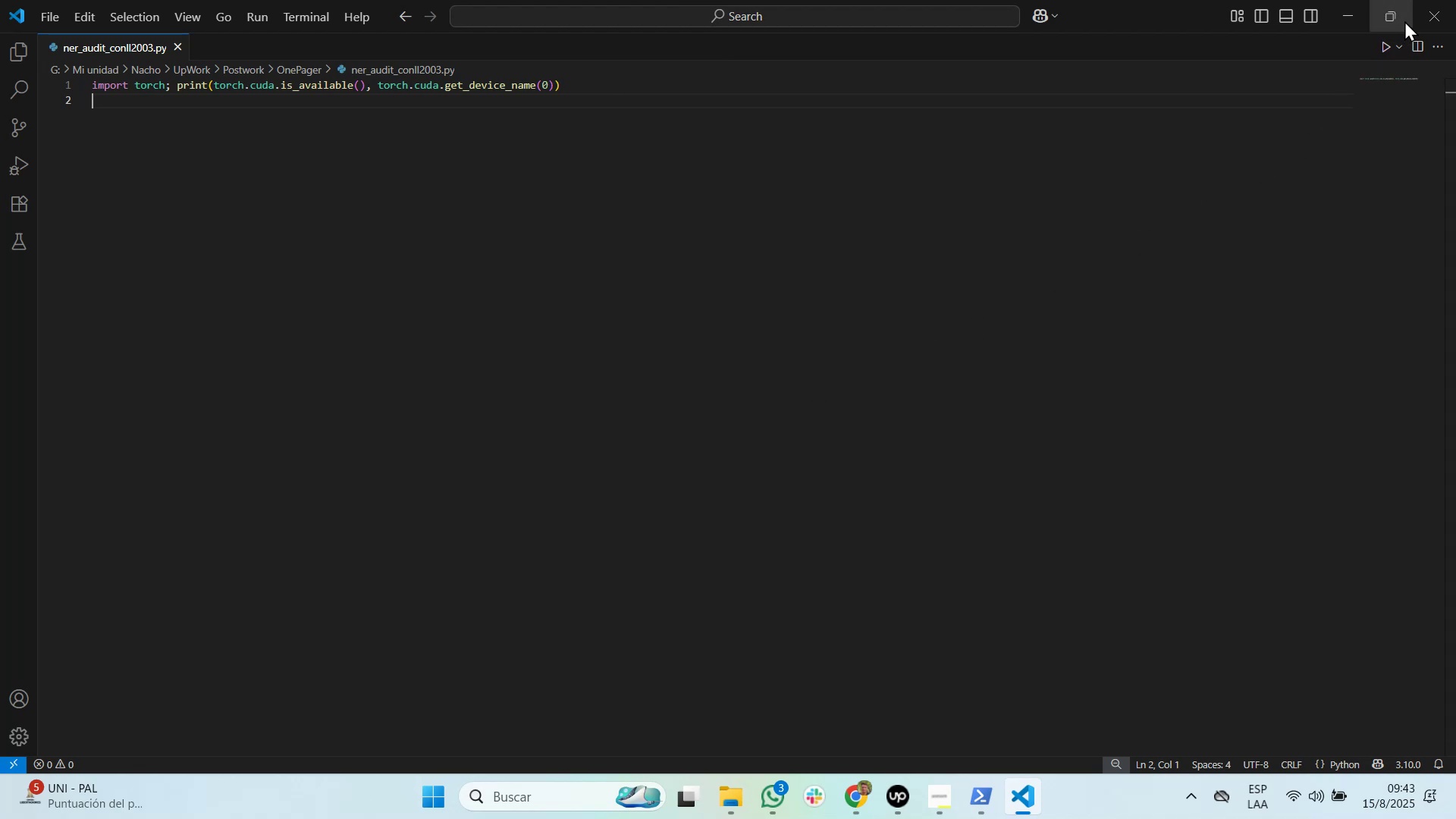 
left_click([1379, 45])
 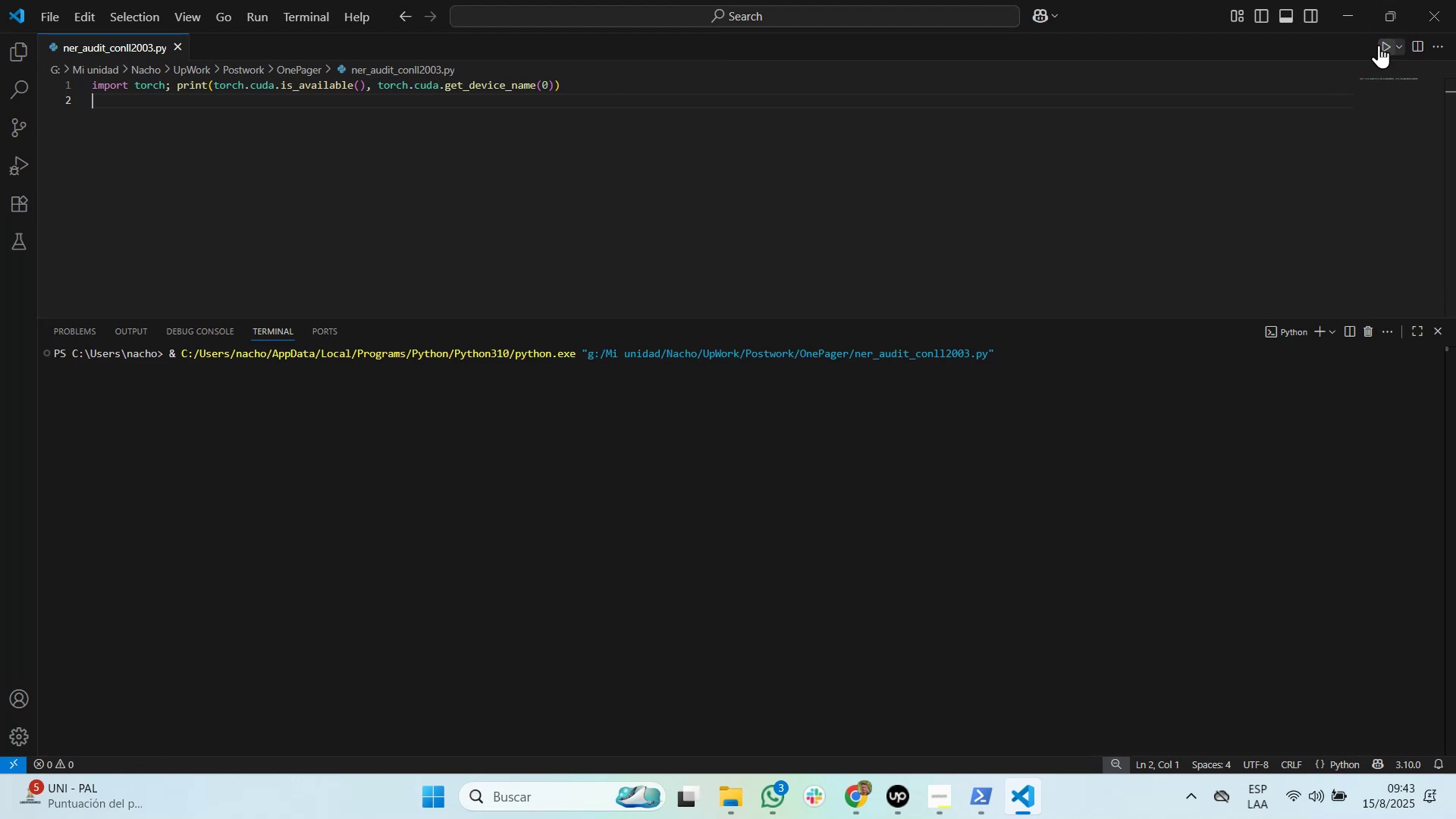 
wait(6.03)
 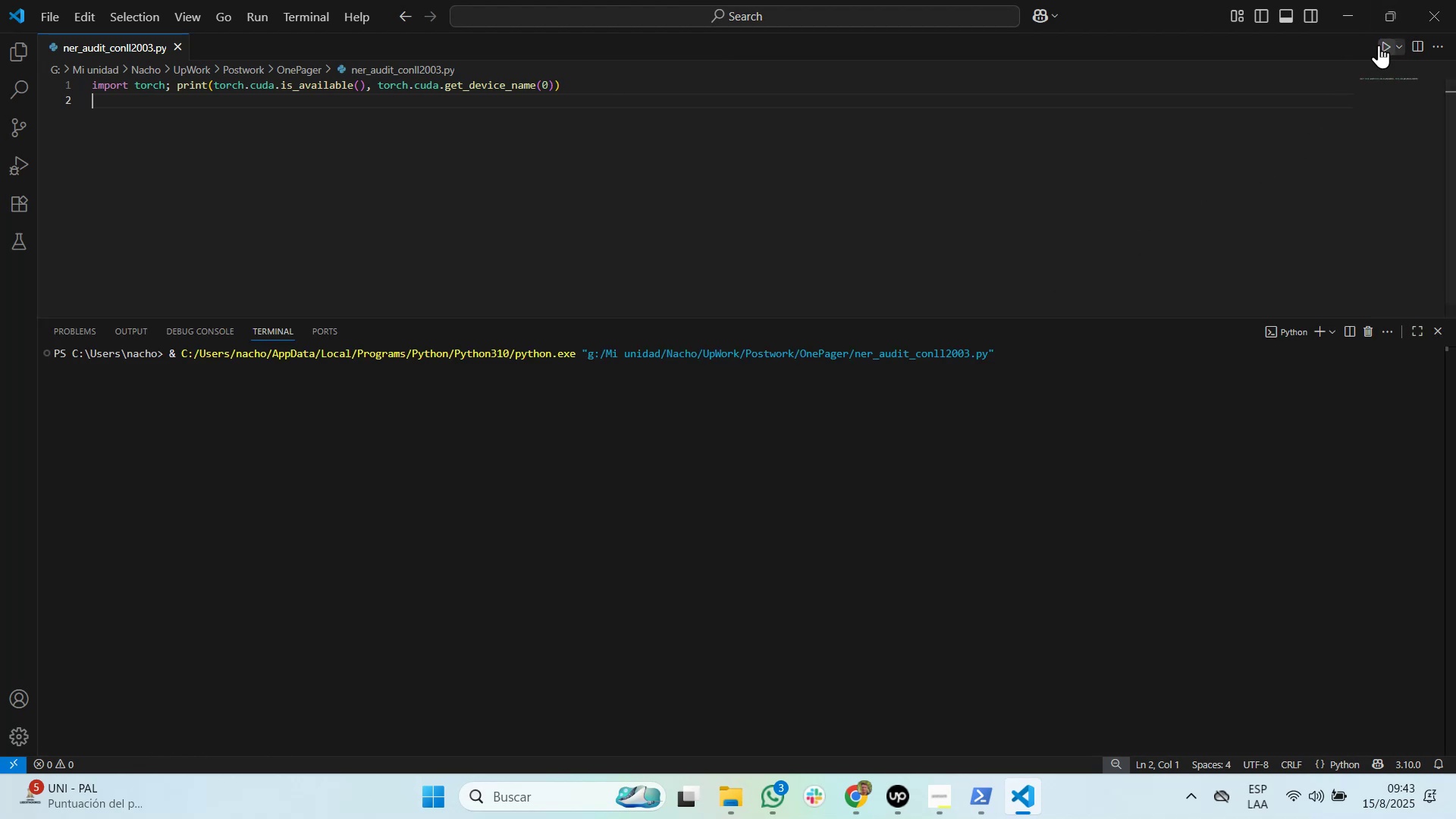 
key(Enter)
 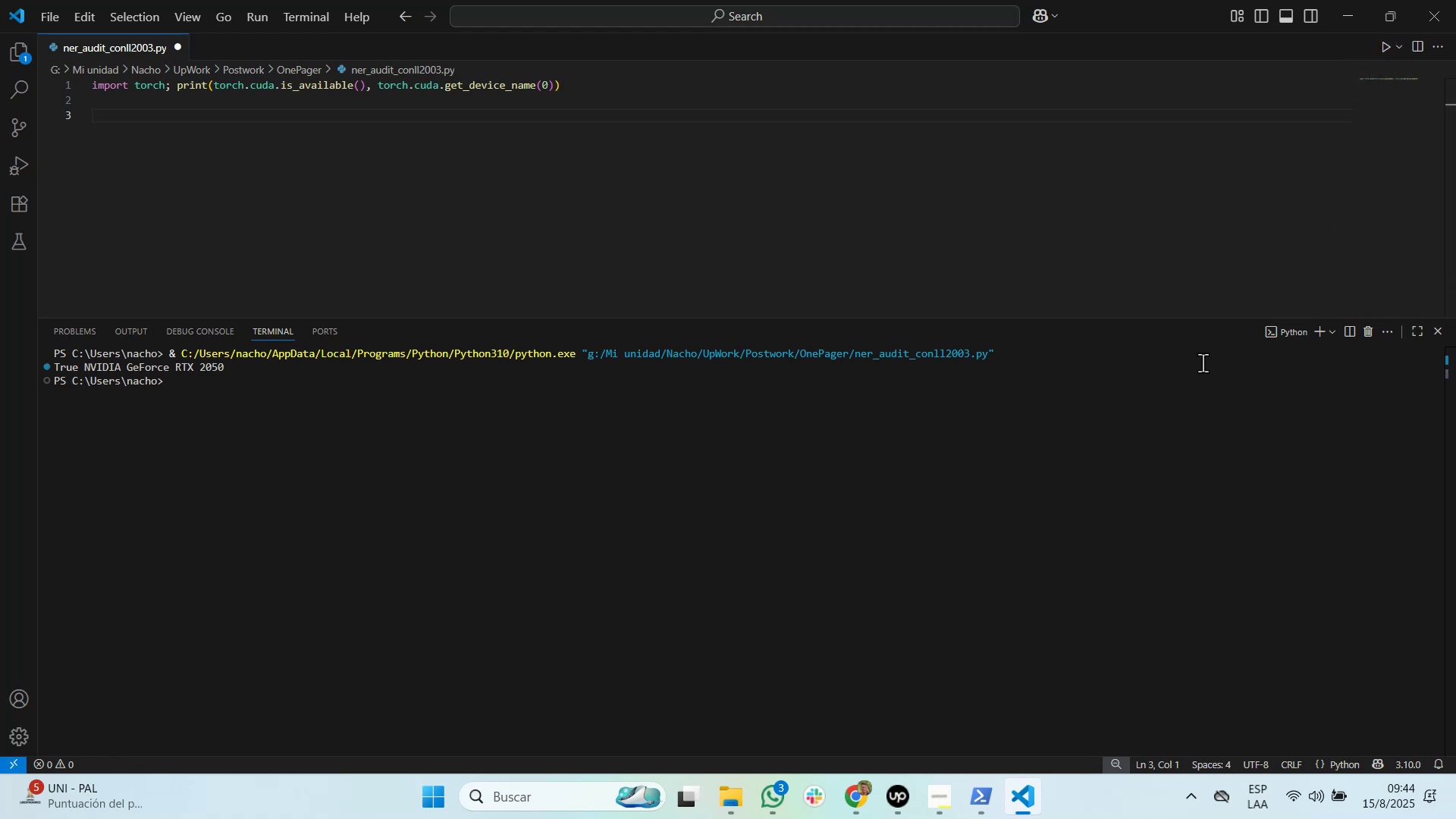 
wait(10.61)
 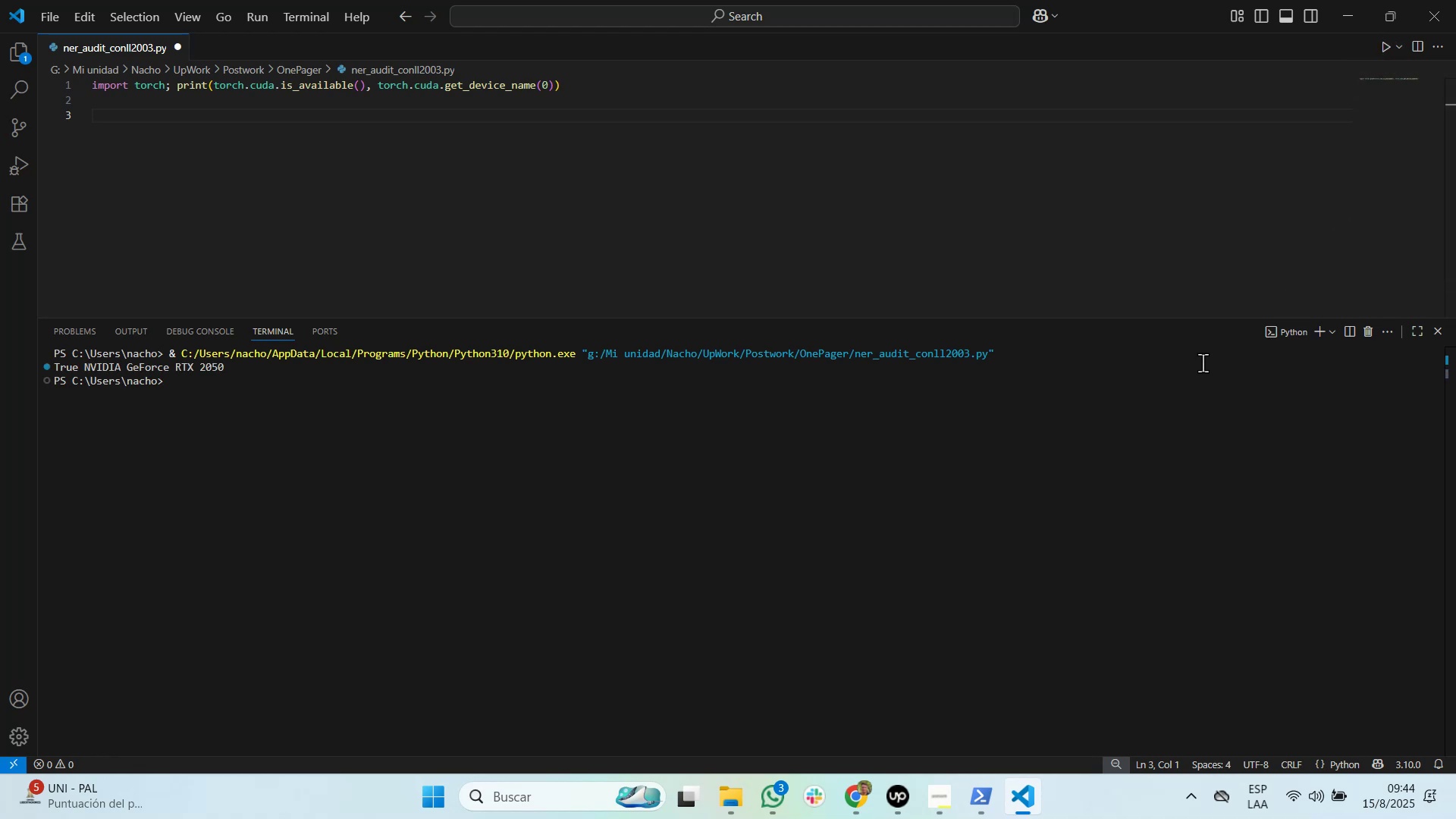 
key(Alt+AltLeft)
 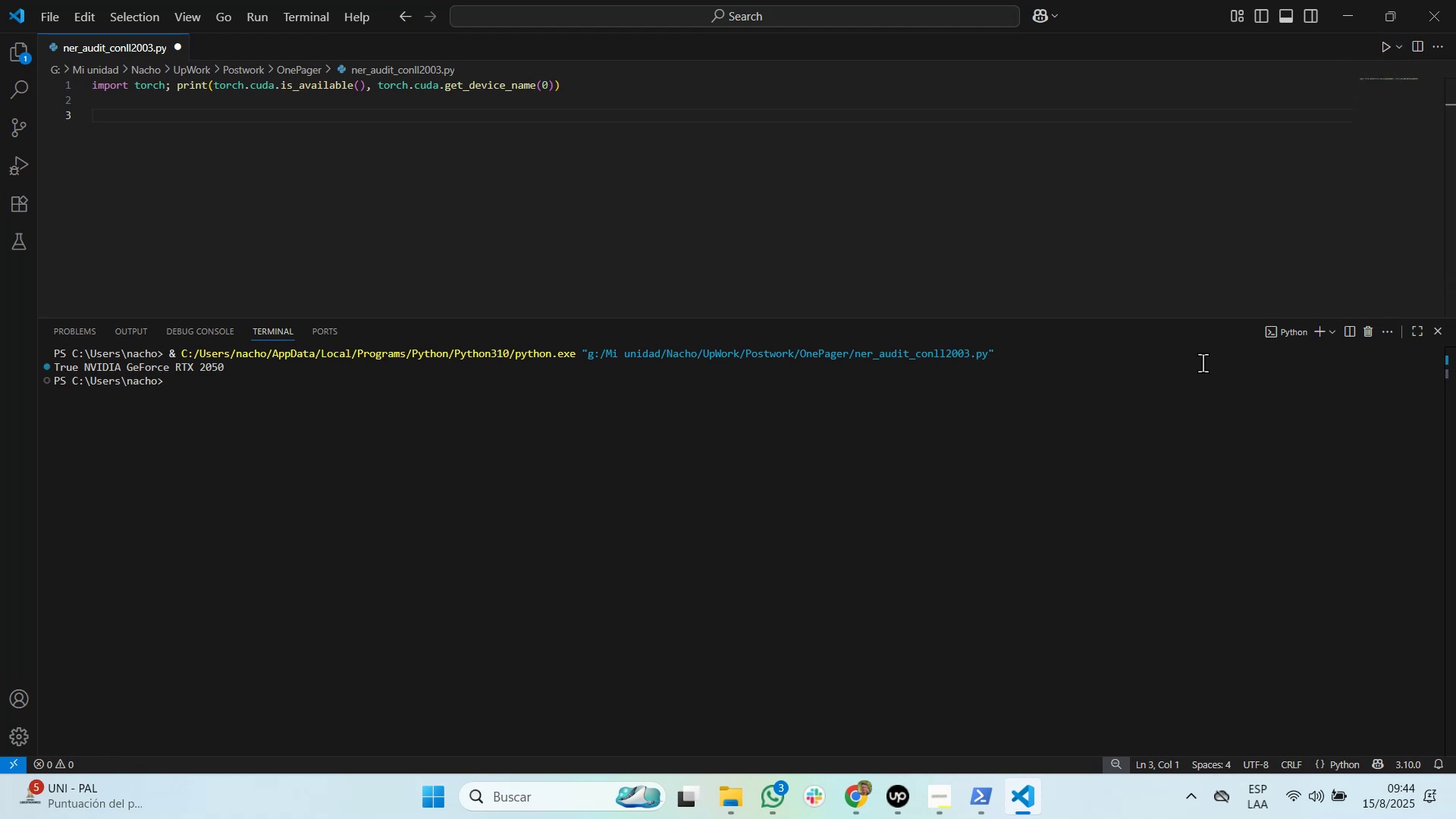 
hold_key(key=Tab, duration=0.31)
 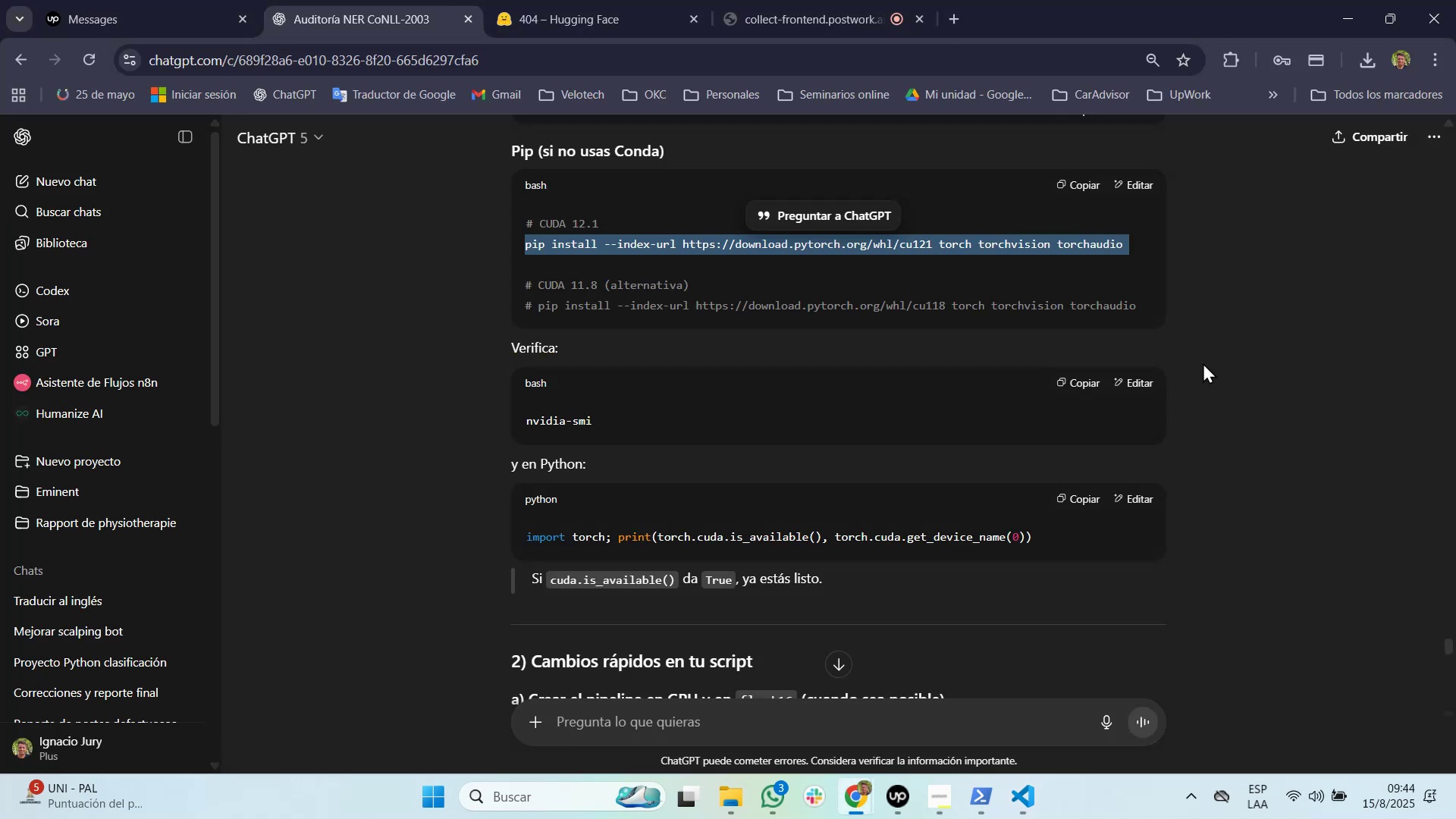 
scroll: coordinate [1203, 362], scroll_direction: down, amount: 5.0
 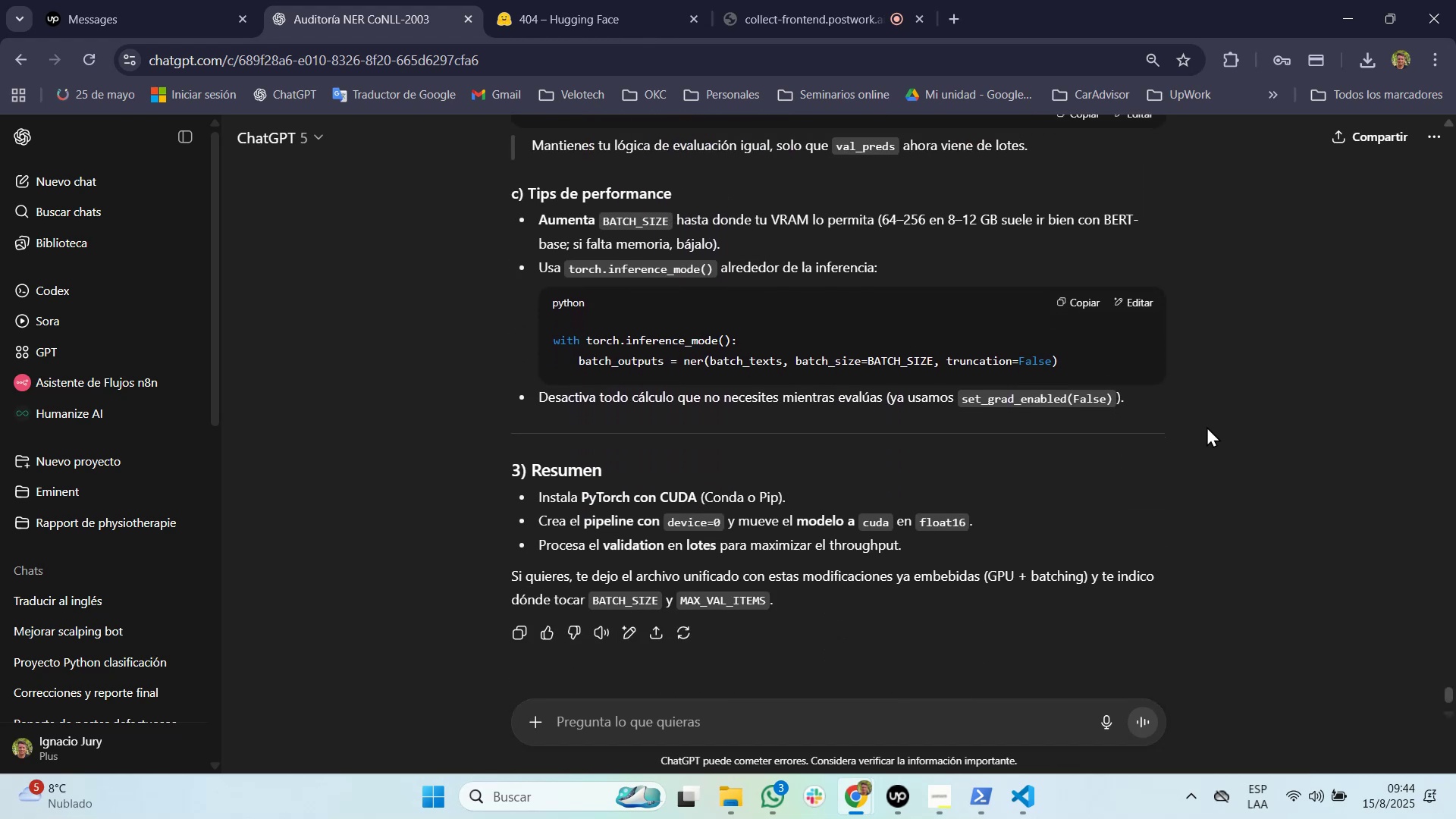 
wait(11.62)
 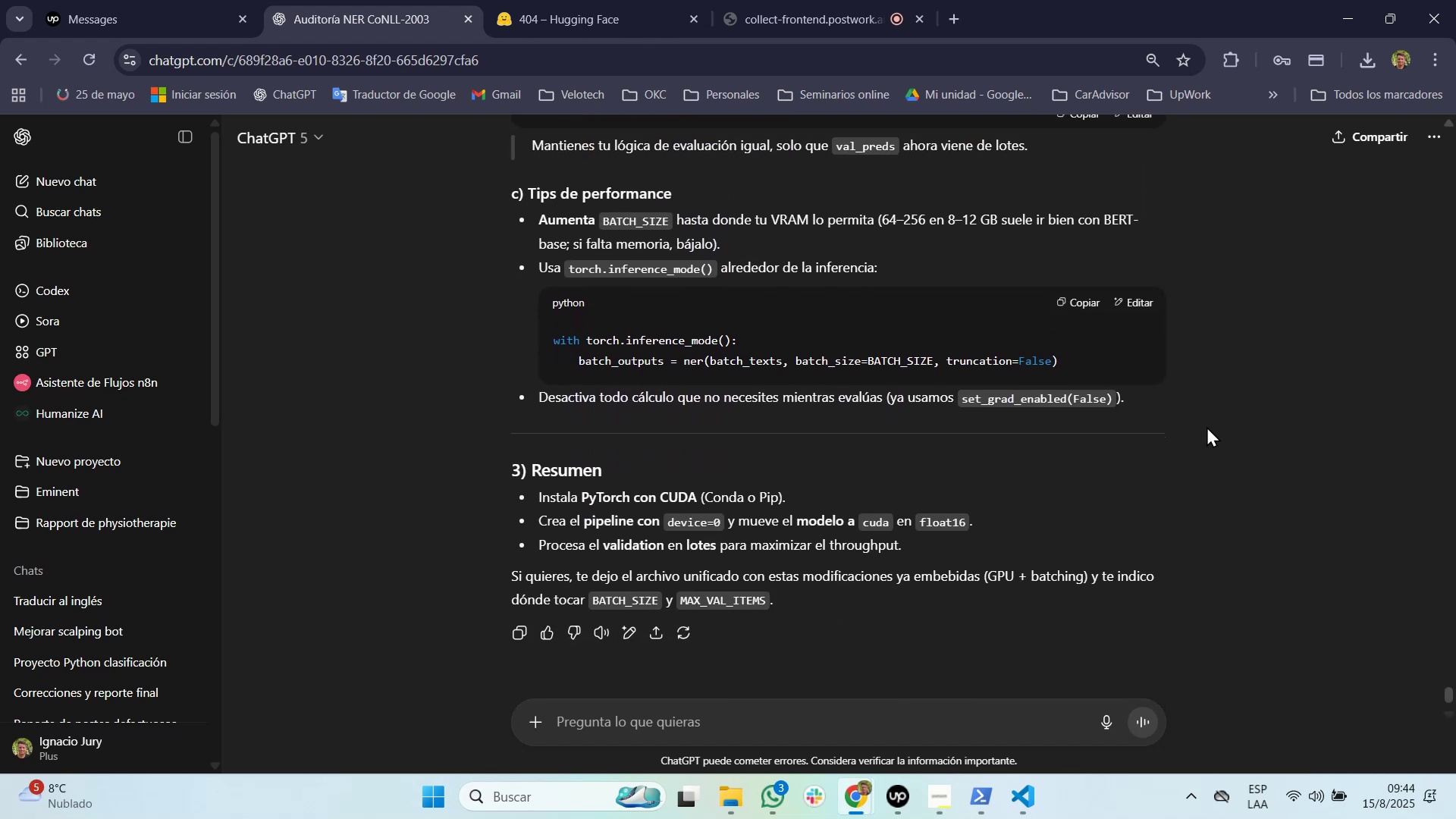 
left_click([1025, 735])
 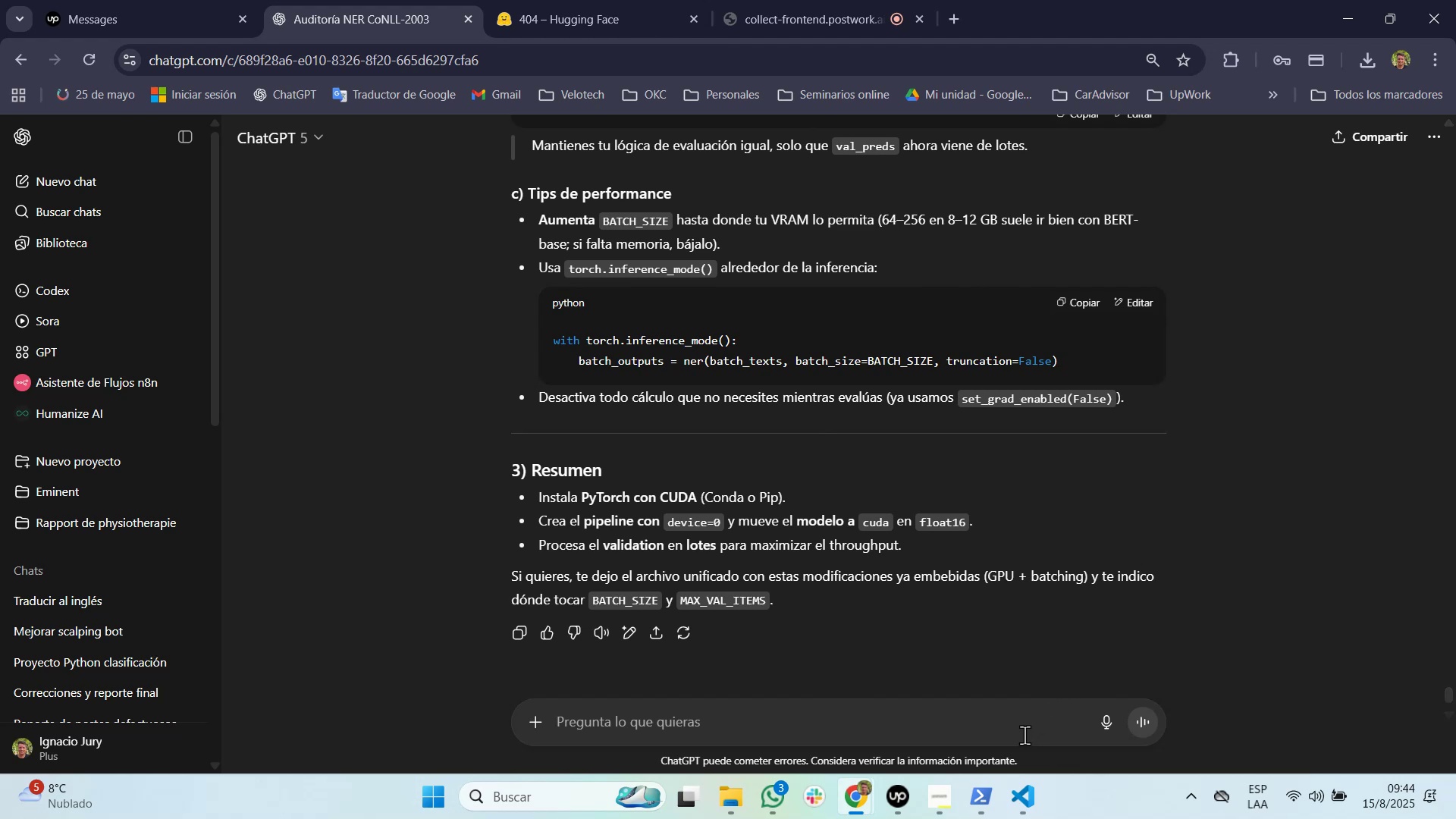 
type(si)
 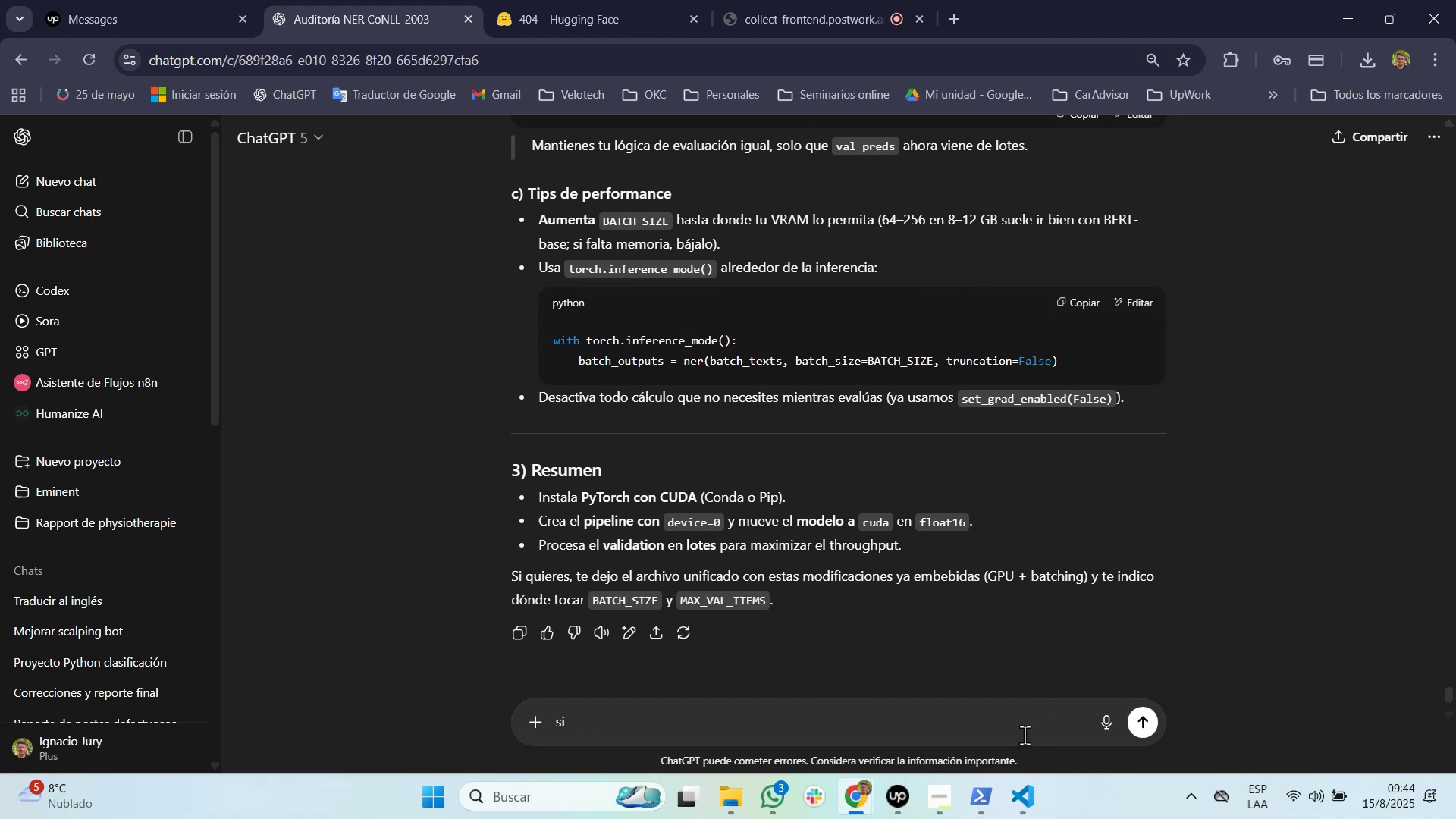 
key(Enter)
 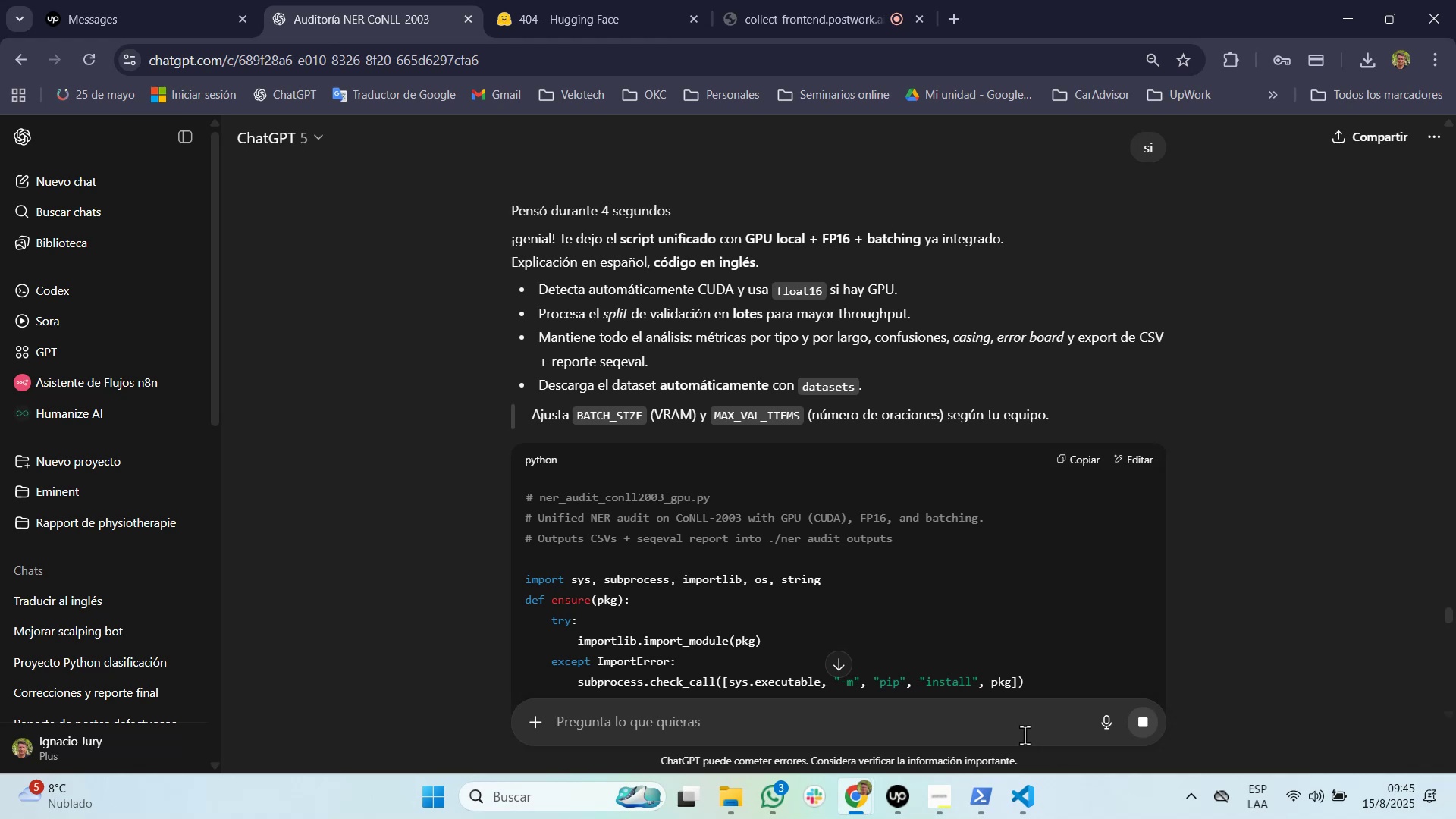 
wait(57.0)
 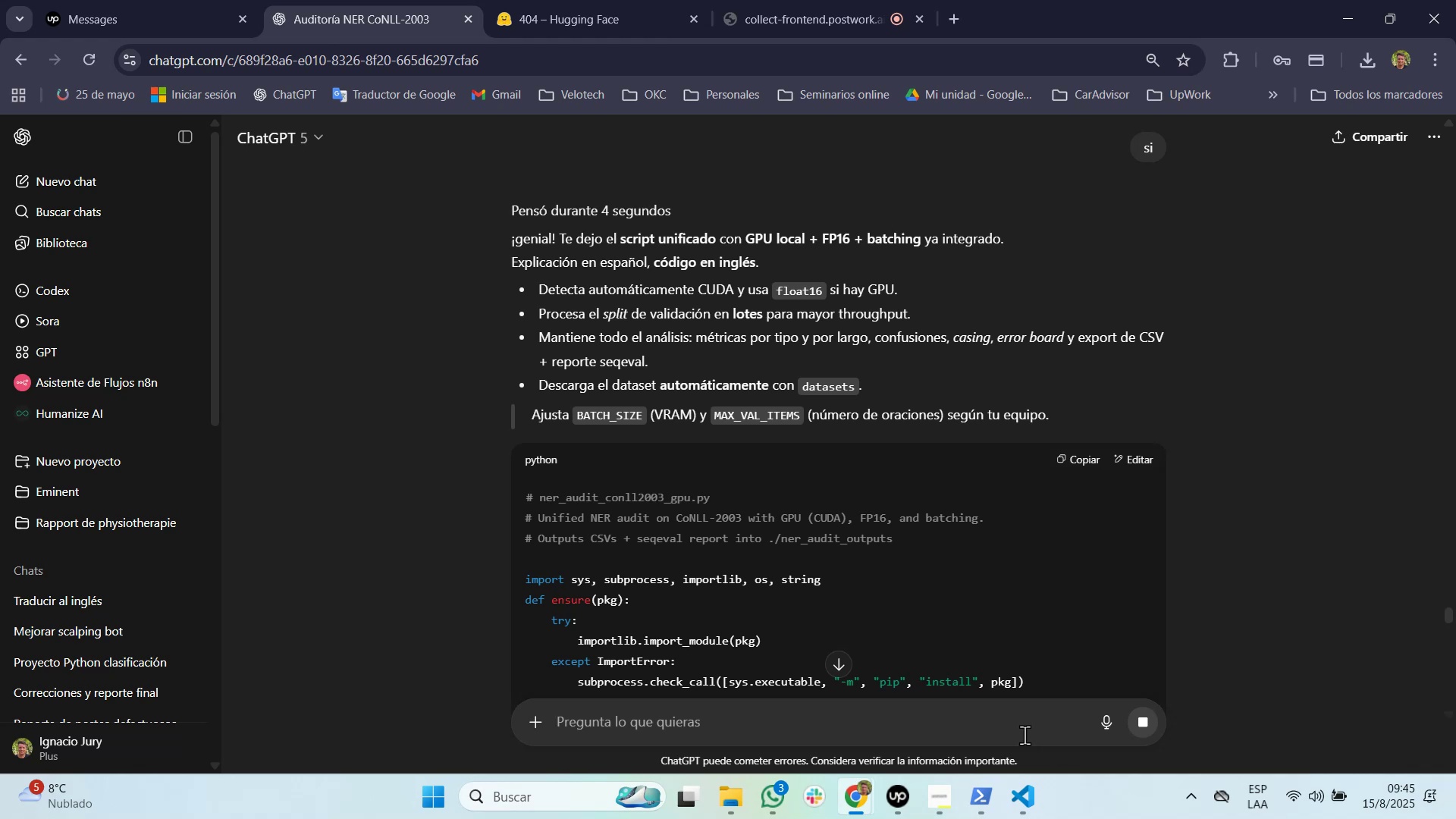 
scroll: coordinate [1051, 607], scroll_direction: down, amount: 57.0
 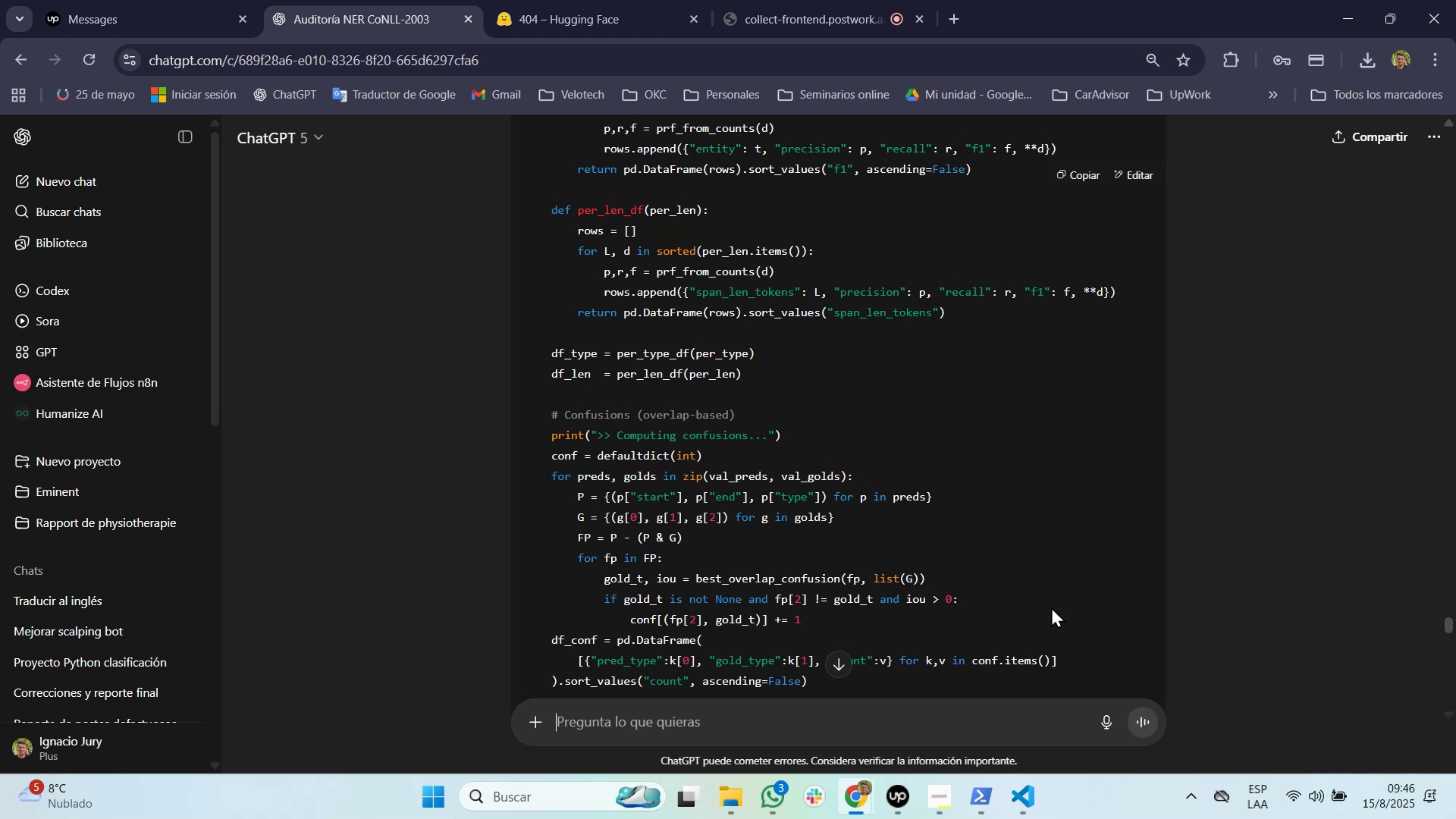 
wait(45.41)
 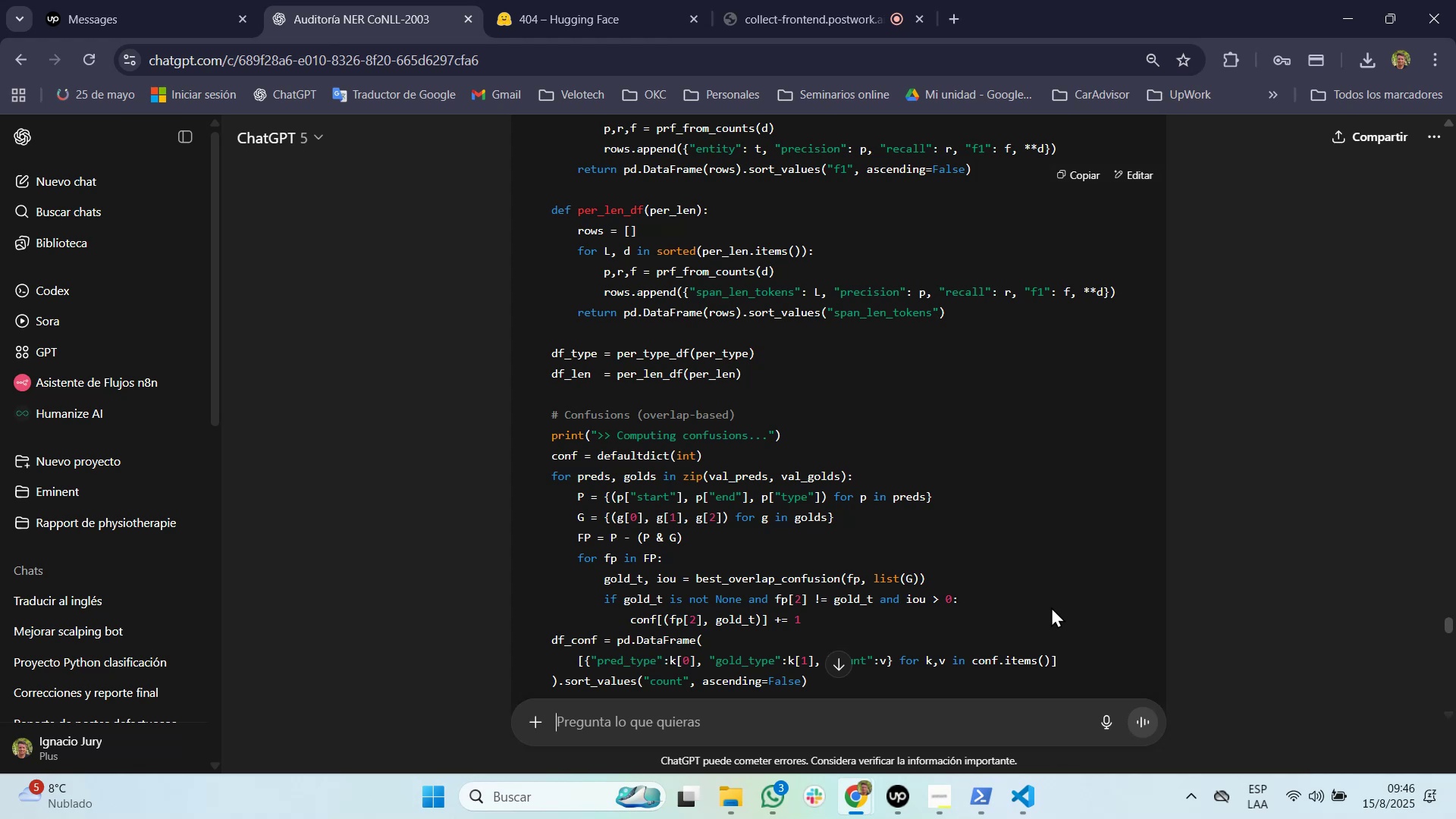 
scroll: coordinate [1052, 608], scroll_direction: down, amount: 13.0
 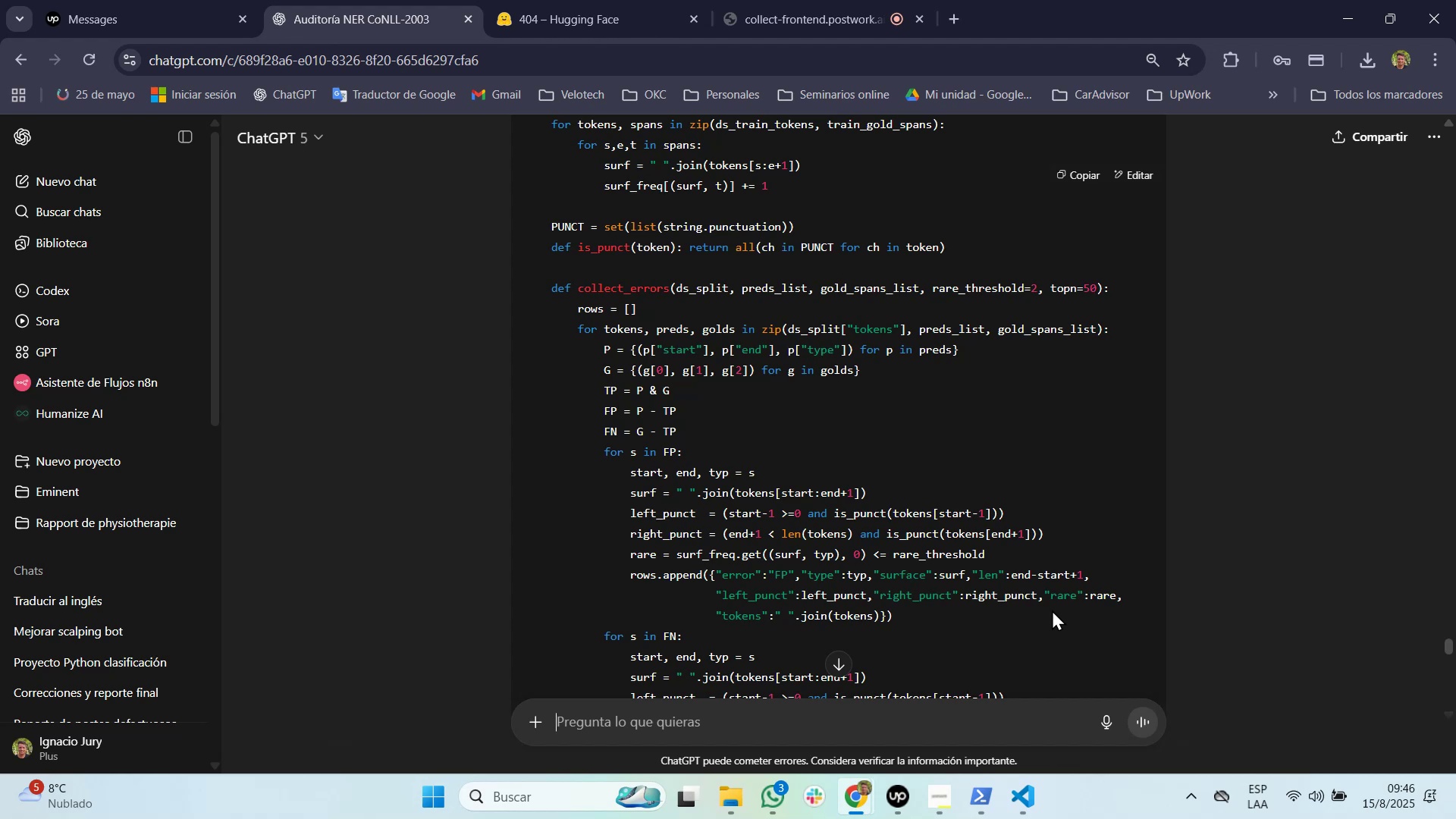 
wait(5.4)
 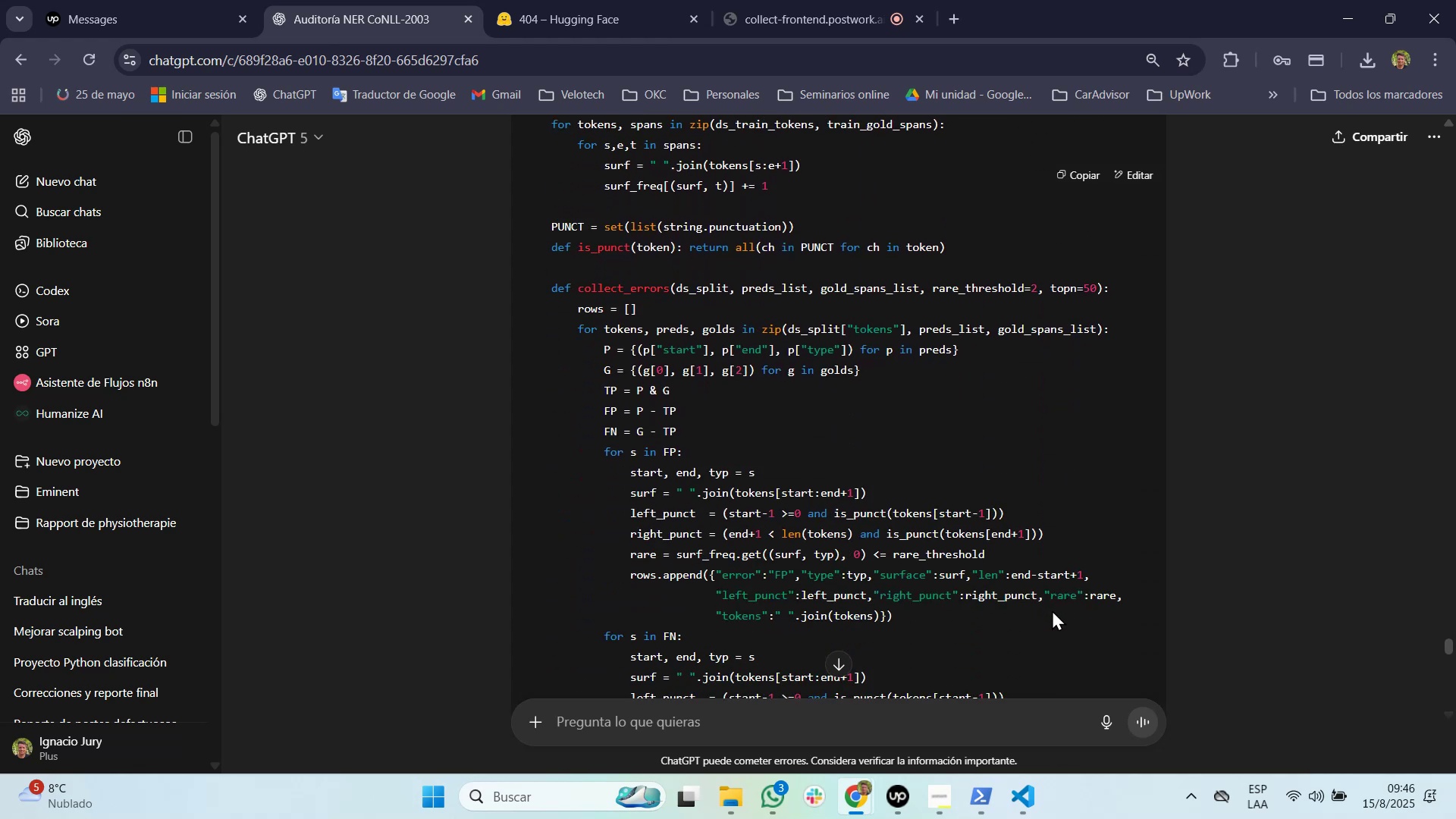 
scroll: coordinate [1052, 610], scroll_direction: down, amount: 29.0
 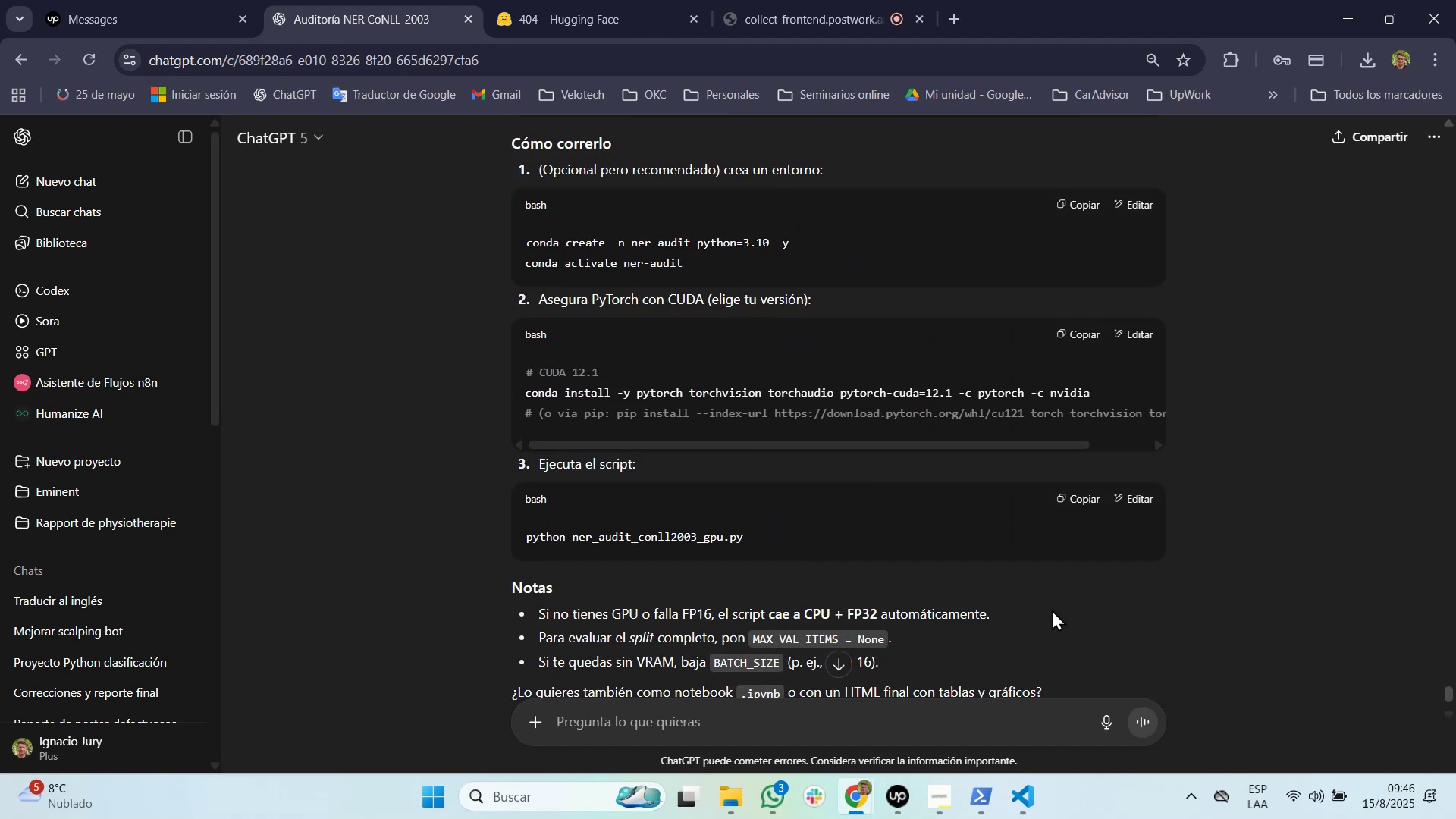 
scroll: coordinate [1052, 610], scroll_direction: up, amount: 1.0
 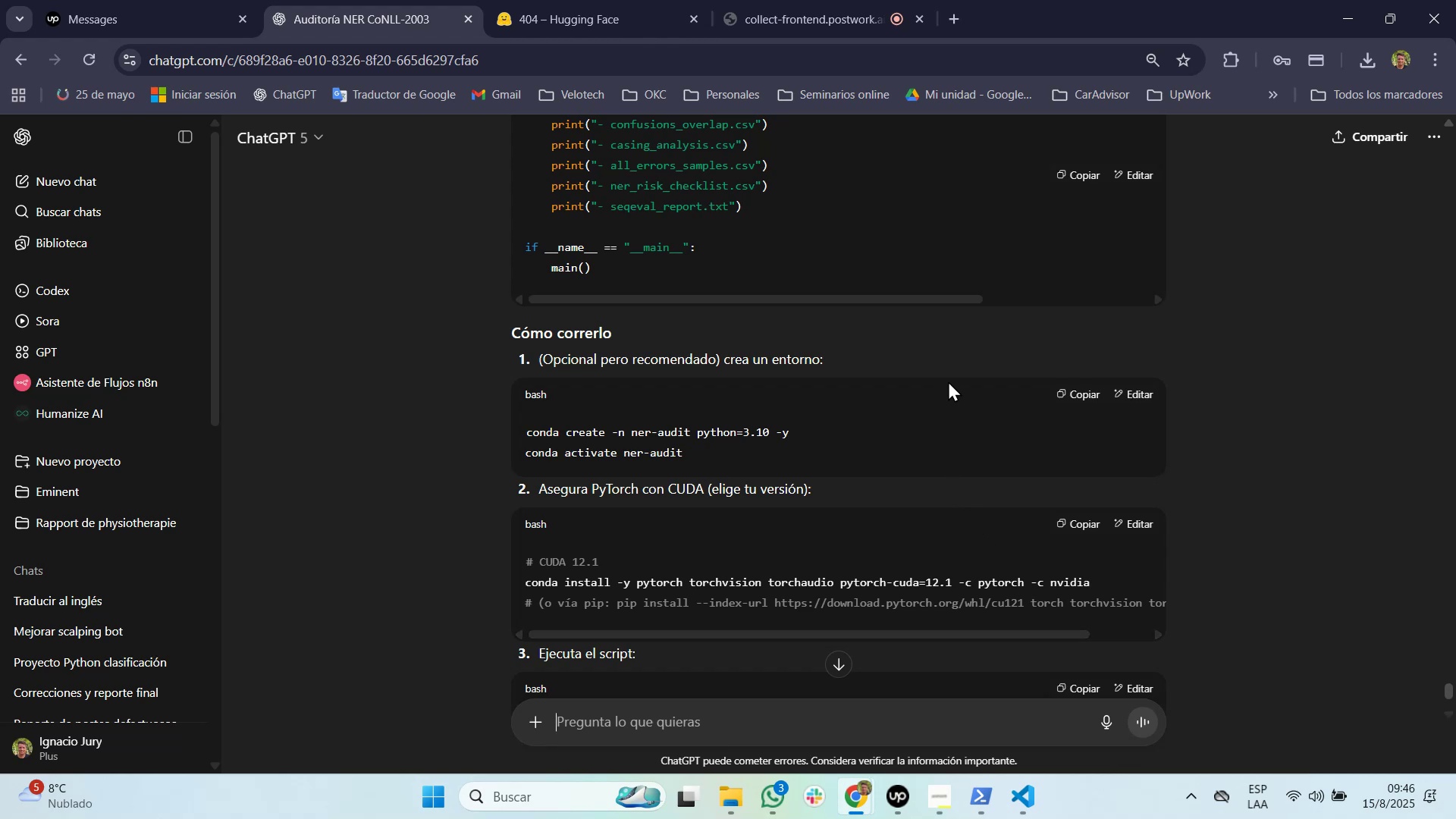 
wait(10.36)
 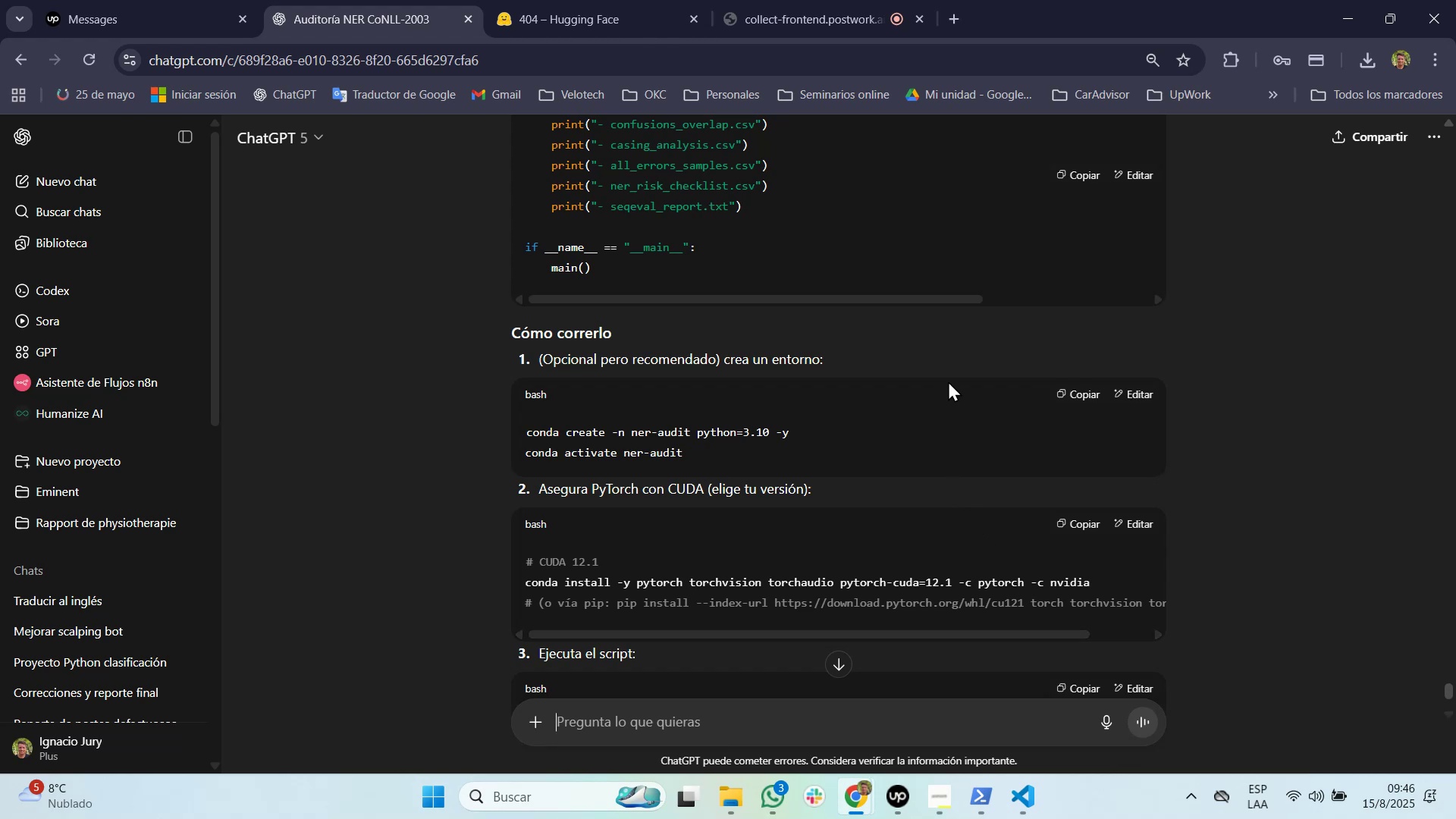 
left_click([1082, 168])
 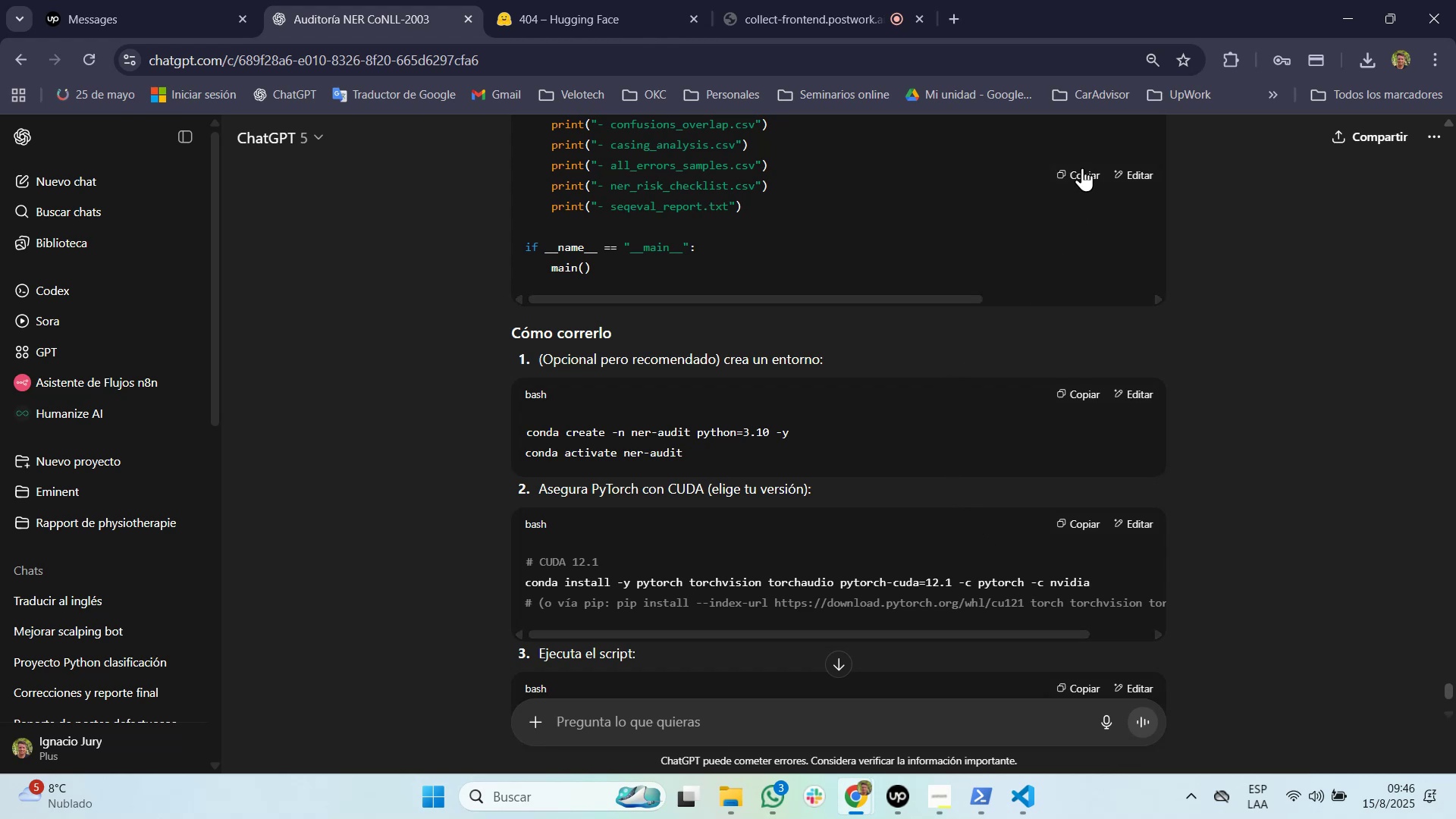 
key(Alt+Tab)
 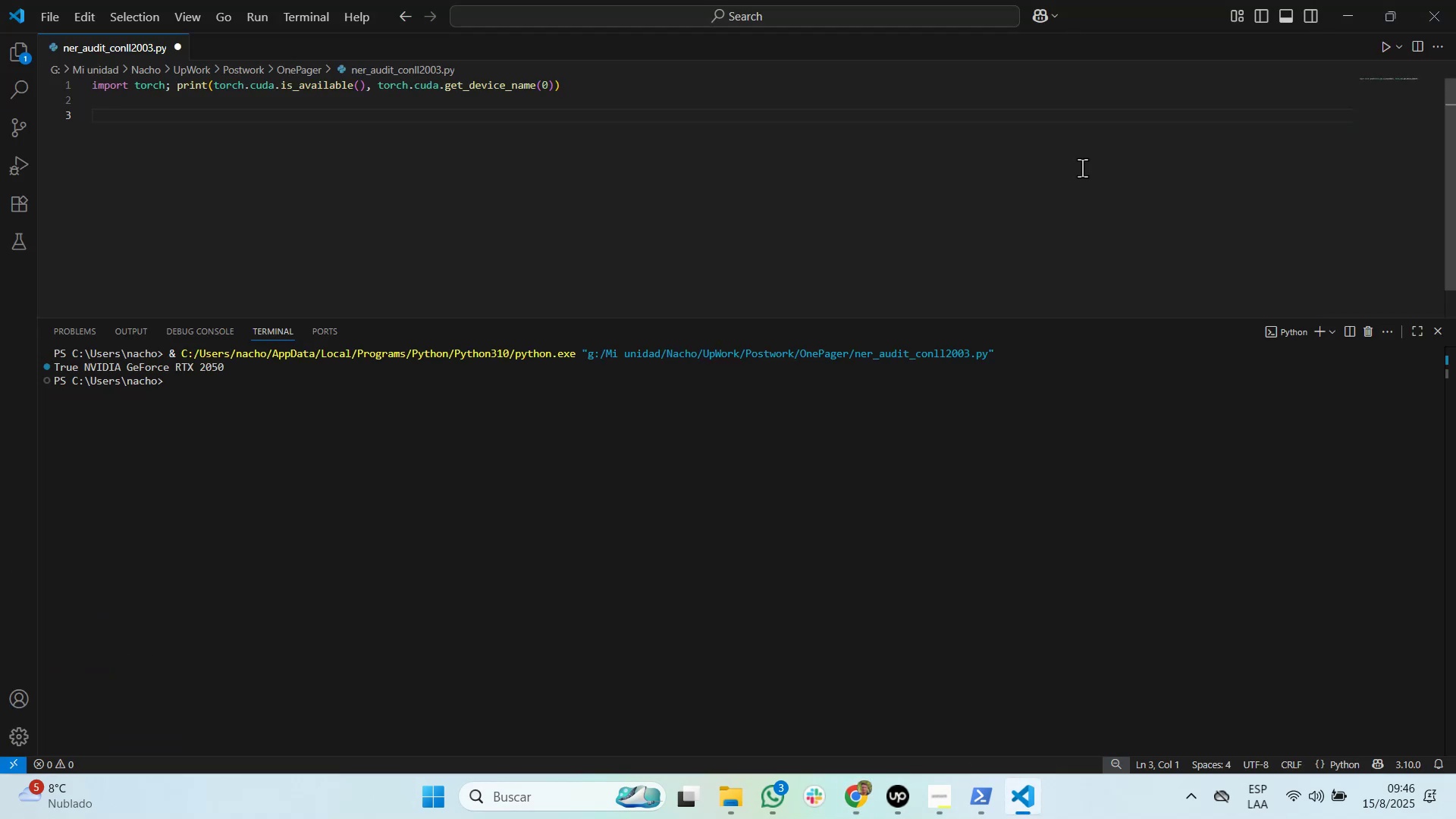 
left_click_drag(start_coordinate=[701, 184], to_coordinate=[259, 39])
 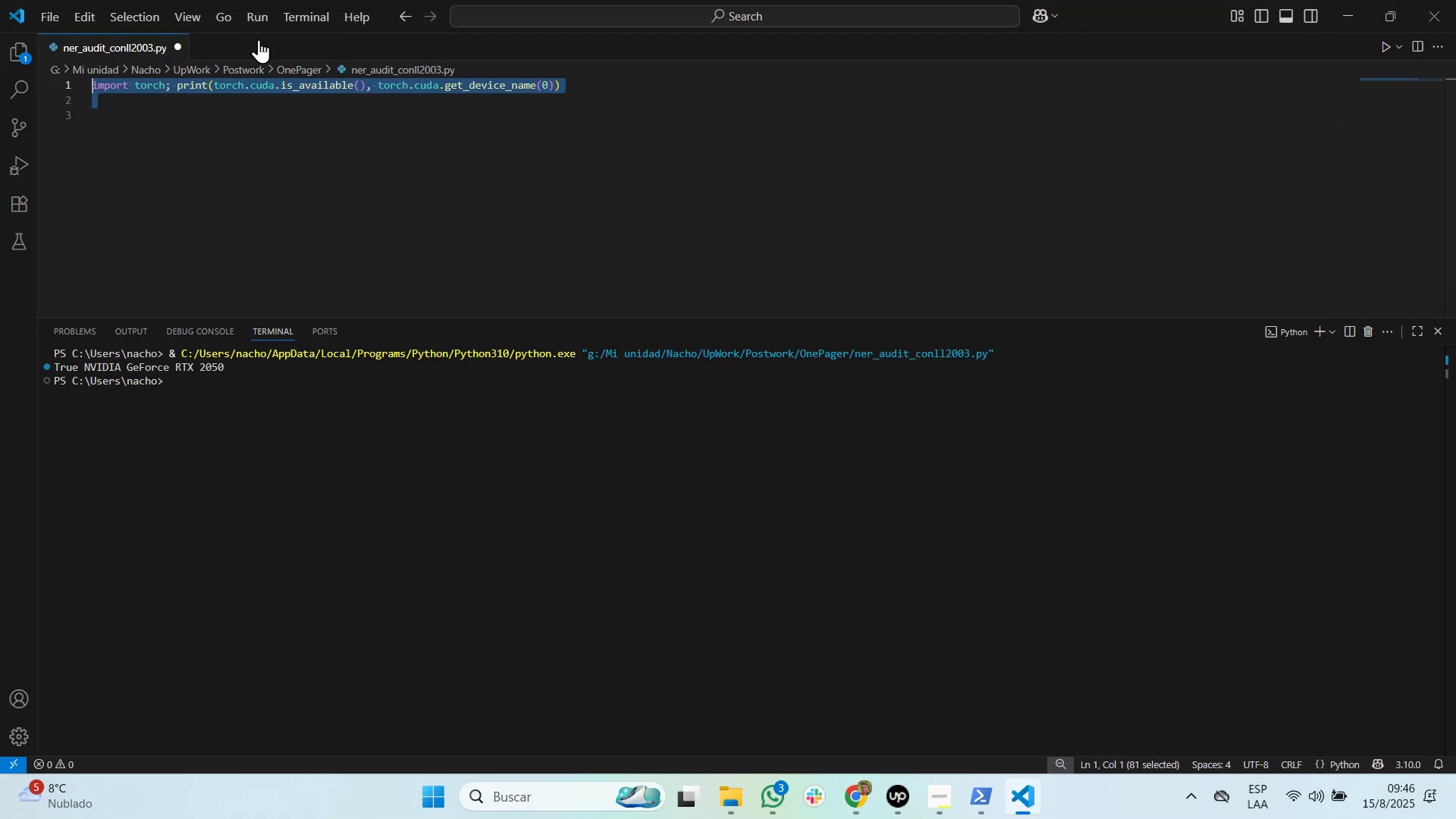 
key(Control+V)
 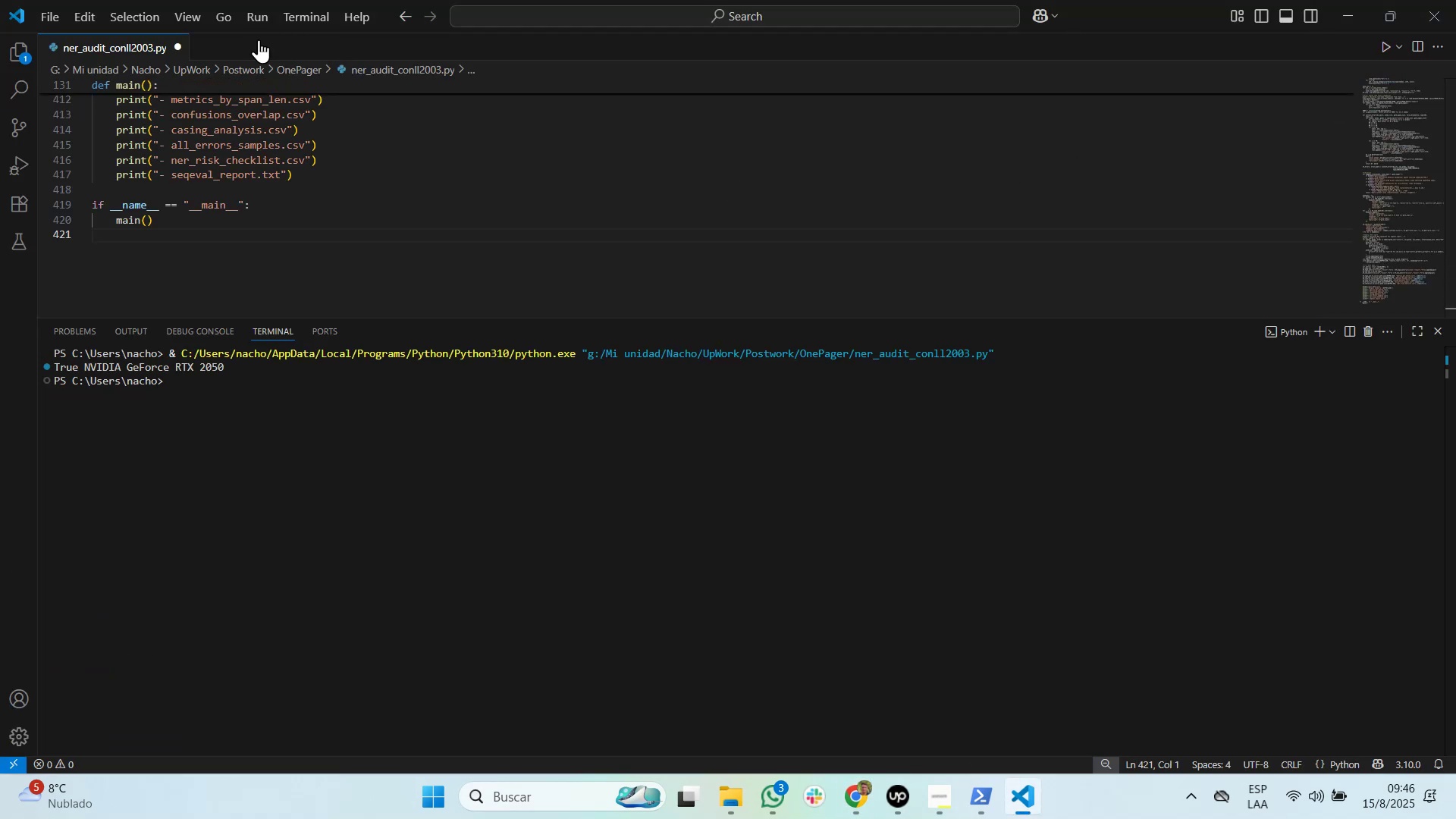 
key(Control+S)
 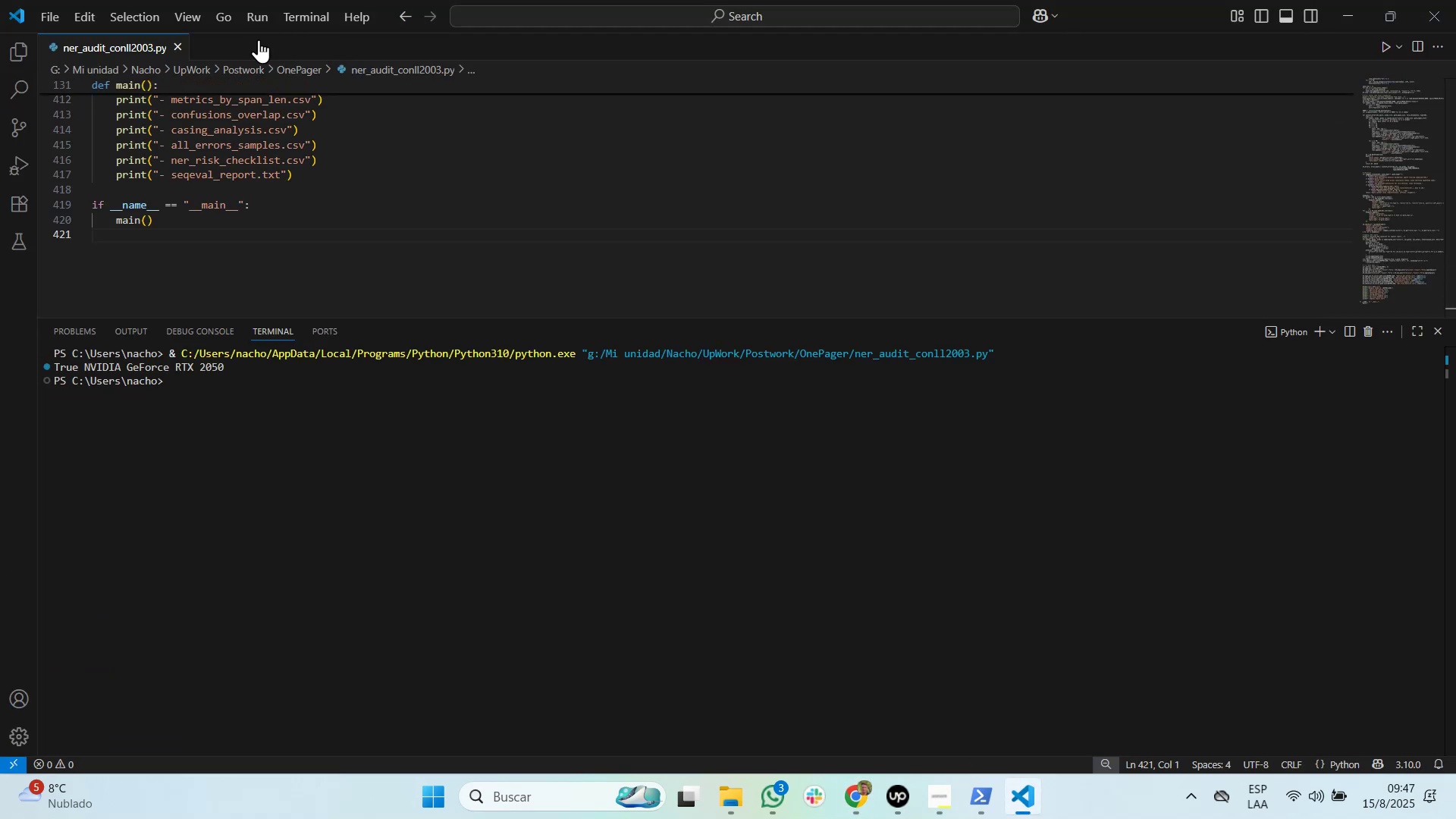 
key(Control+S)
 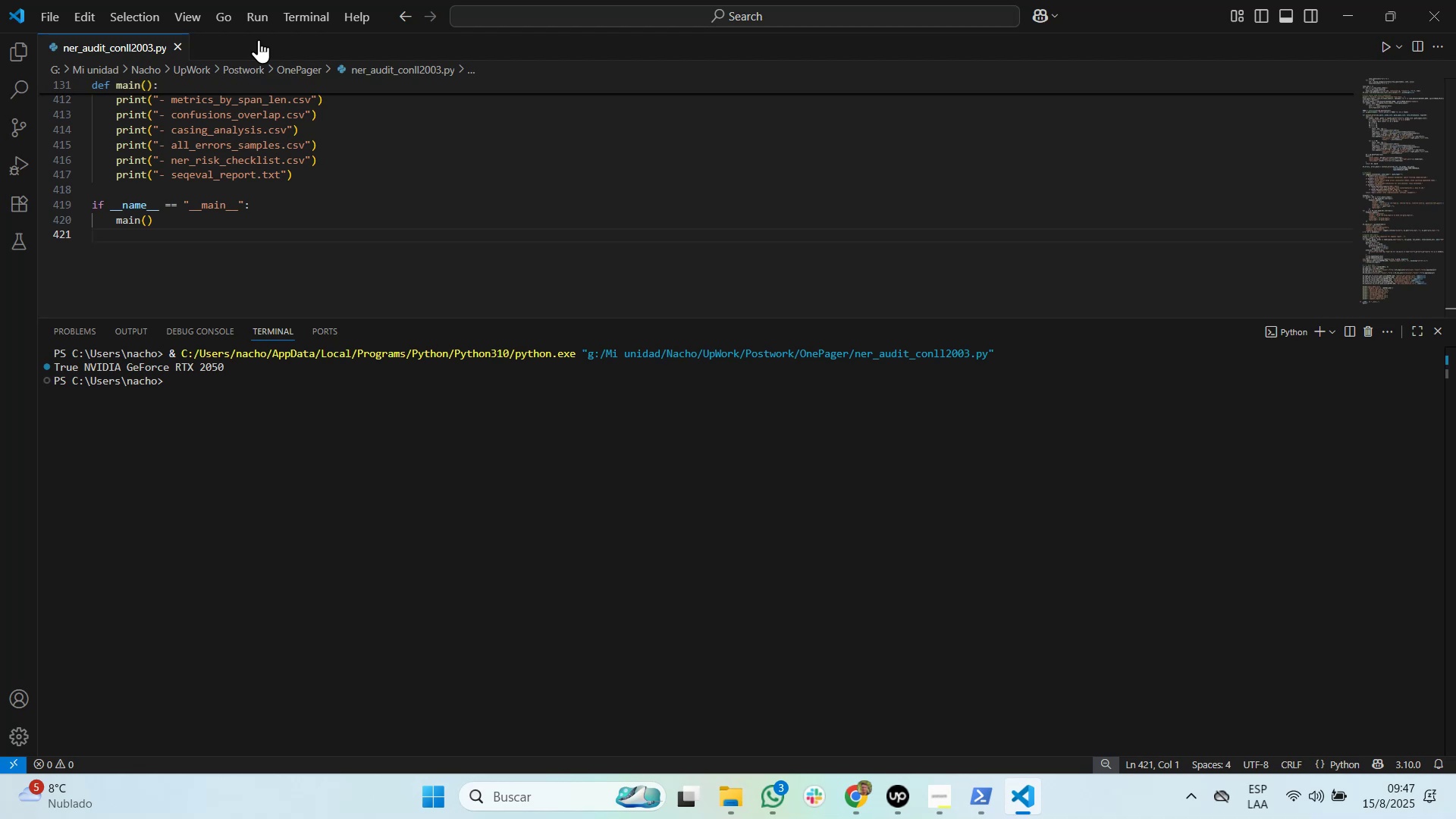 
key(Control+S)
 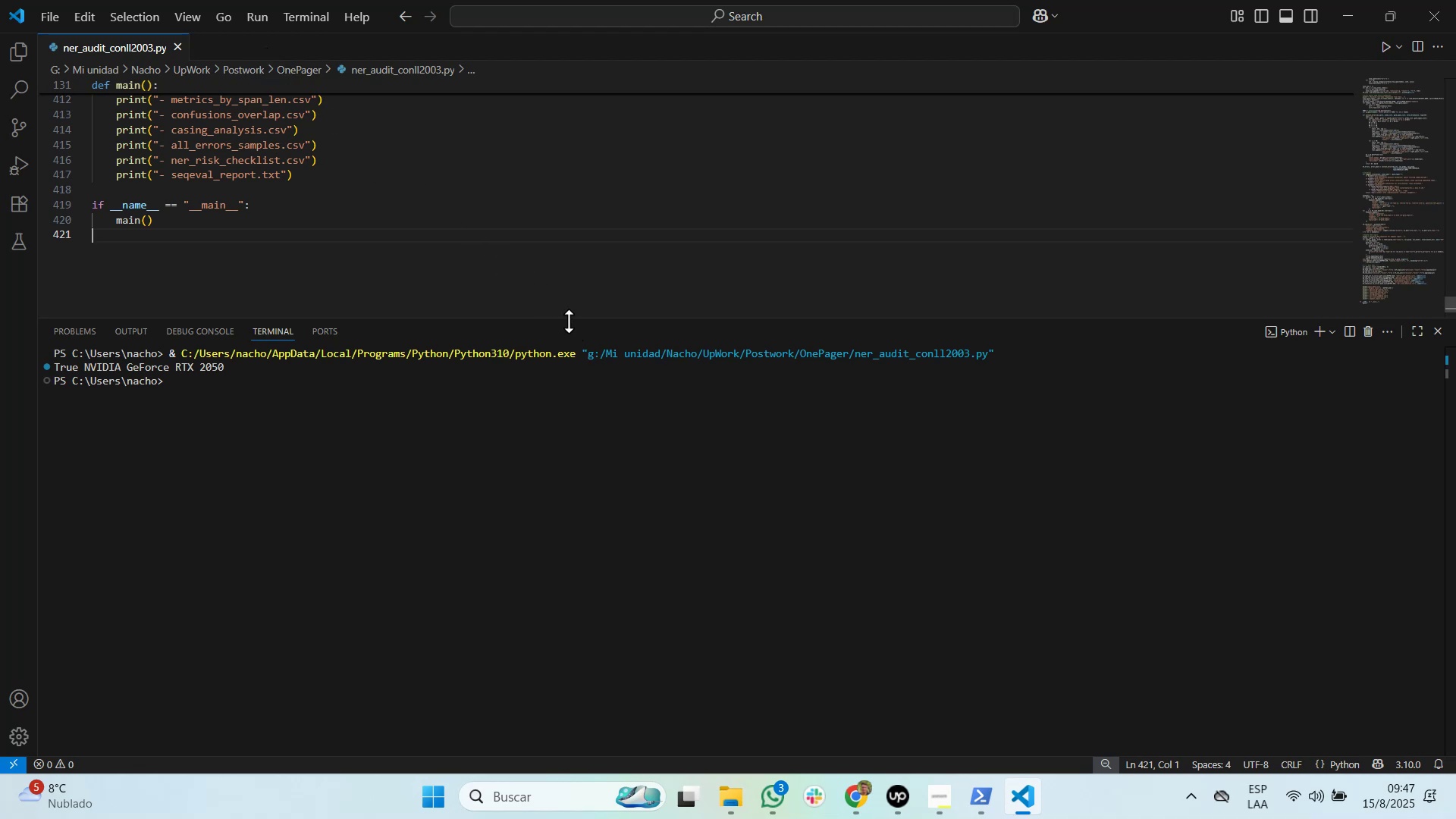 
wait(5.72)
 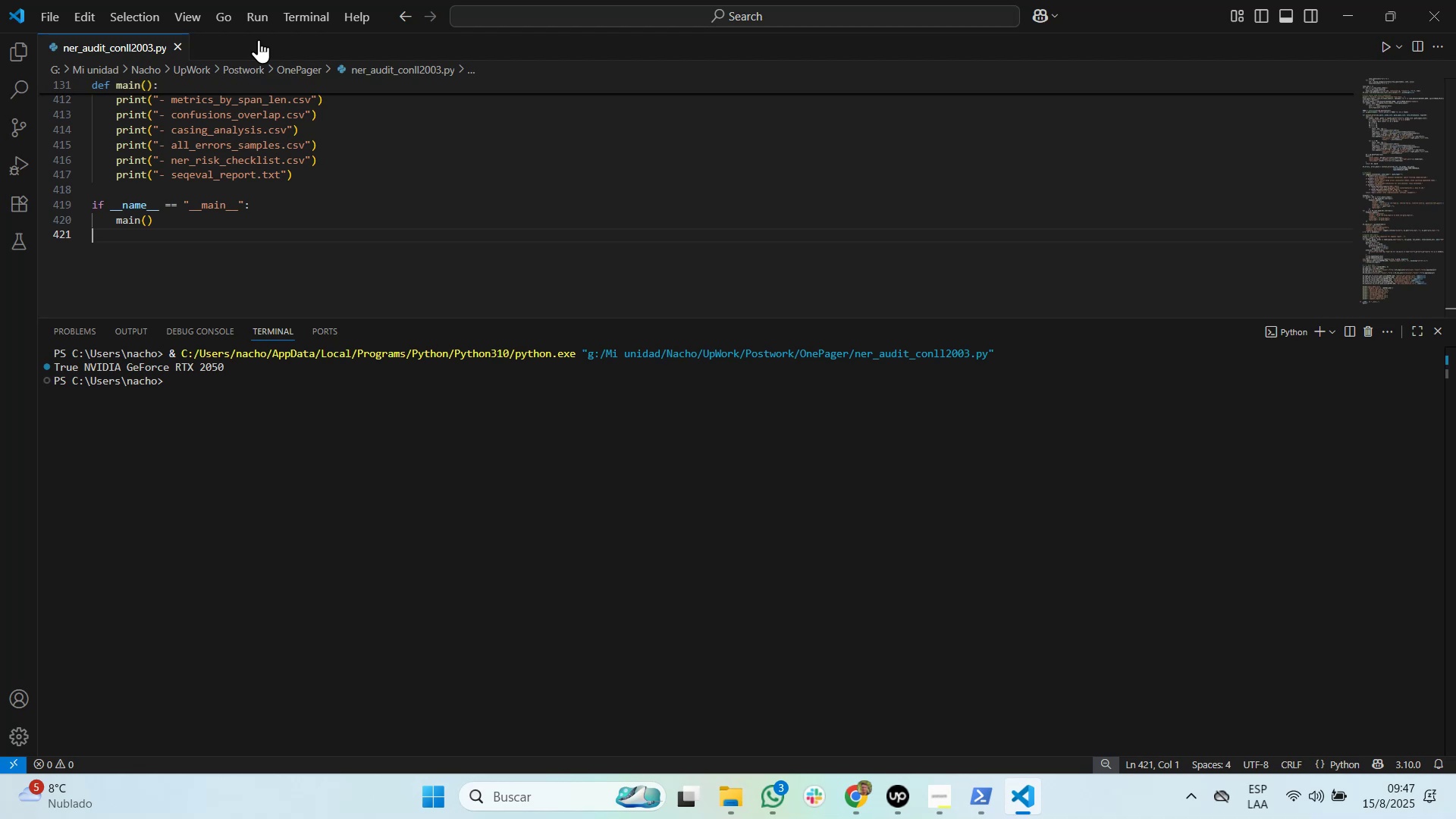 
left_click_drag(start_coordinate=[558, 319], to_coordinate=[574, 343])
 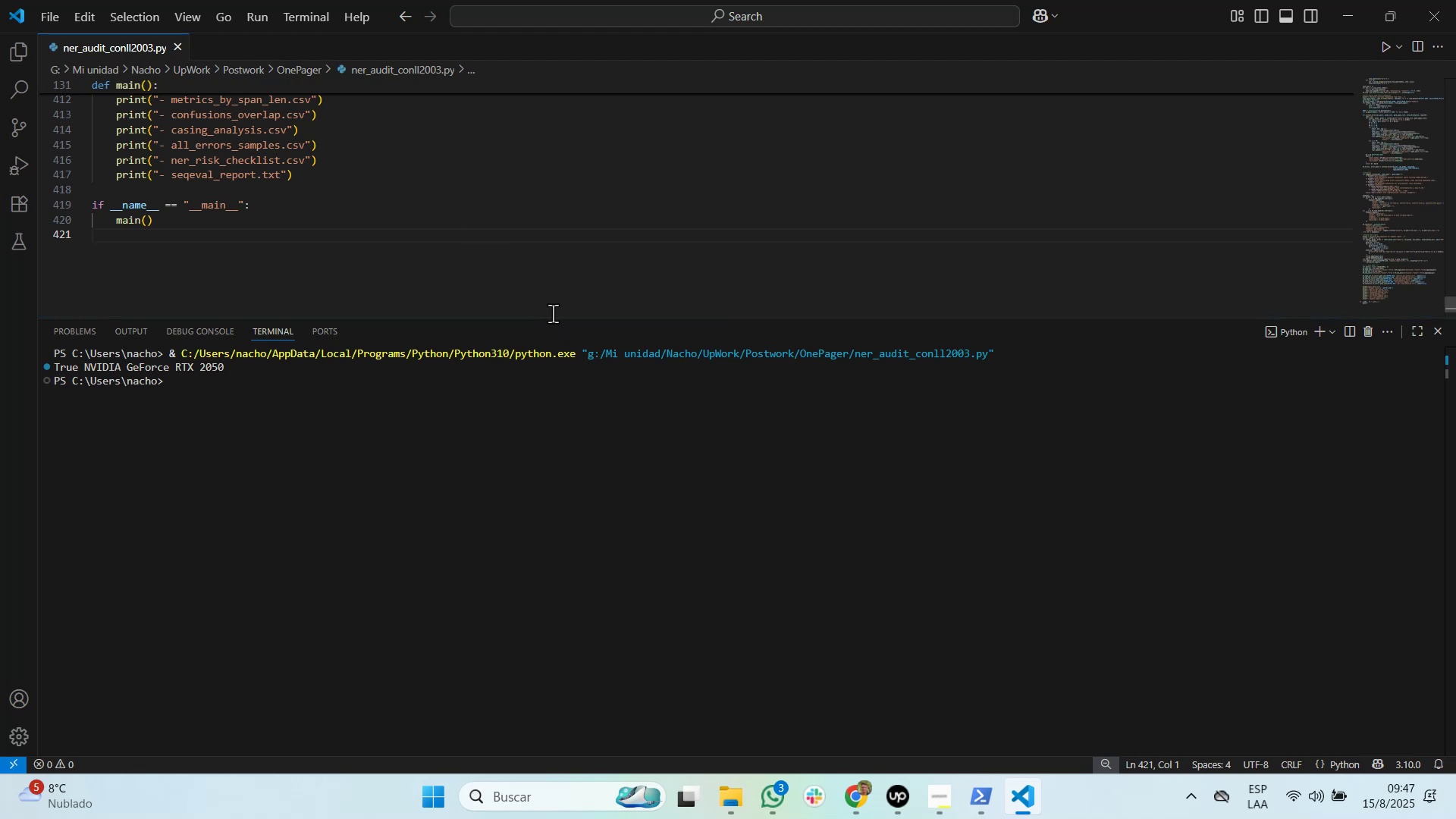 
left_click_drag(start_coordinate=[554, 315], to_coordinate=[680, 558])
 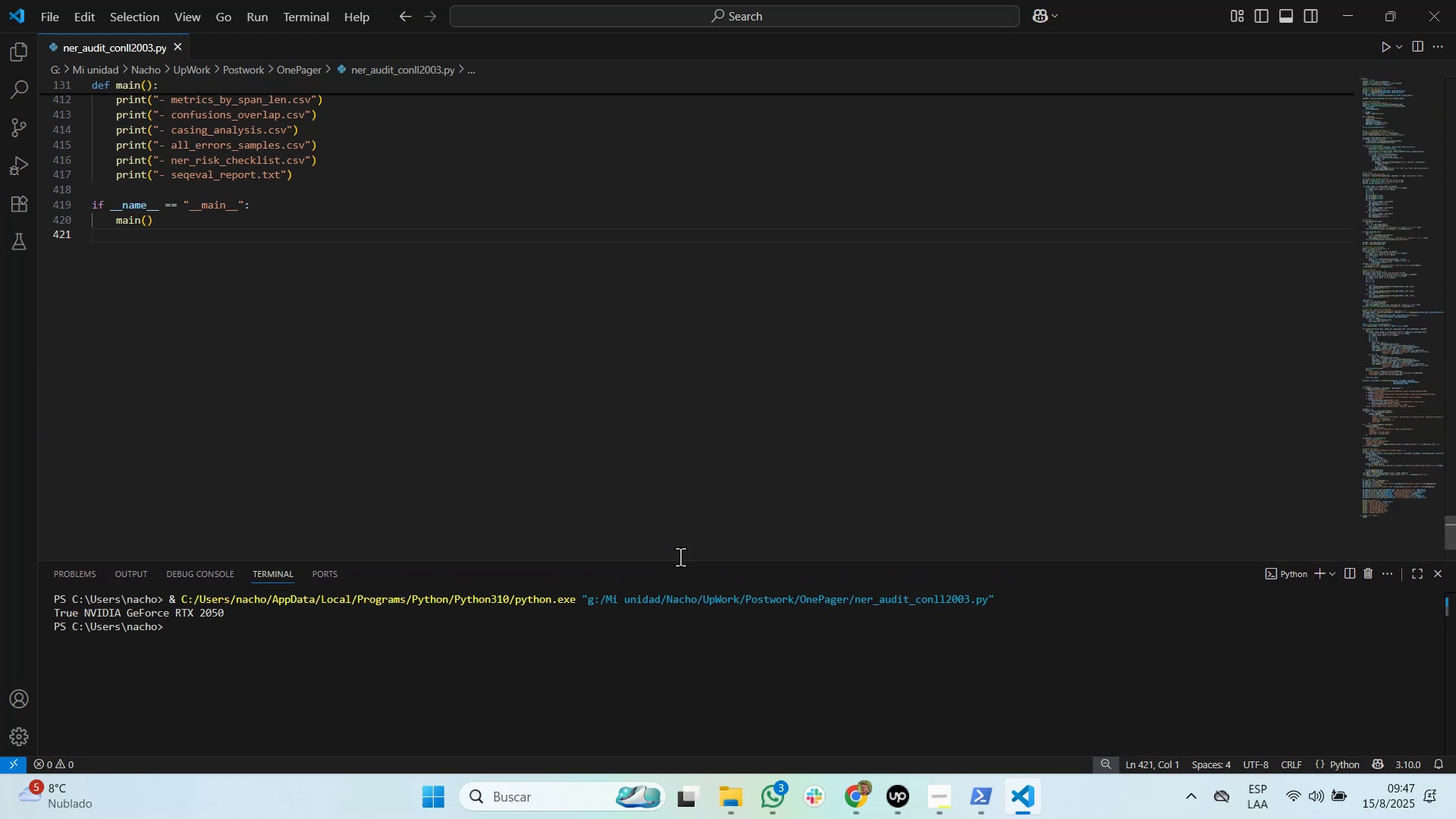 
key(Alt+AltLeft)
 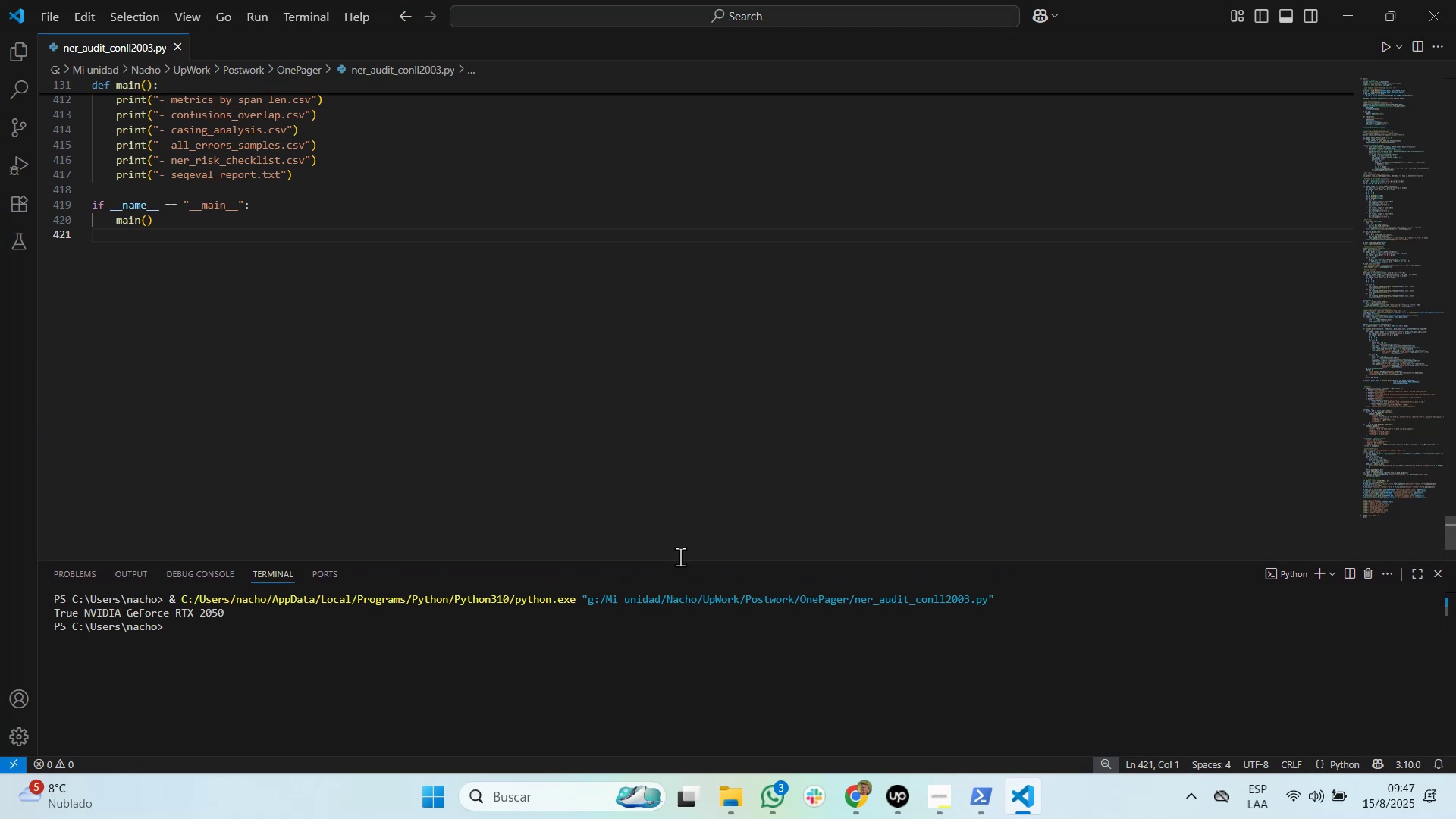 
key(Alt+Tab)
 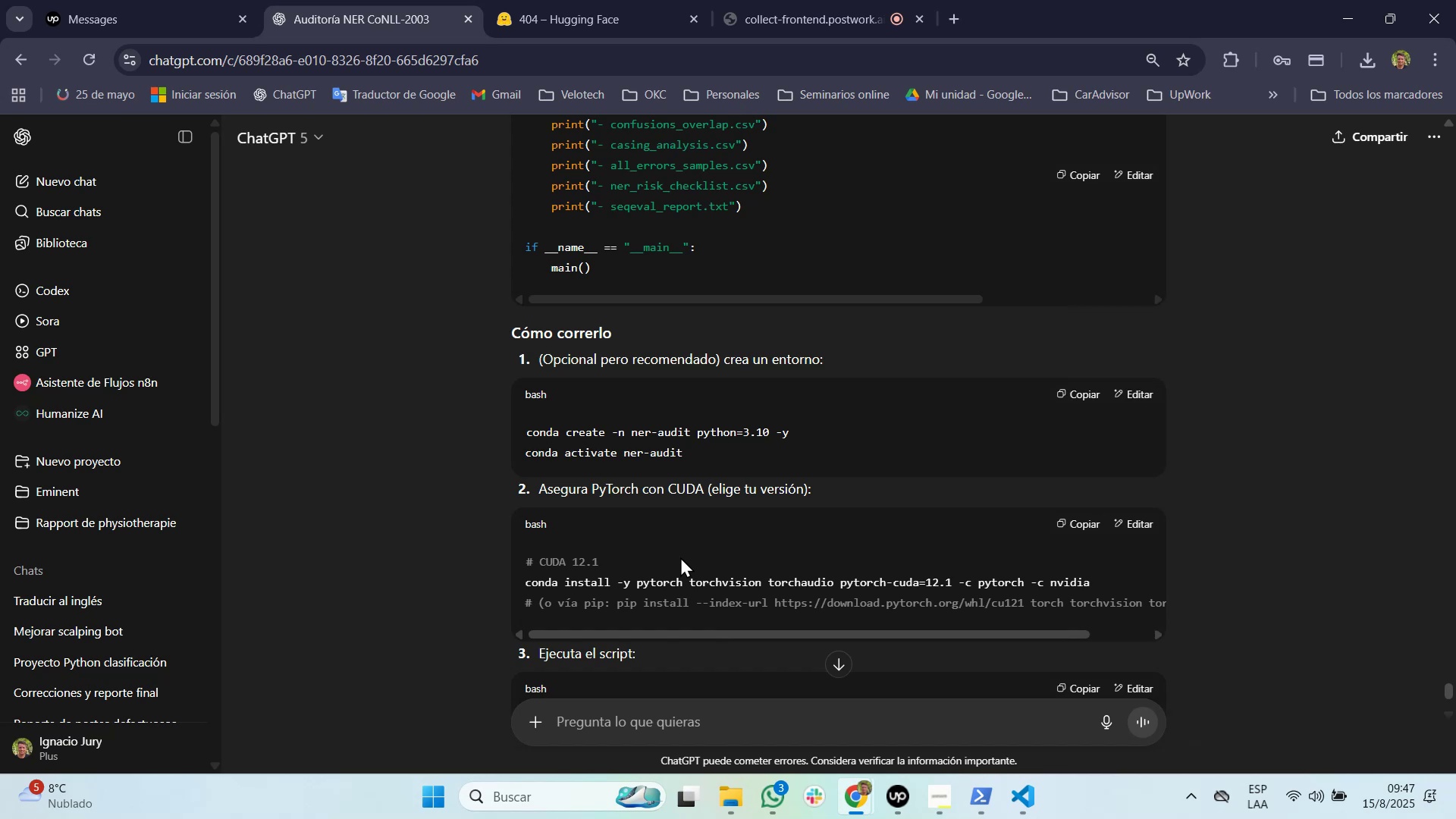 
wait(14.11)
 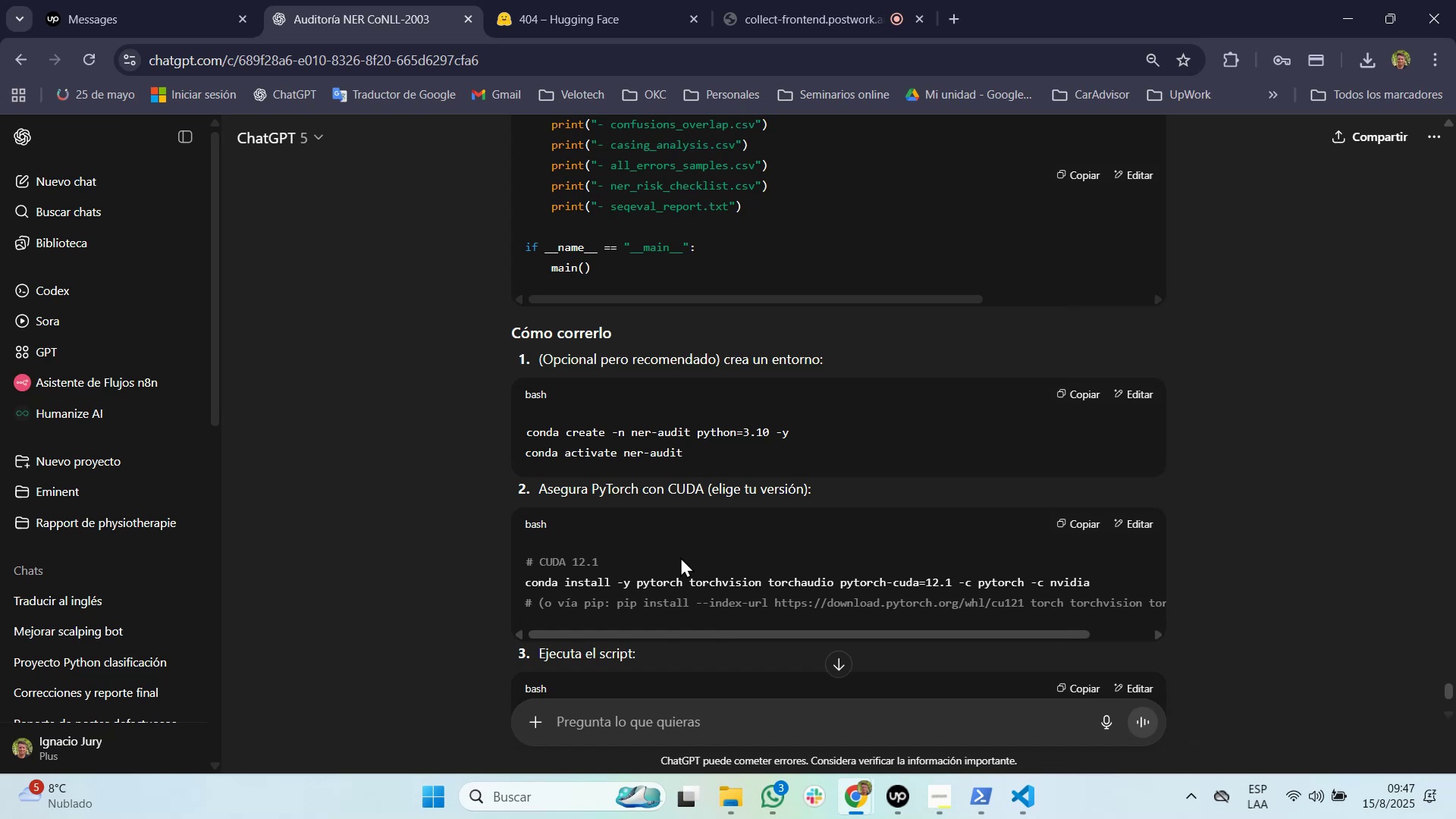 
scroll: coordinate [684, 559], scroll_direction: down, amount: 2.0
 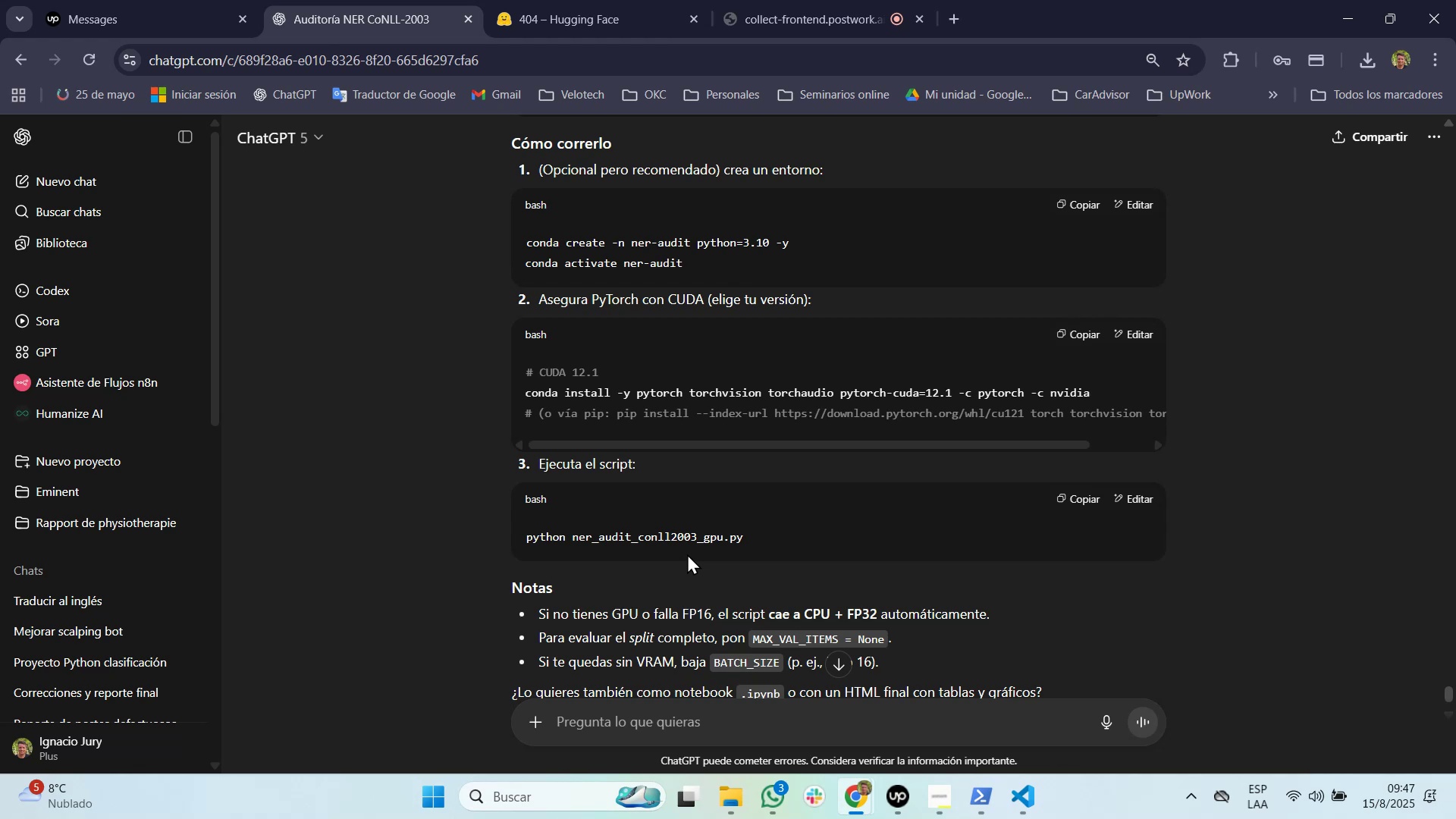 
wait(15.91)
 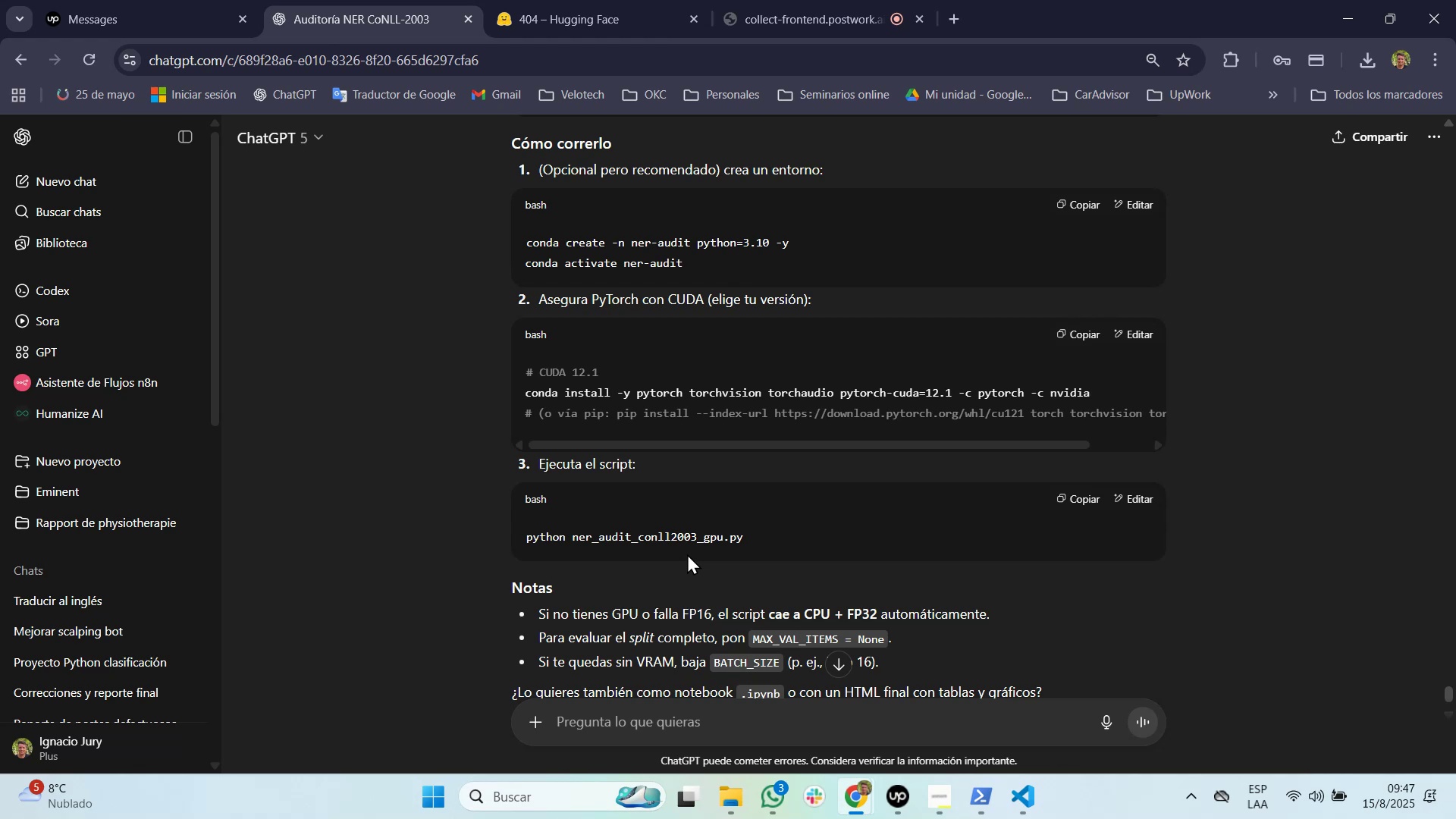 
left_click([1076, 334])
 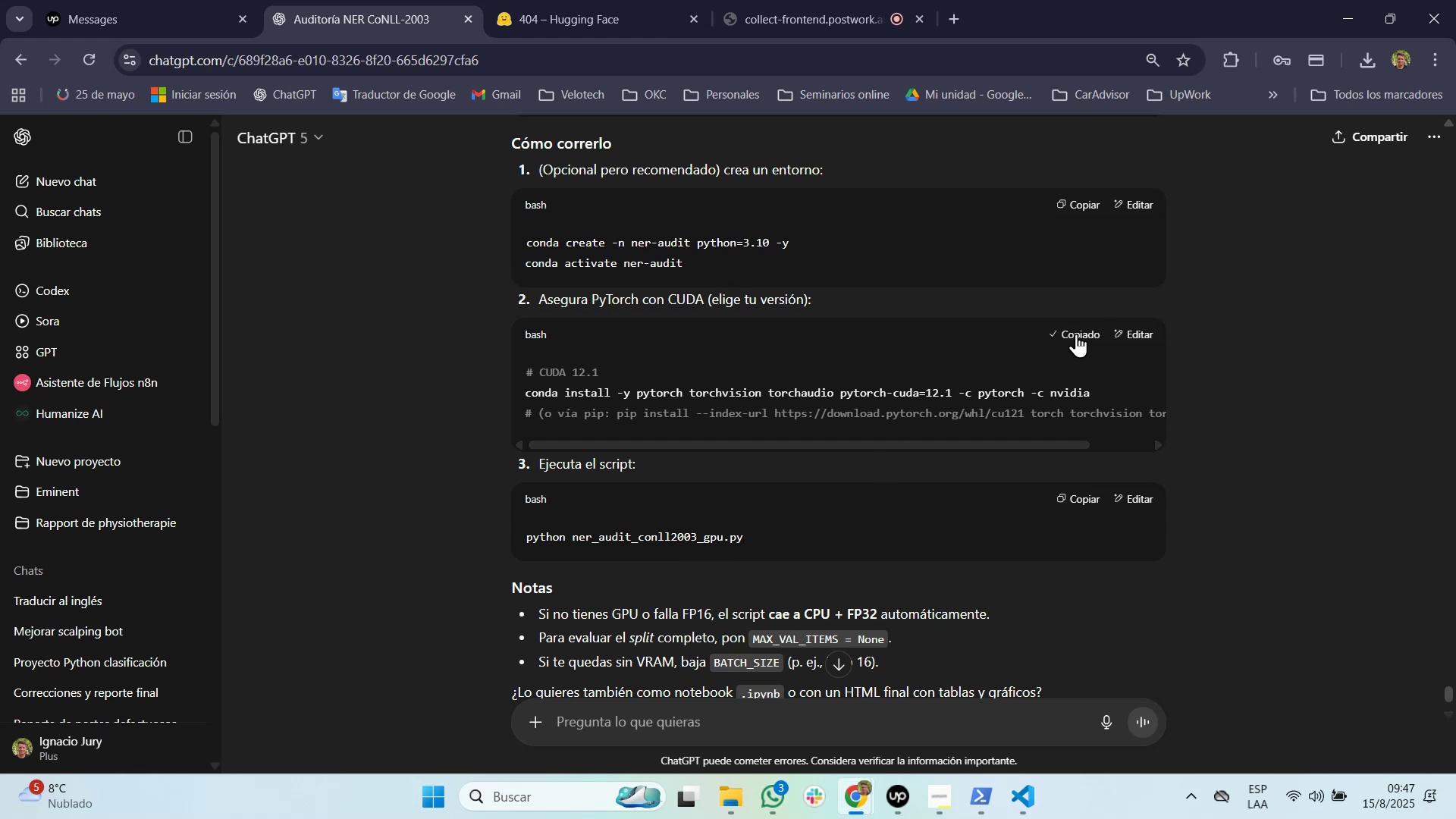 
key(Alt+AltLeft)
 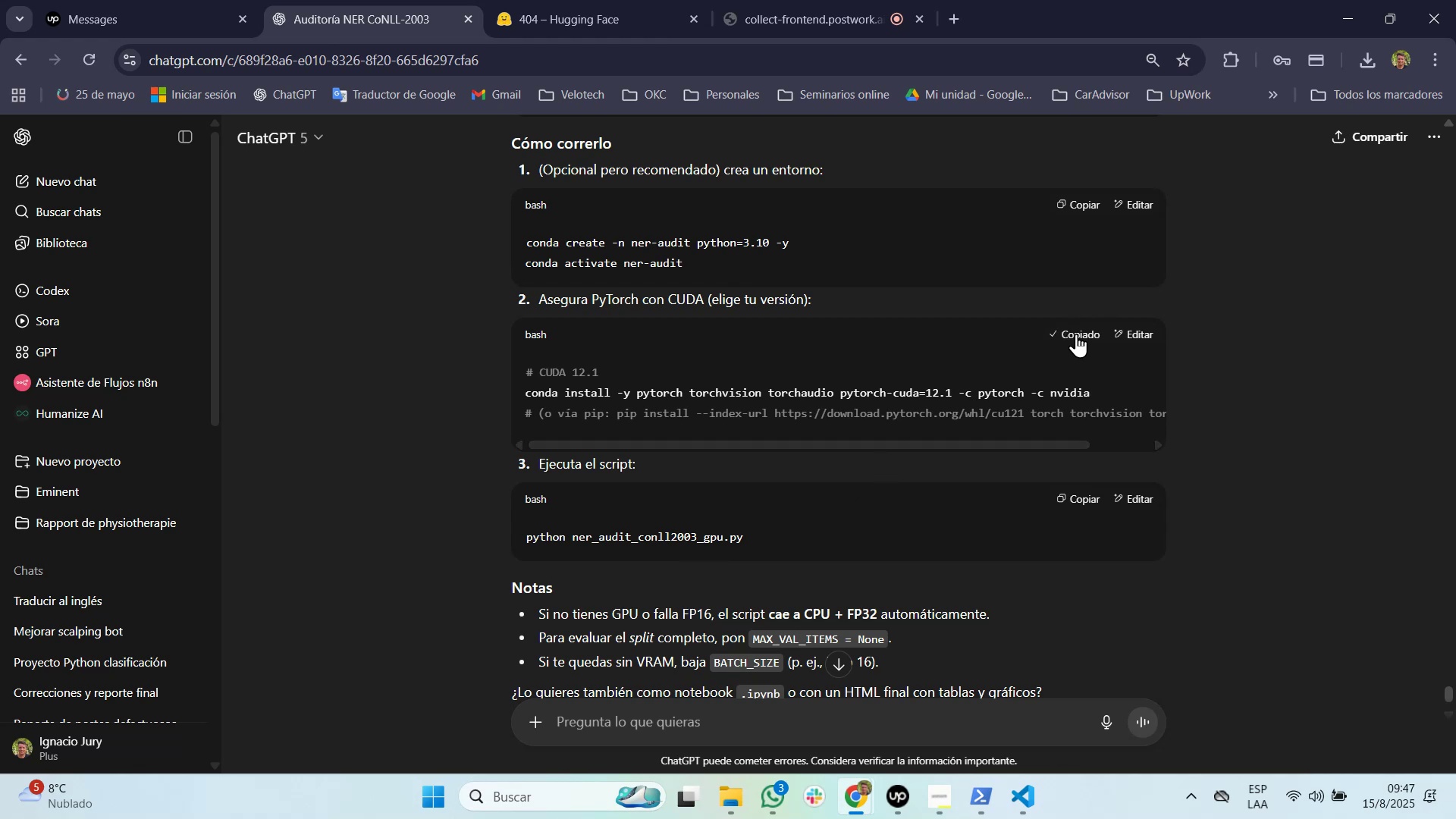 
key(Alt+Tab)
 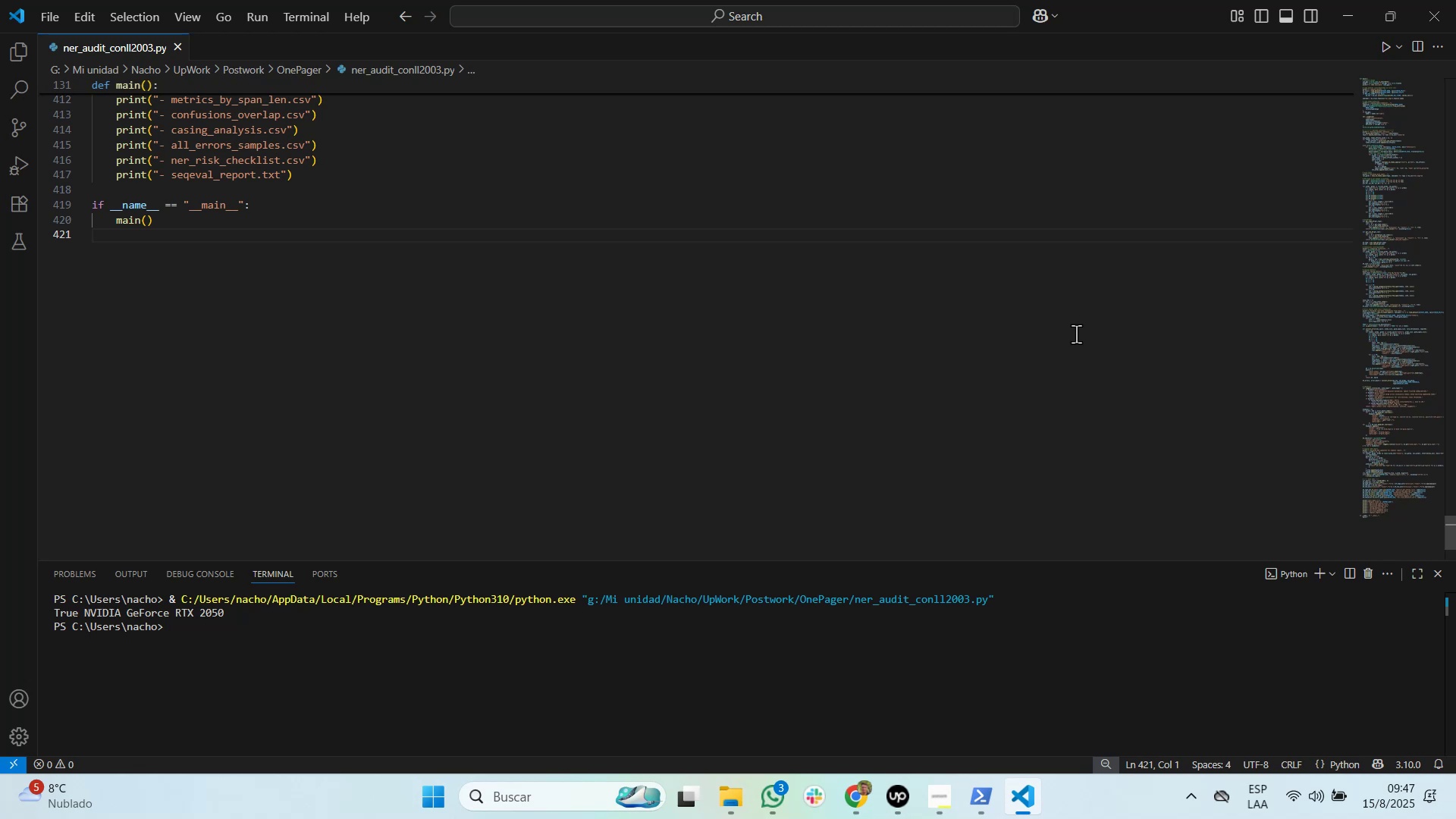 
key(Alt+Tab)
 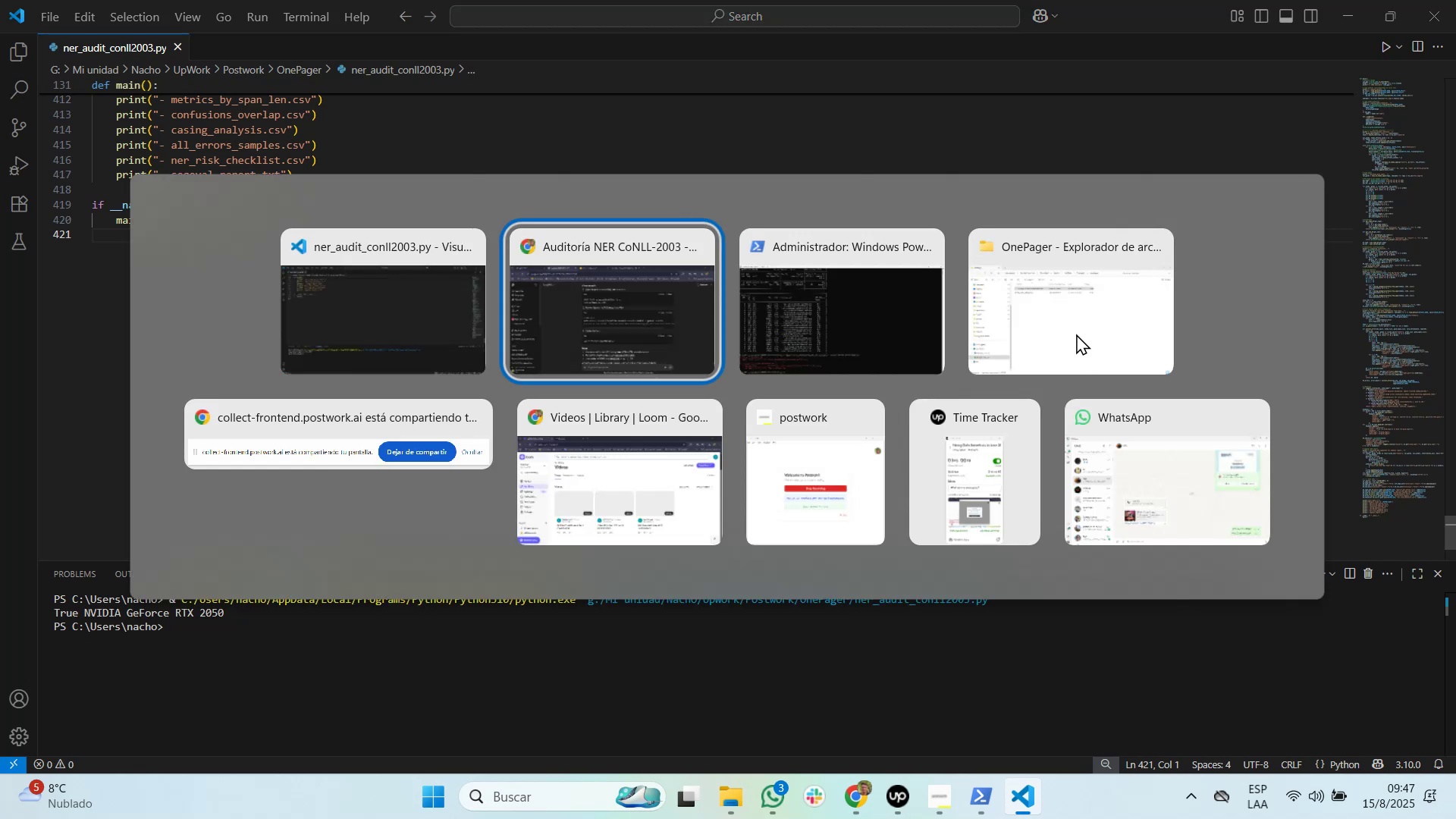 
key(Alt+Tab)
 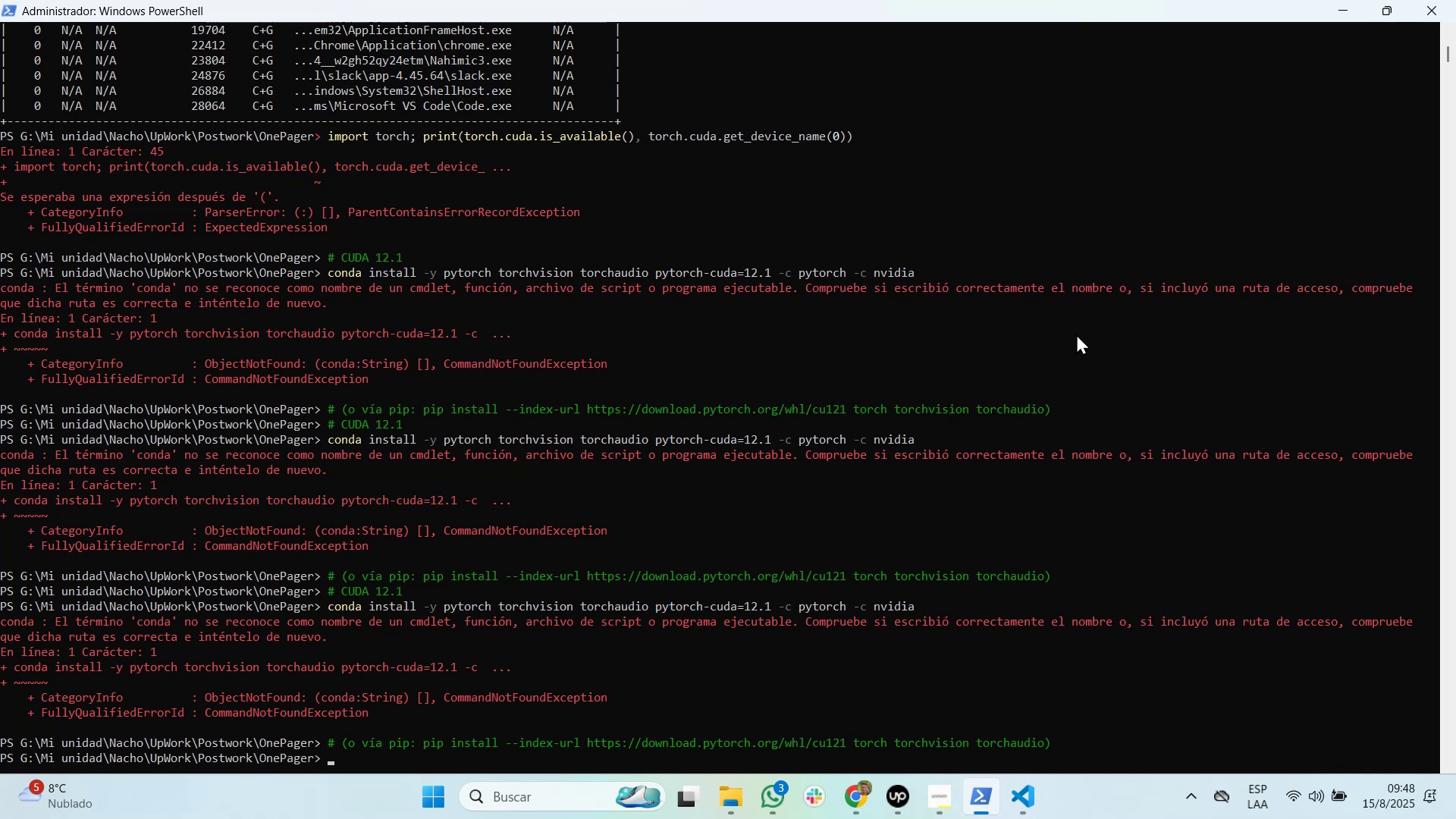 
wait(18.3)
 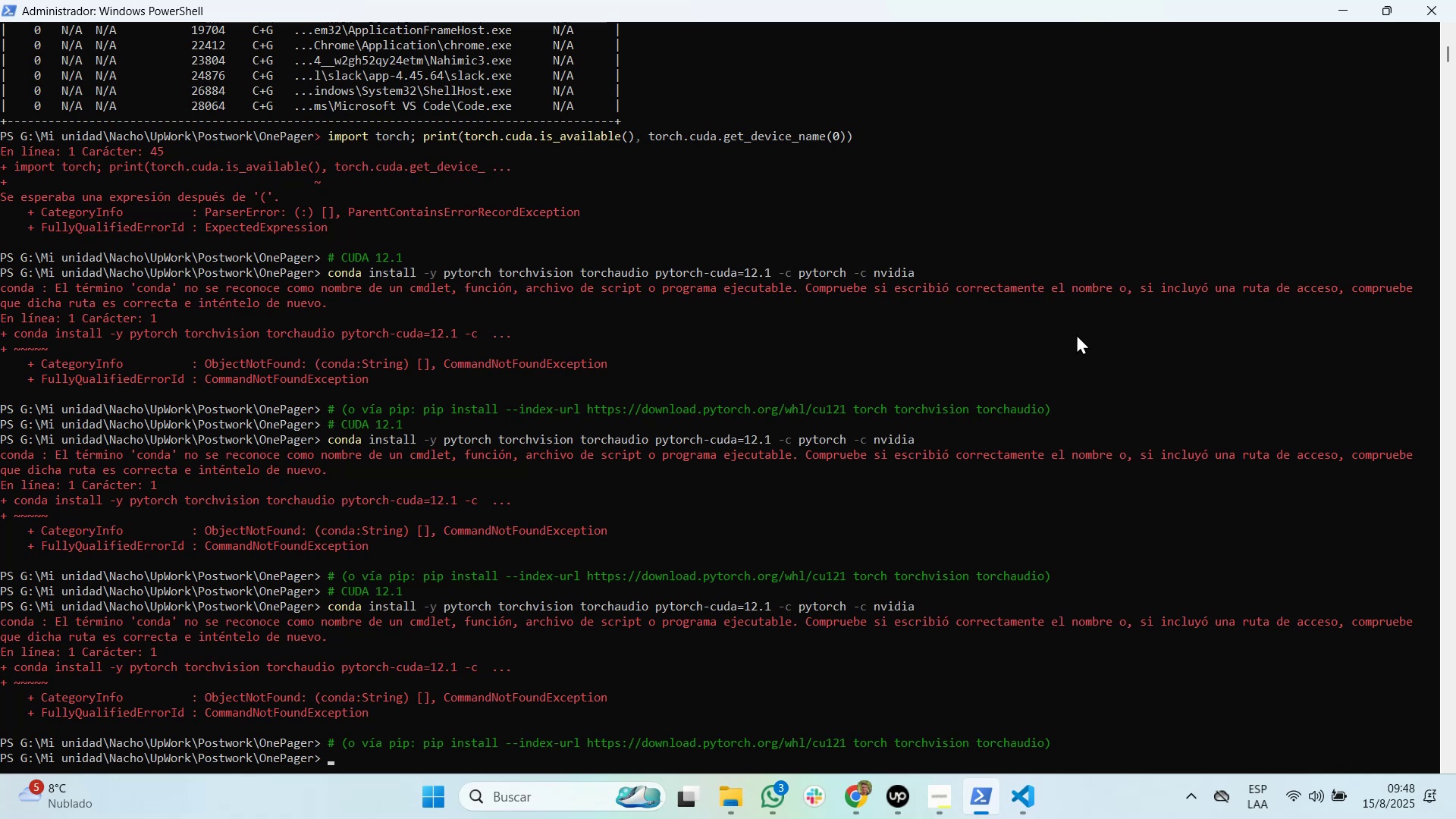 
key(Alt+Tab)
 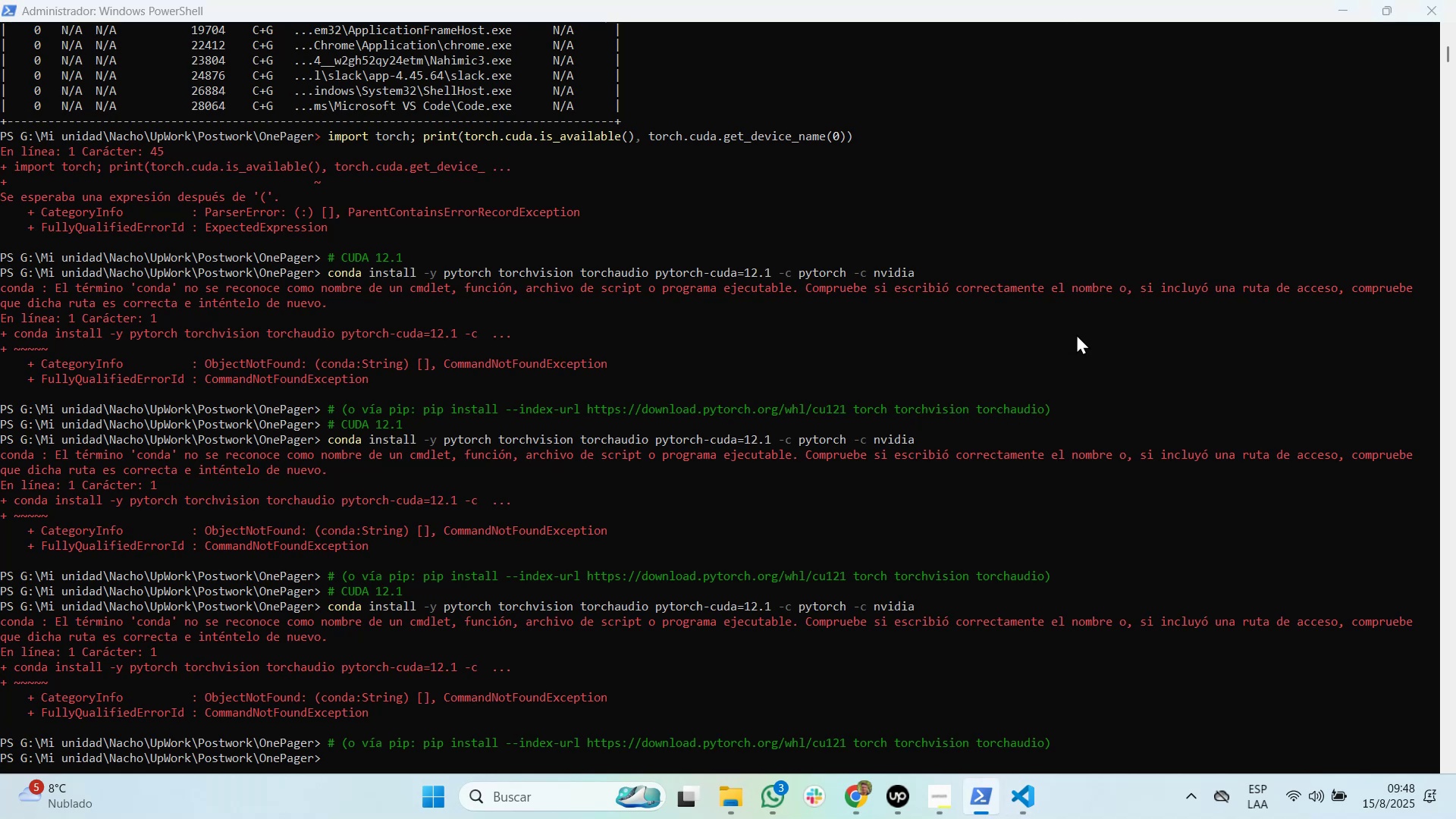 
key(Tab)
 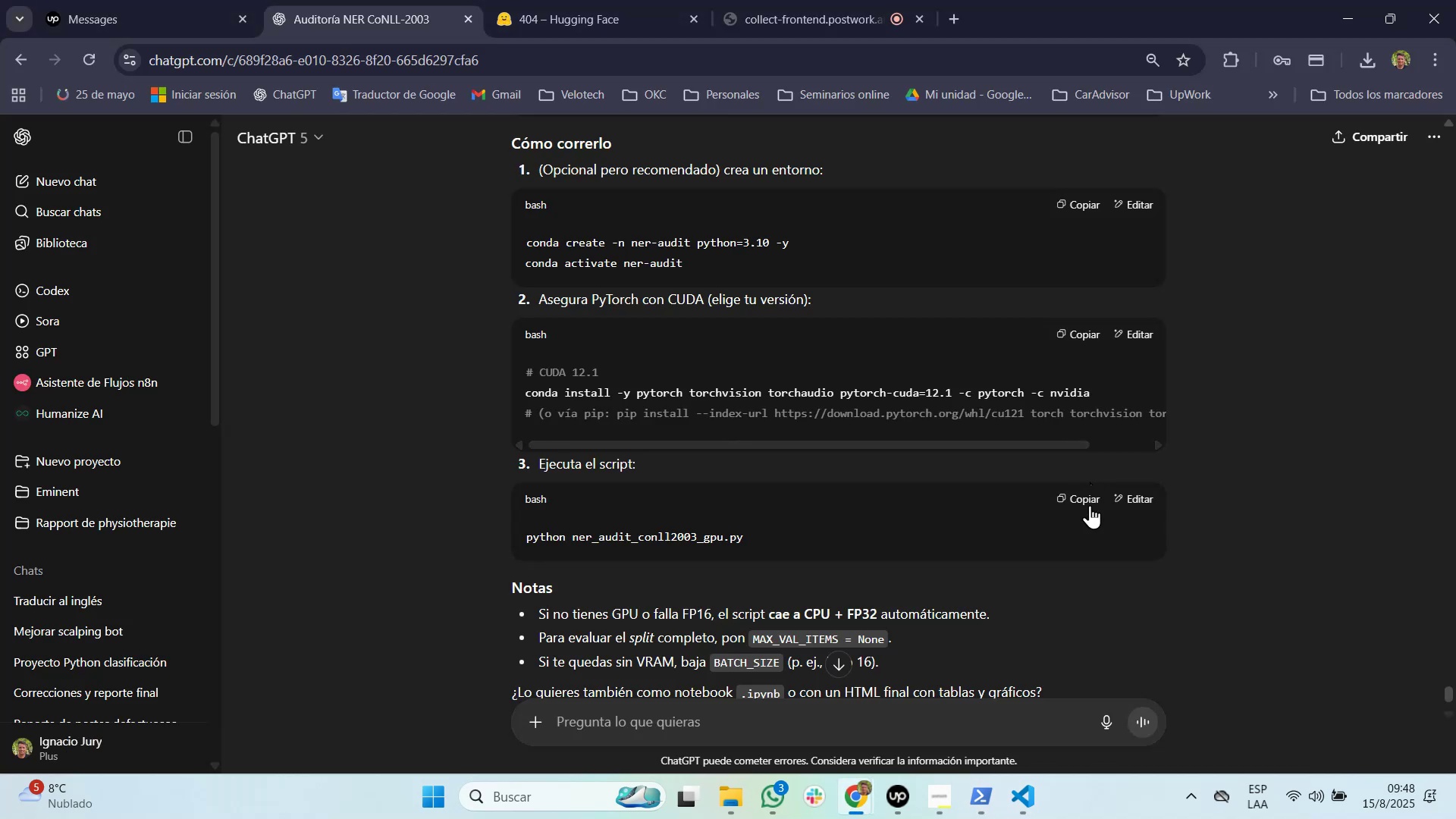 
wait(6.3)
 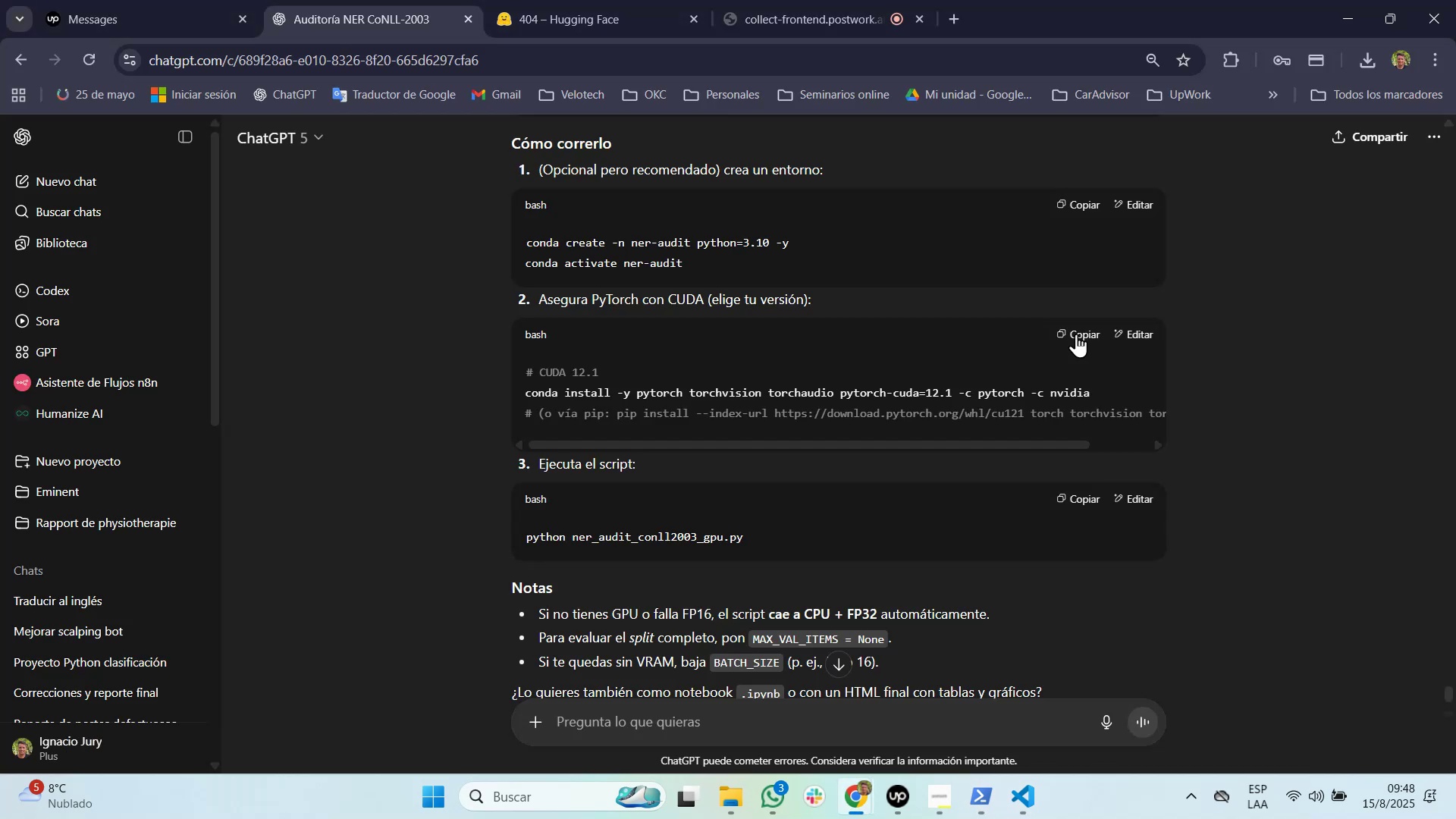 
left_click([1089, 500])
 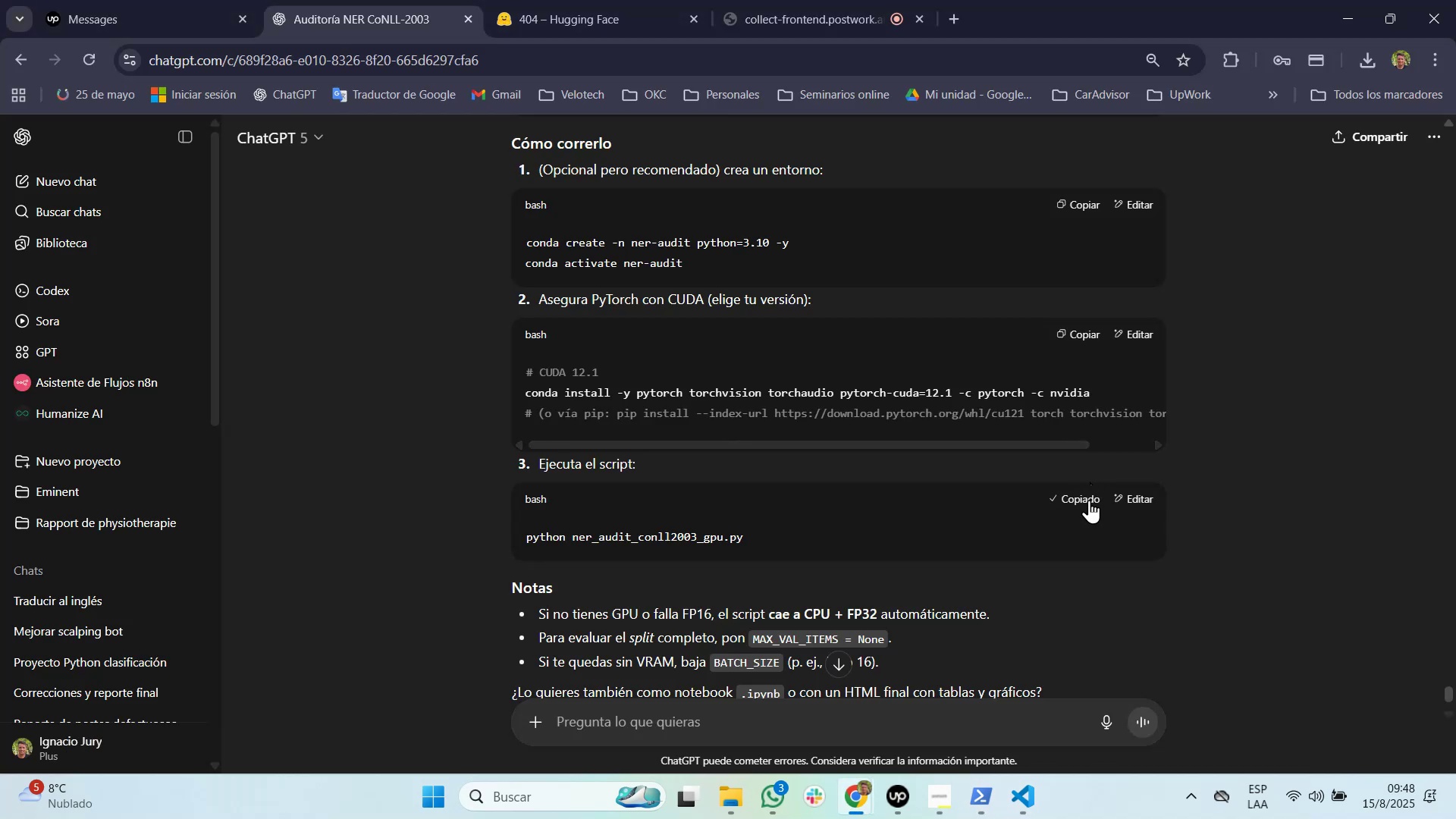 
key(Alt+Tab)
 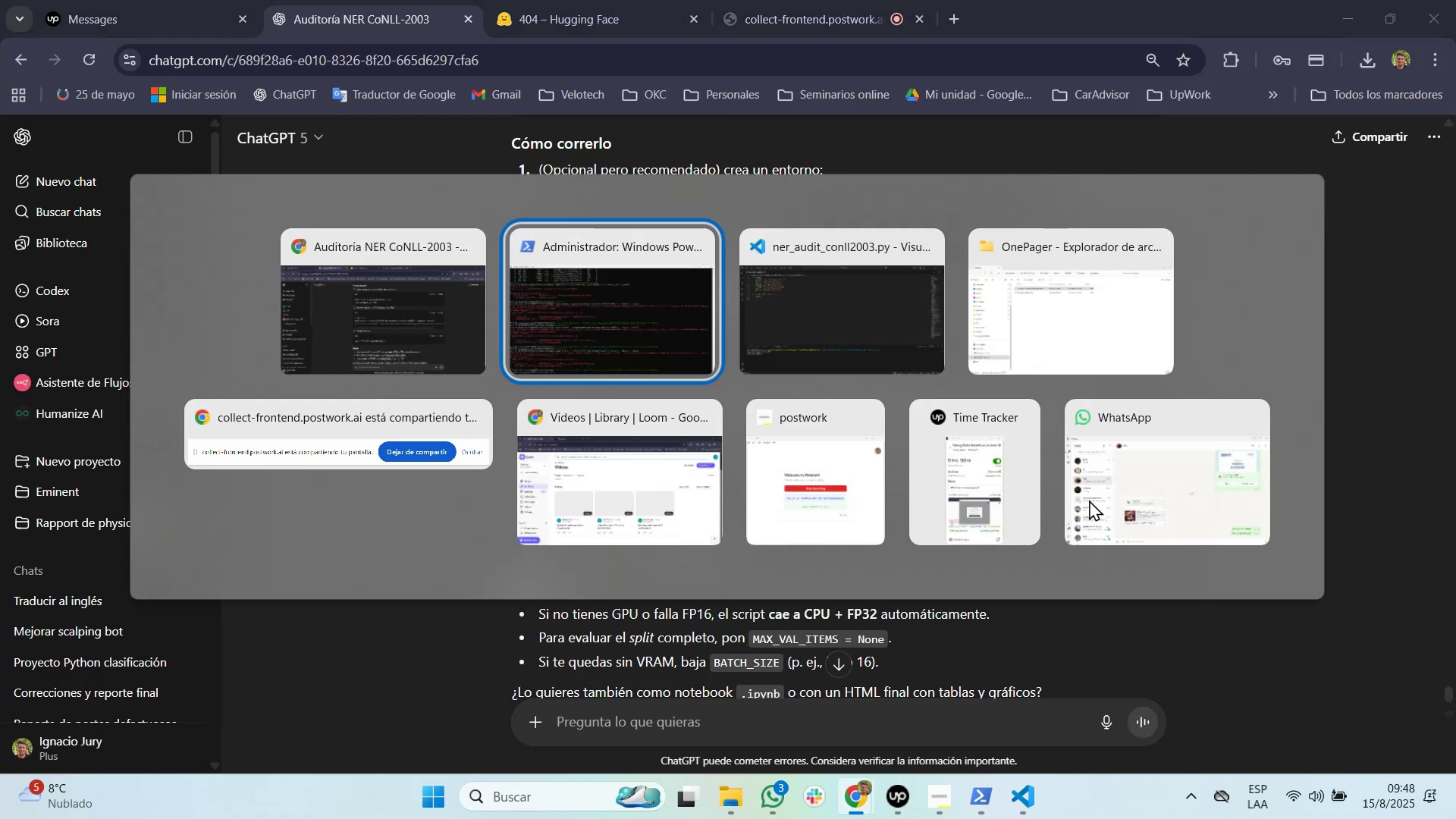 
key(Alt+Tab)
 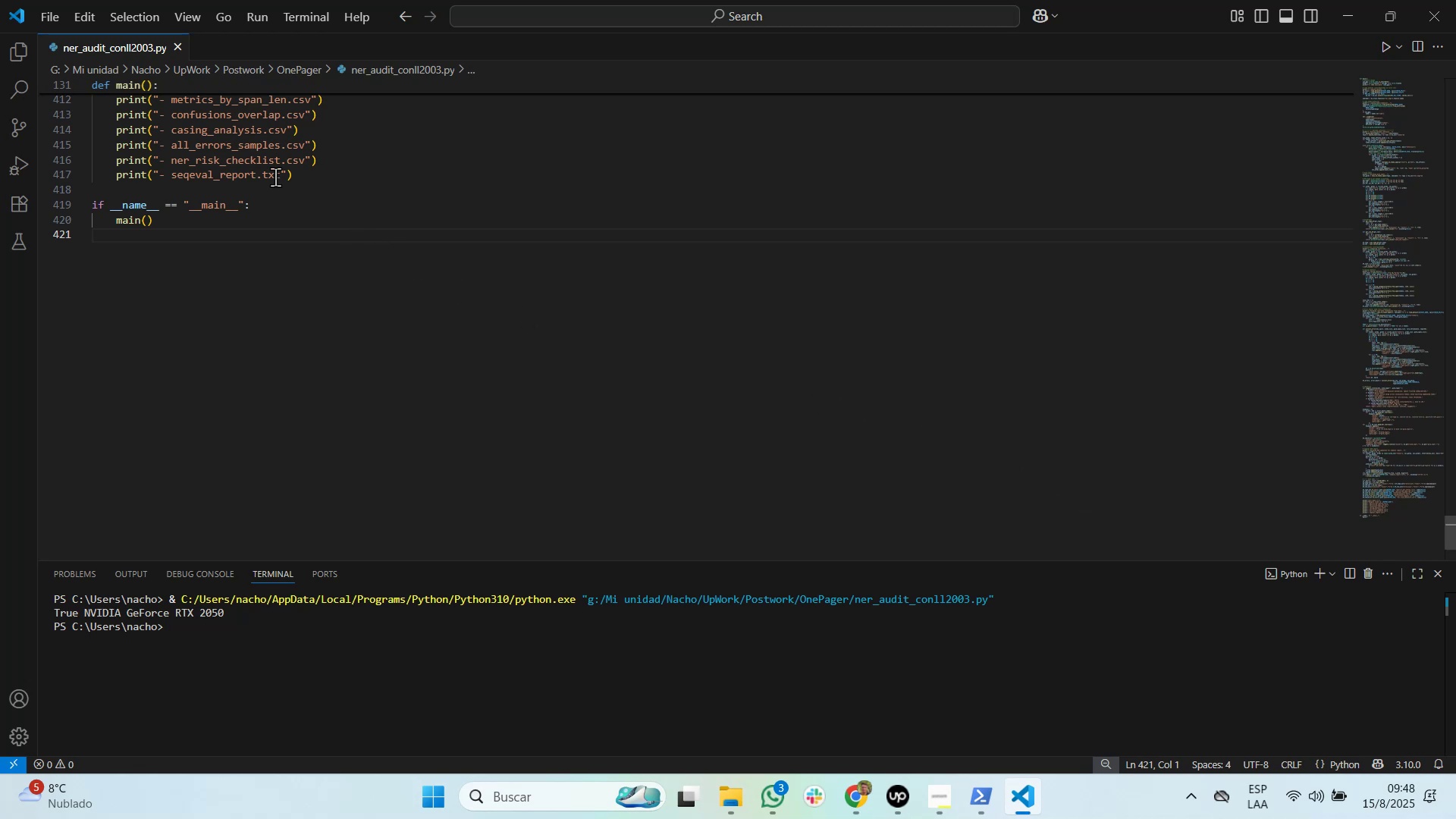 
wait(7.17)
 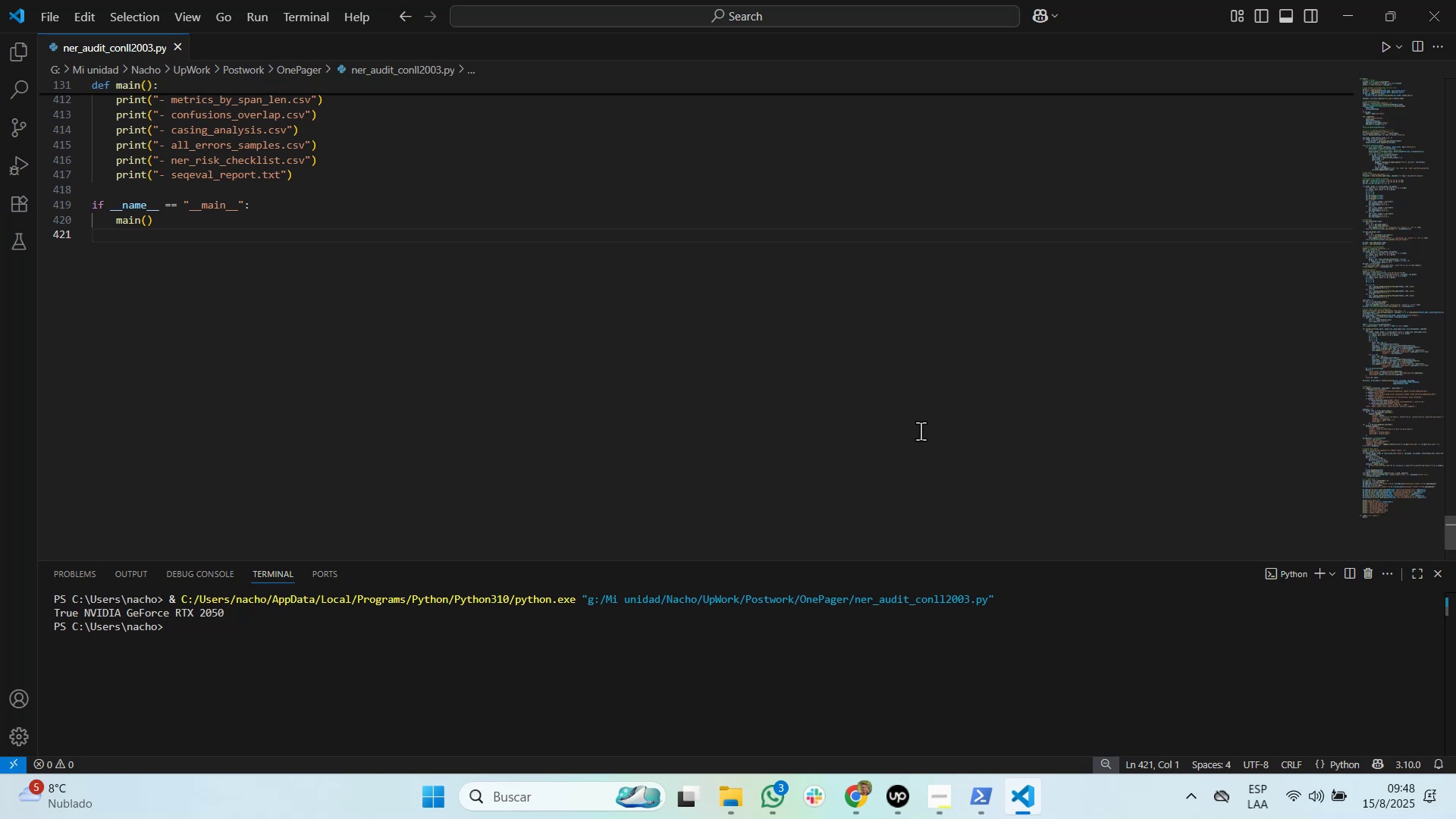 
left_click([51, 17])
 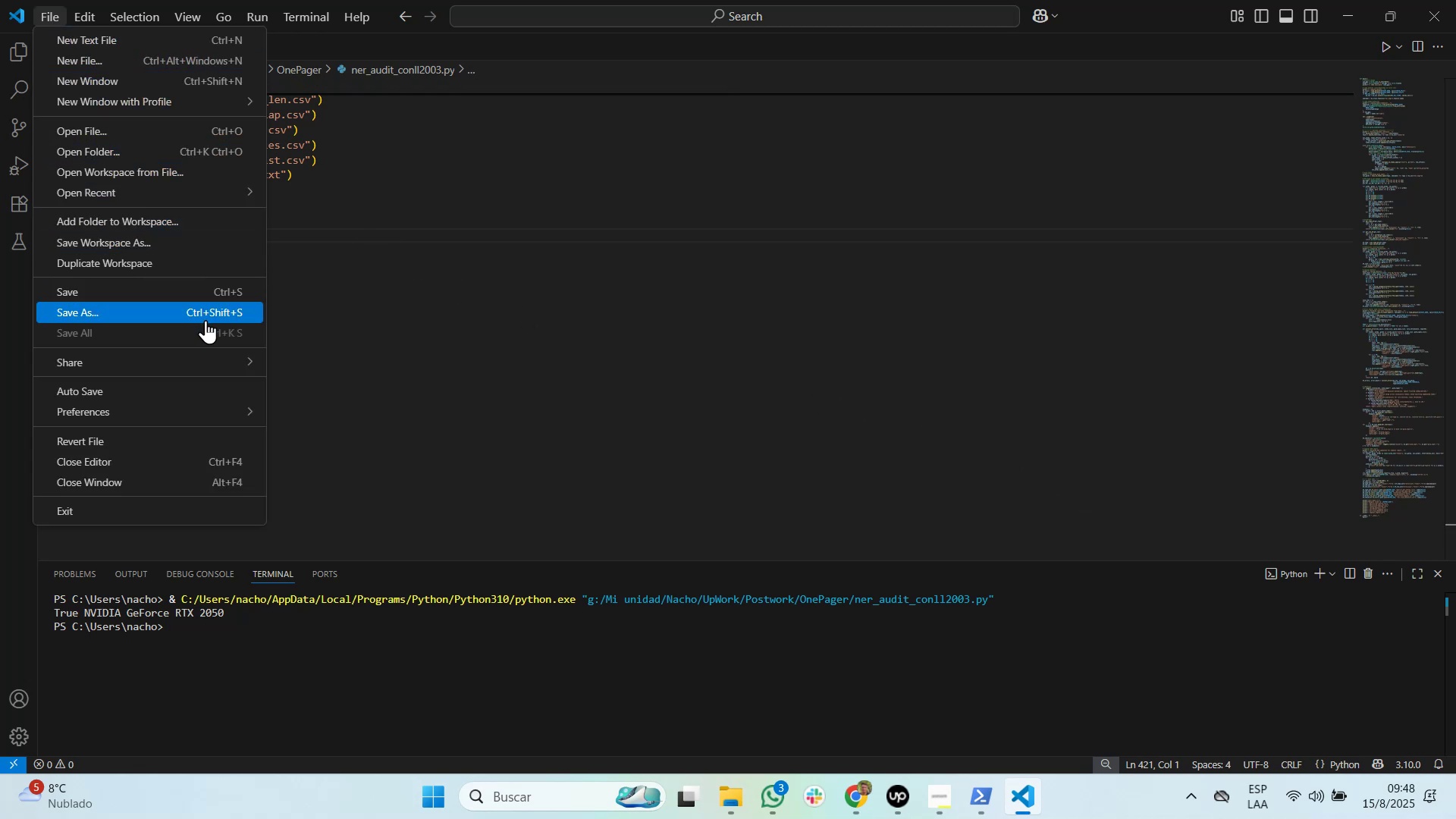 
left_click([206, 320])
 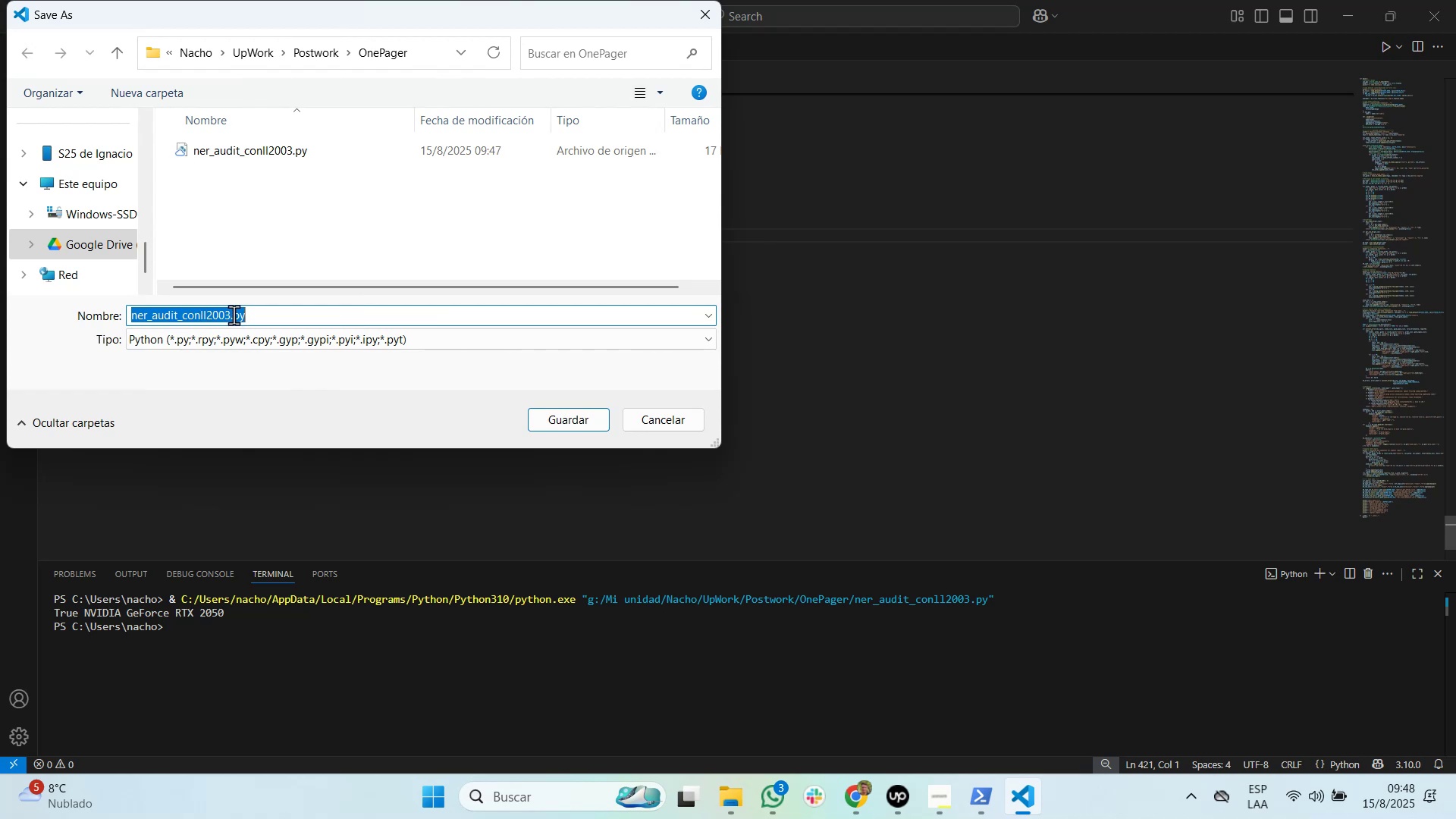 
left_click([234, 315])
 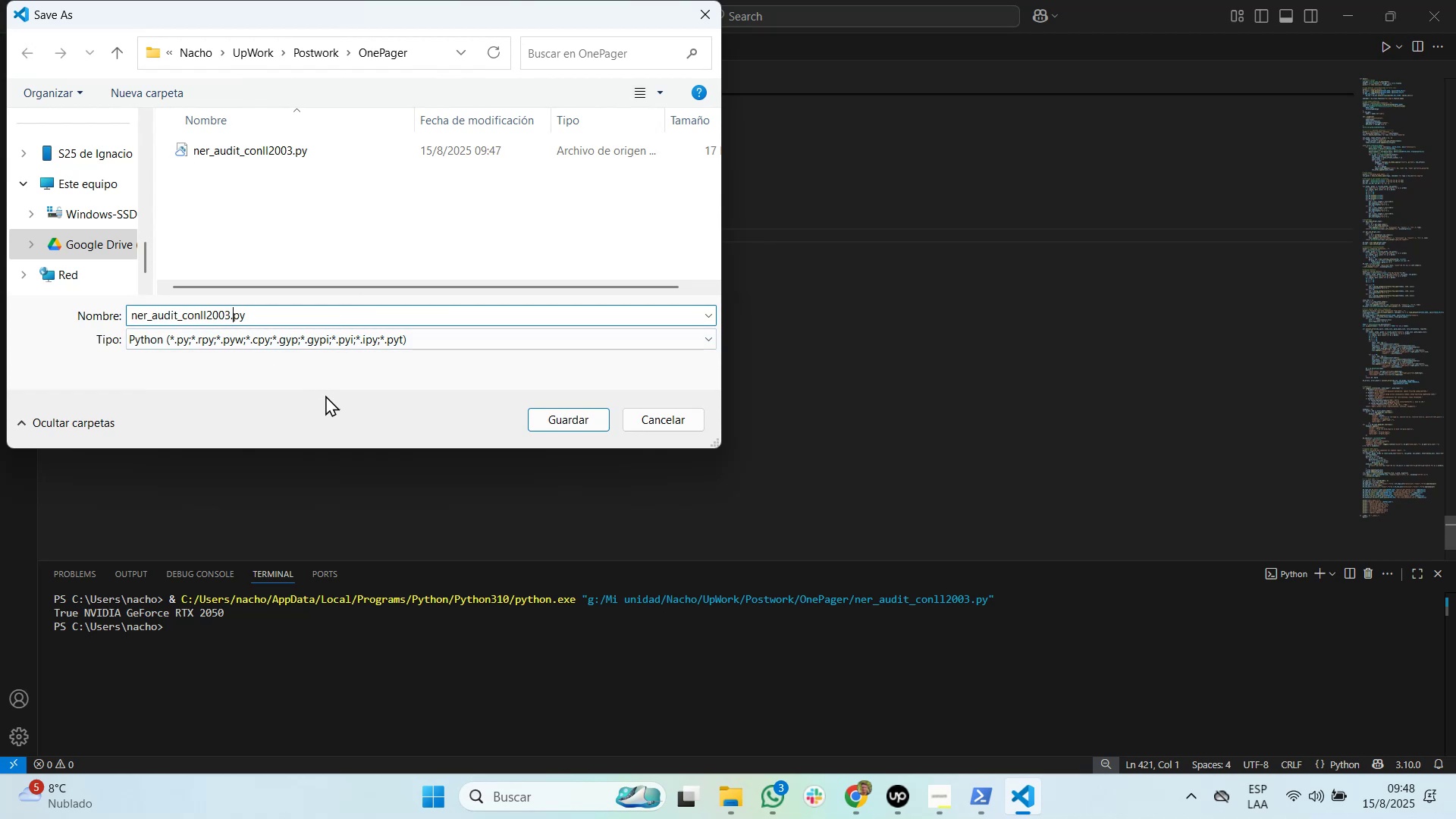 
key(ArrowLeft)
 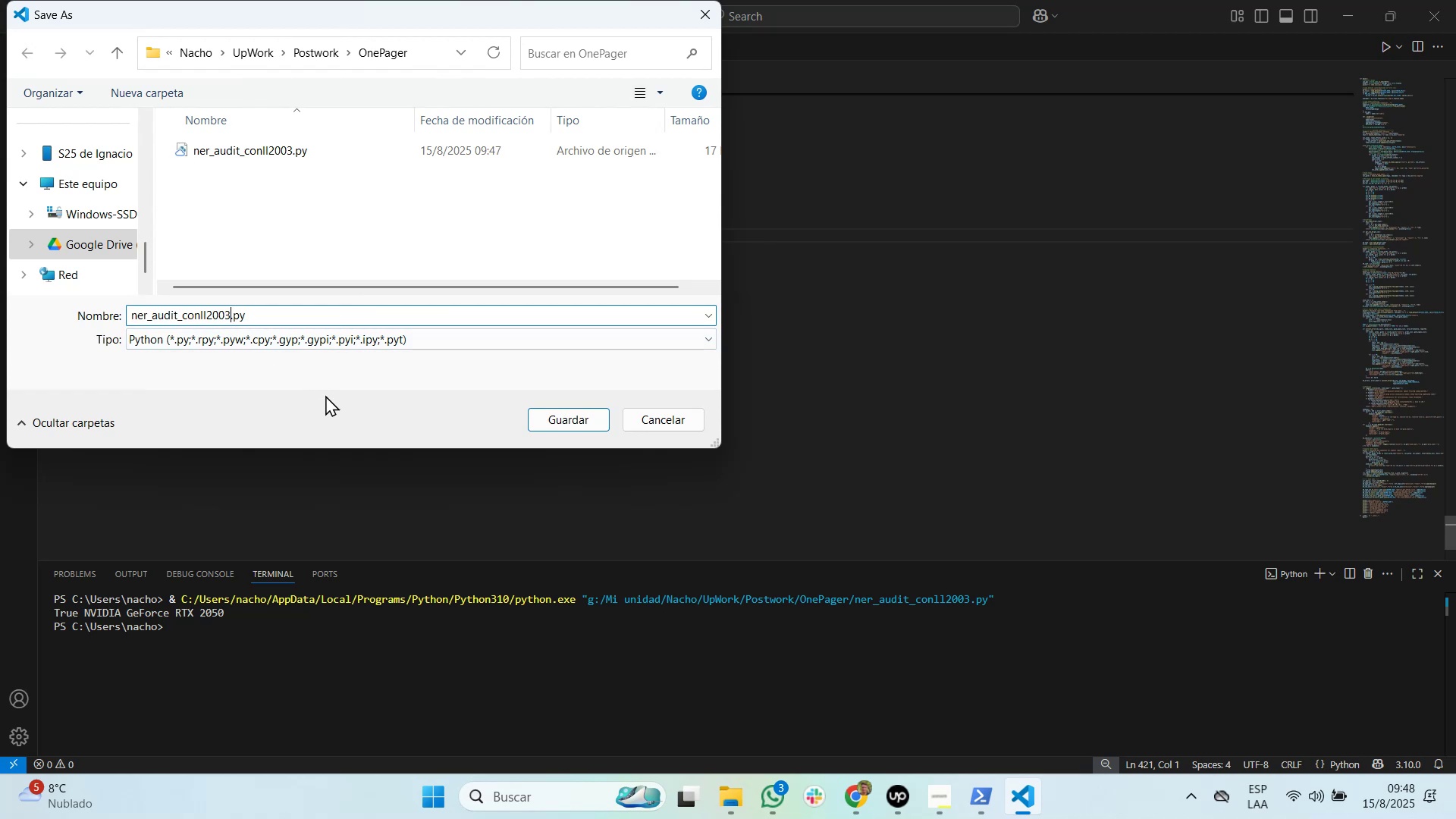 
type(_gpu)
 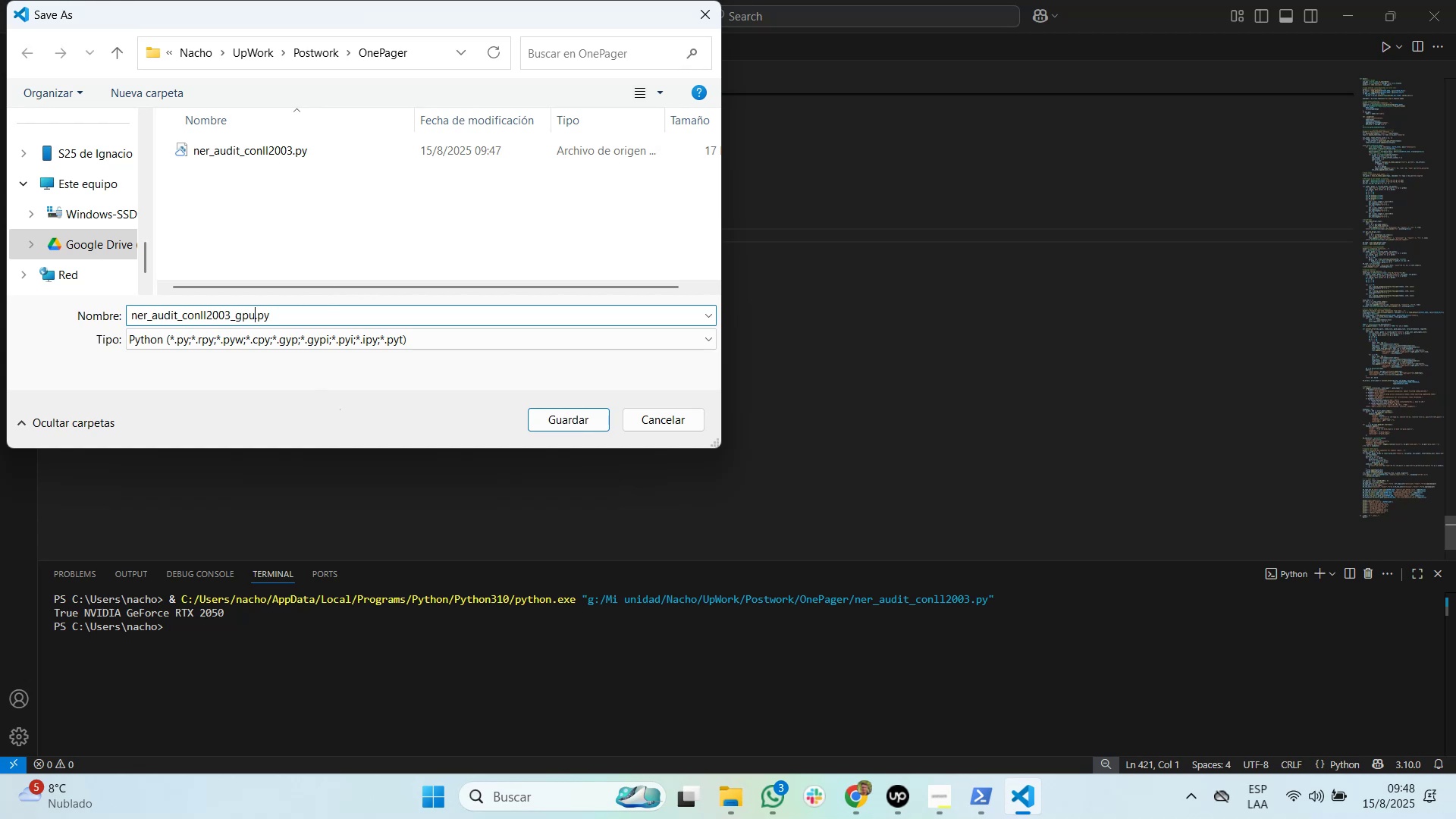 
key(Enter)
 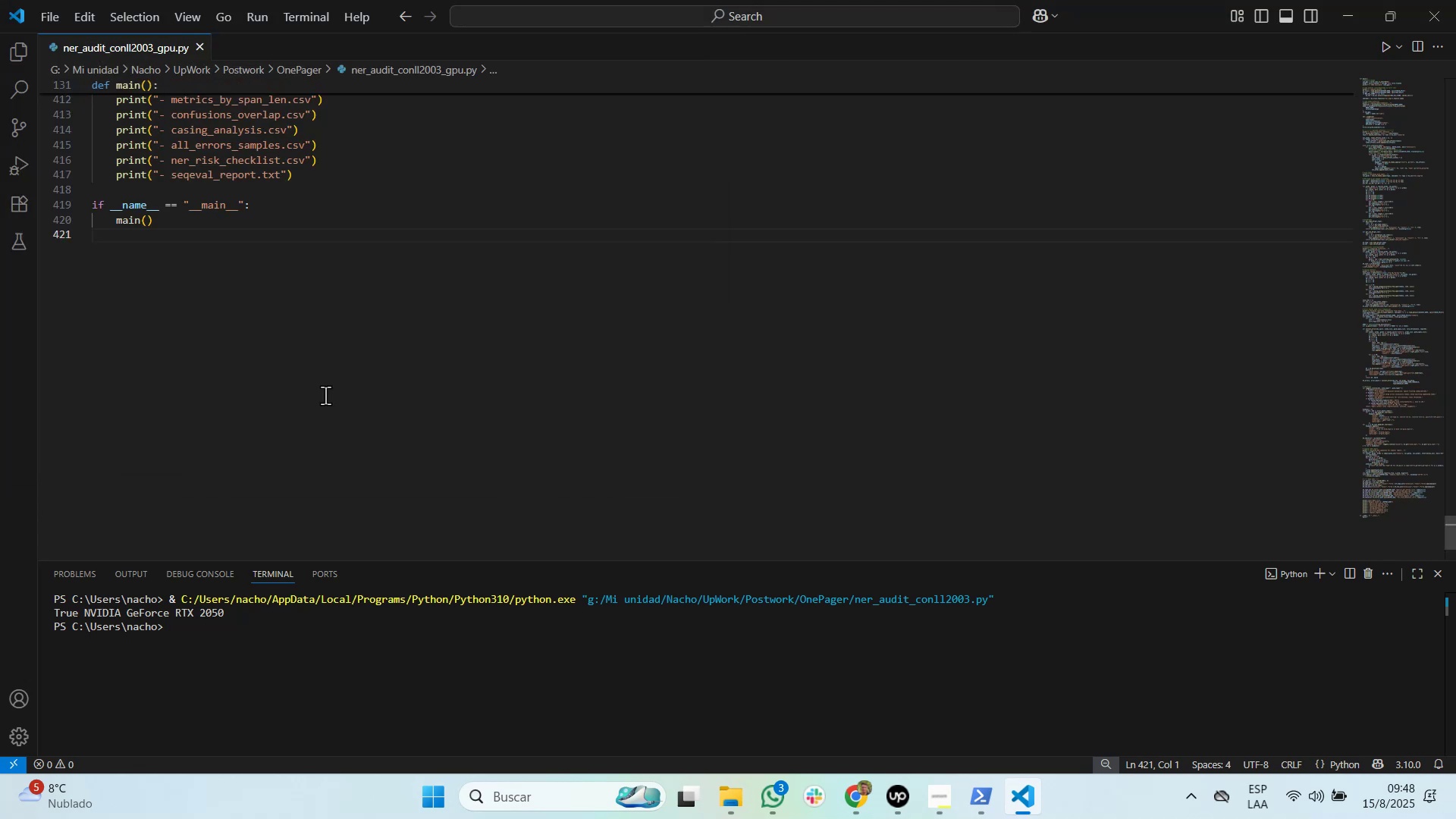 
key(Alt+AltLeft)
 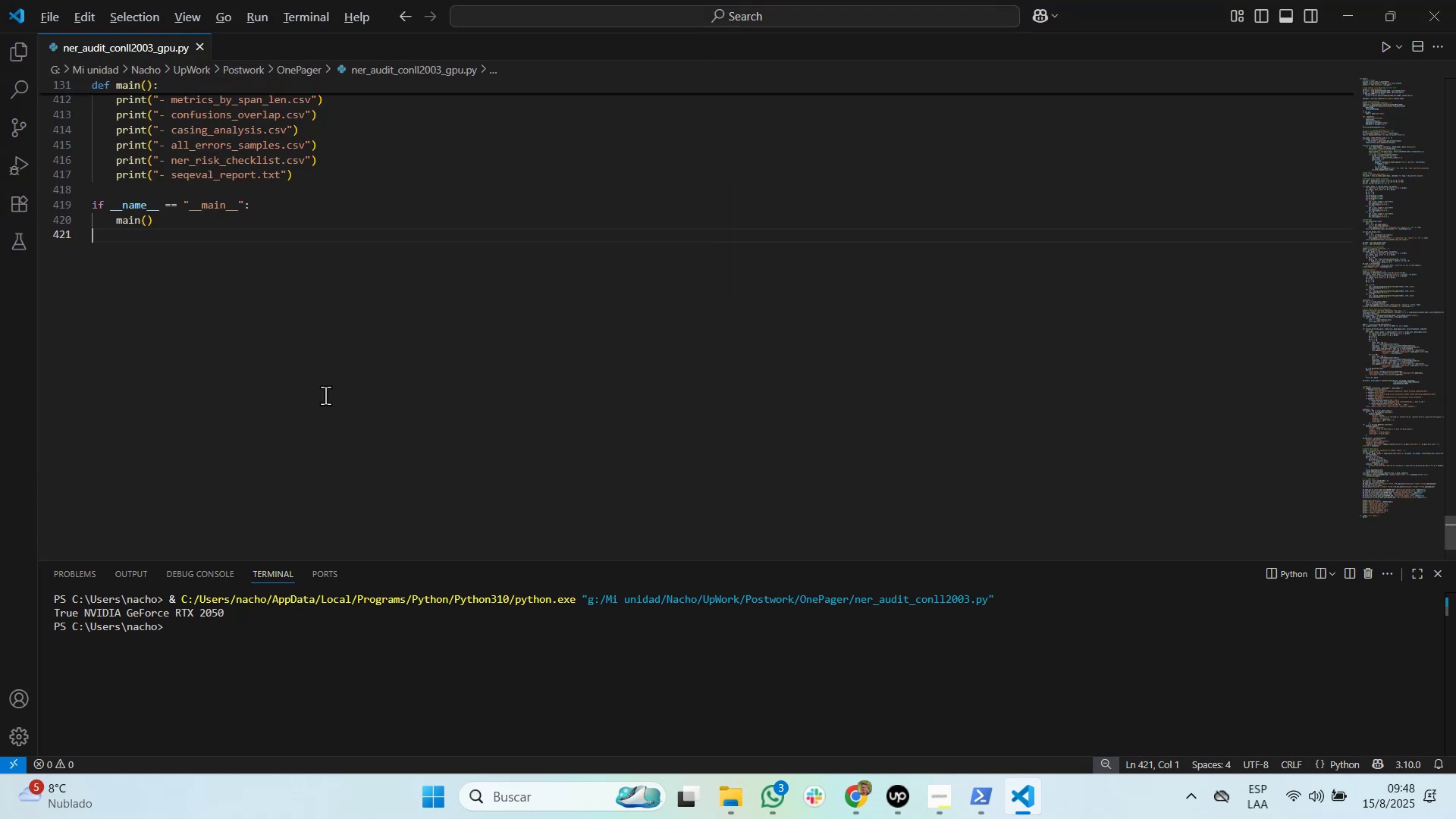 
key(Alt+Tab)
 